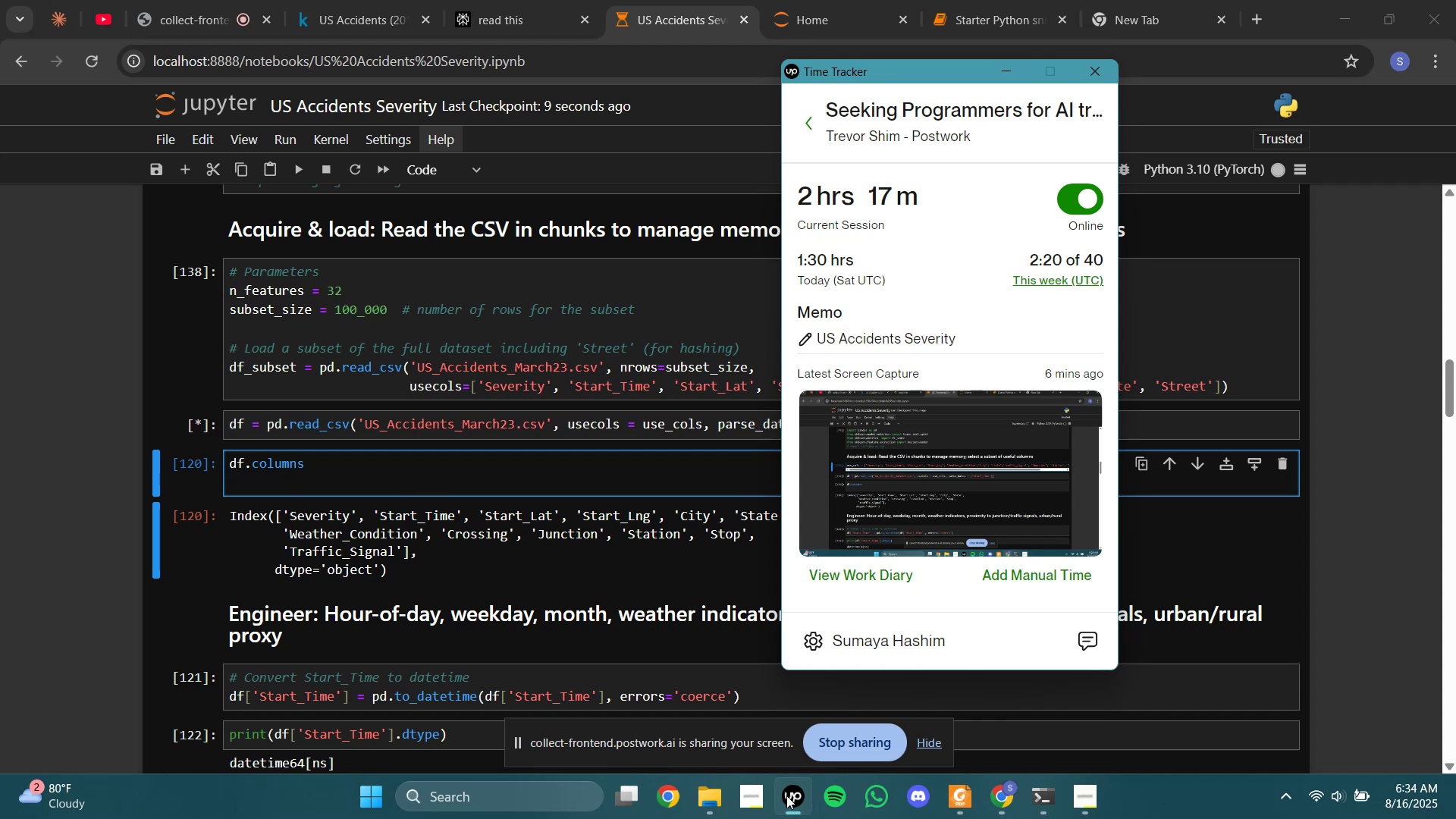 
left_click([786, 795])
 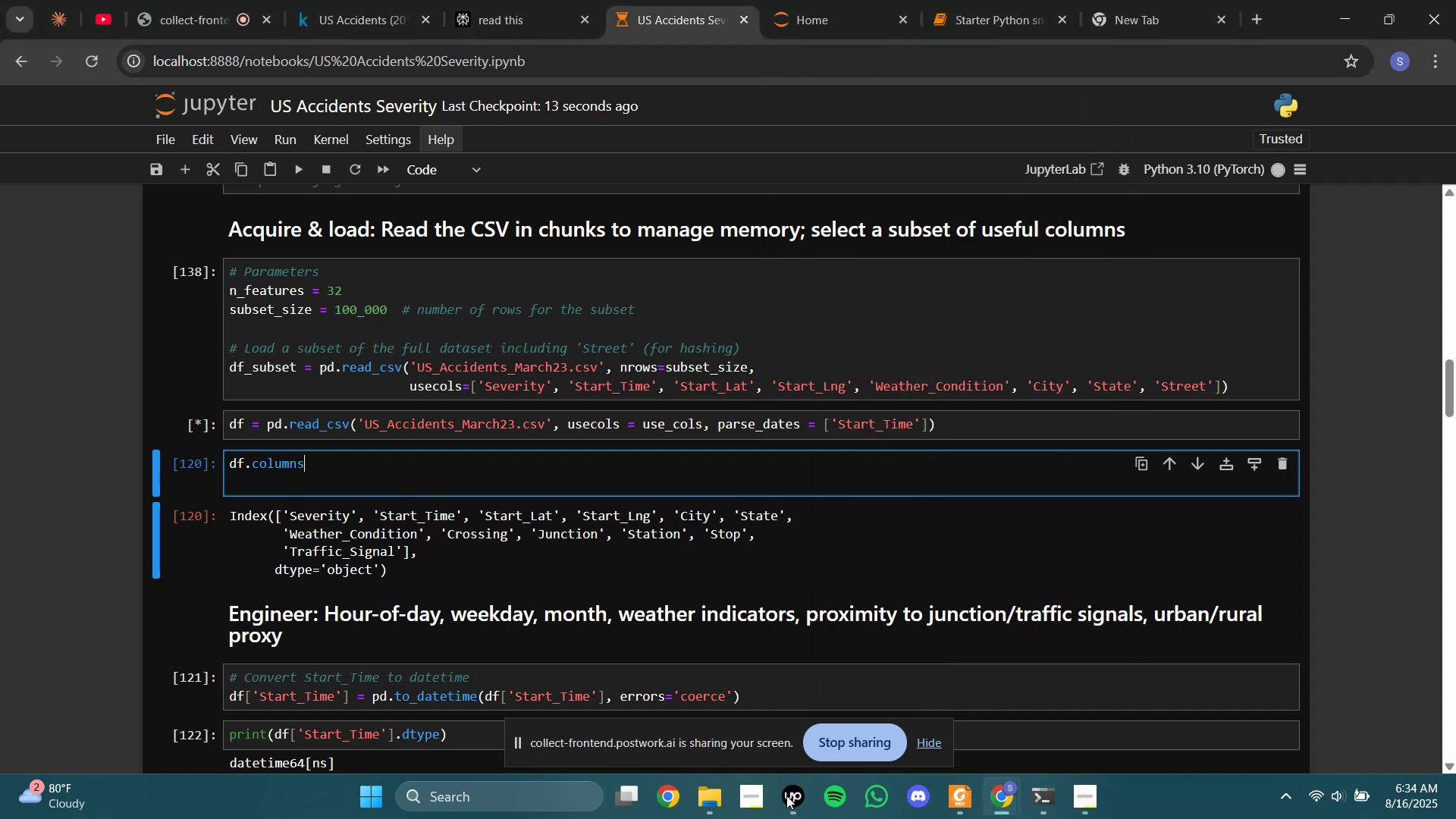 
left_click([786, 795])
 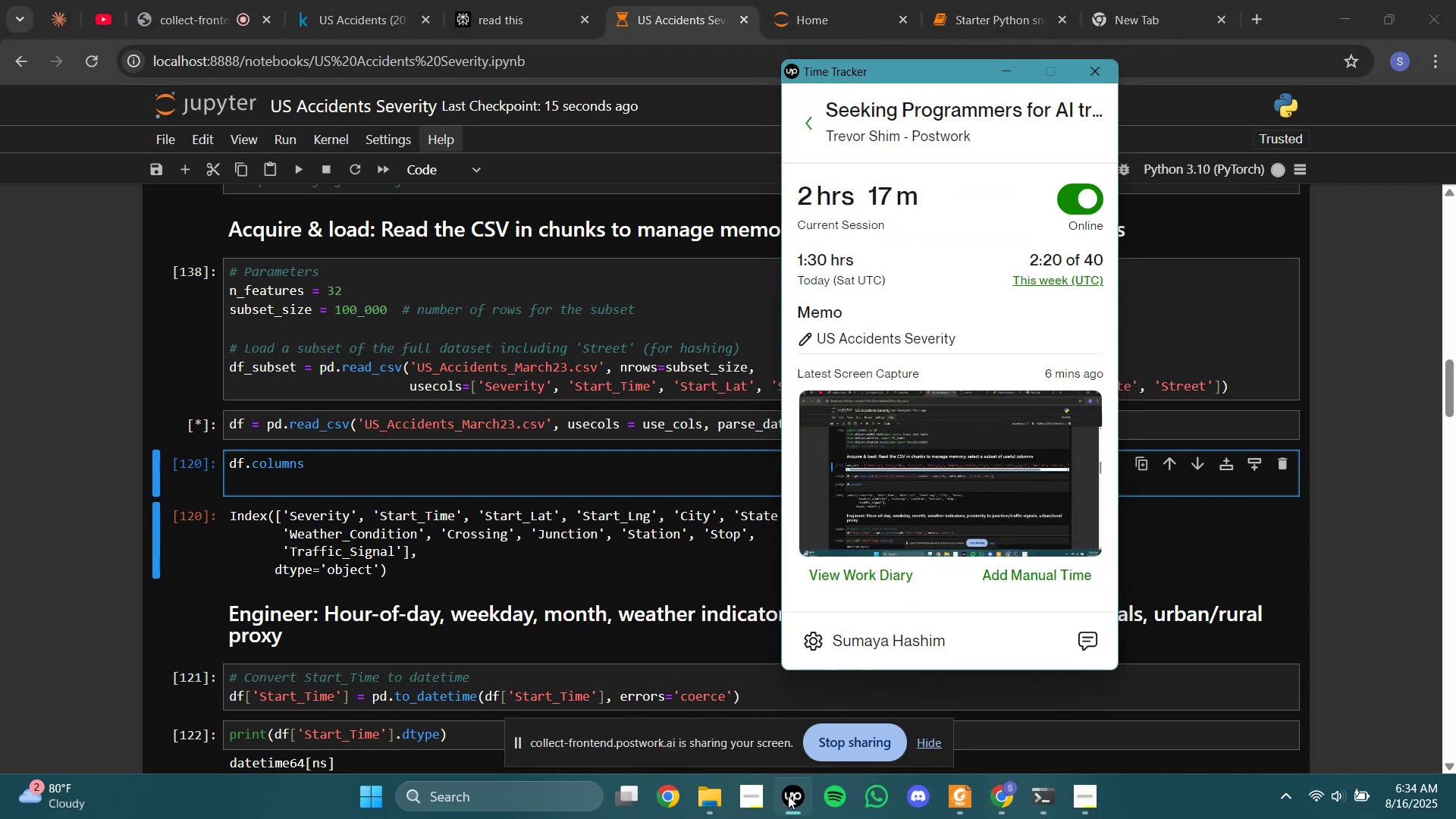 
left_click([788, 795])
 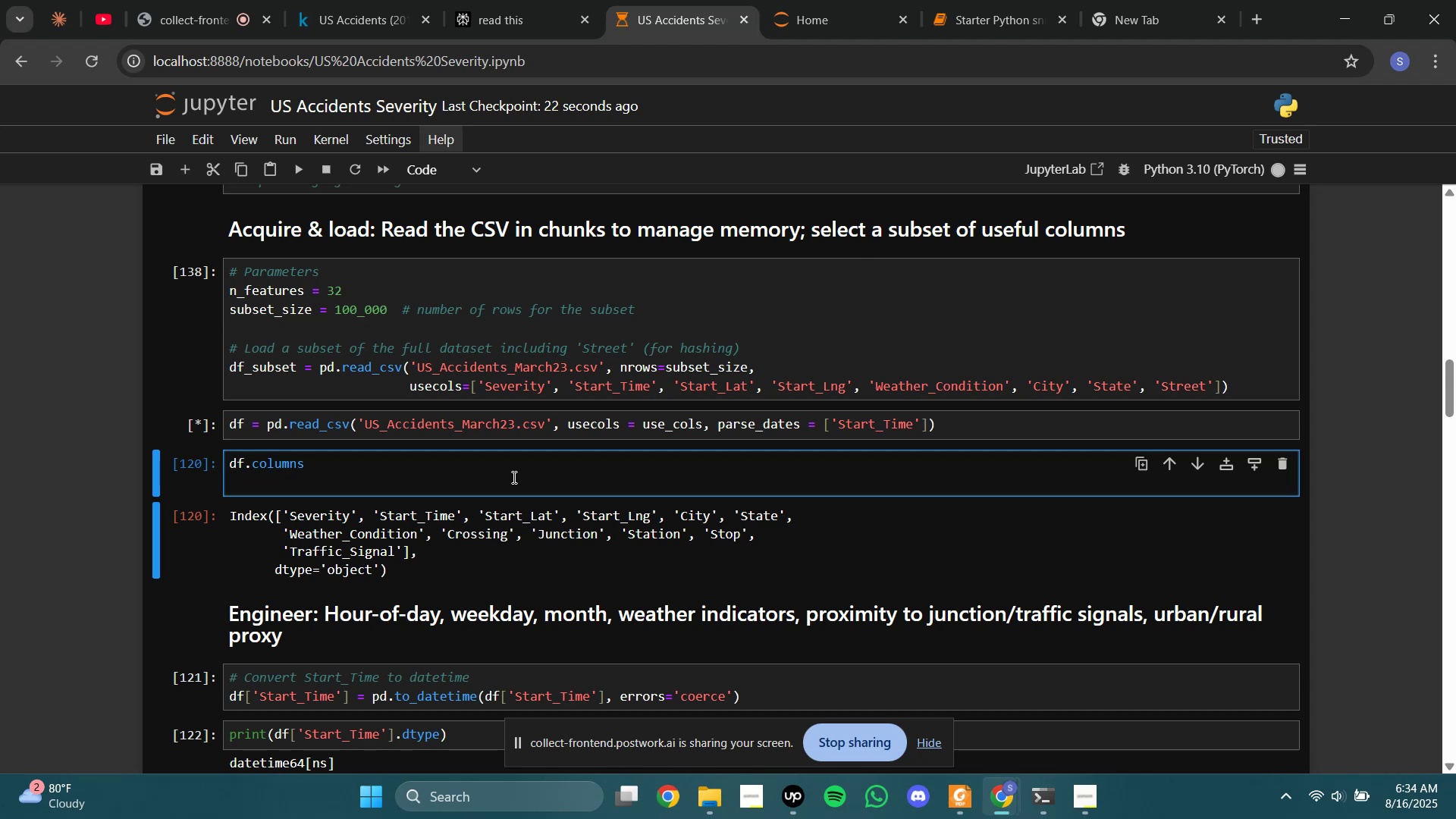 
wait(9.09)
 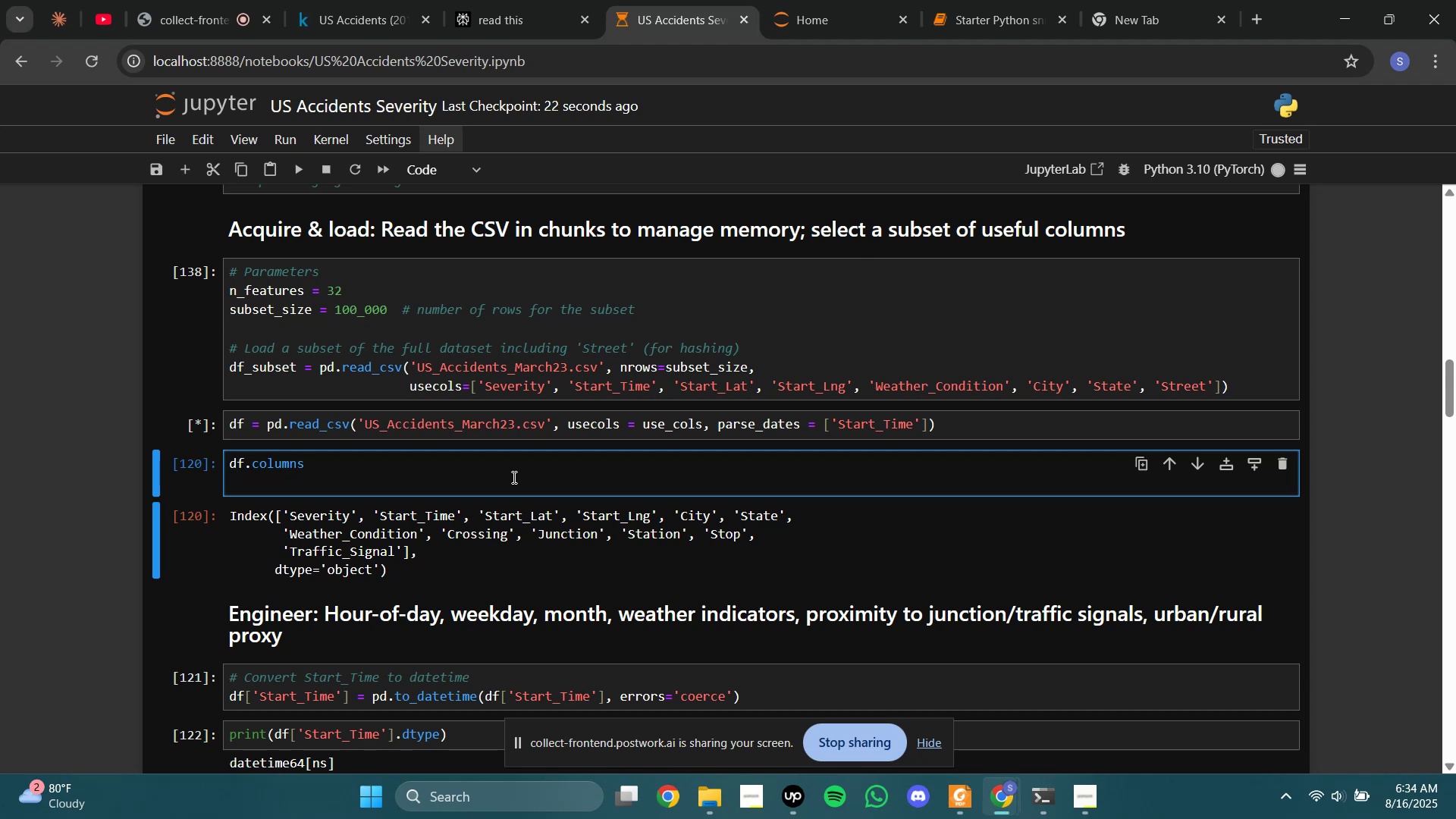 
left_click([1095, 428])
 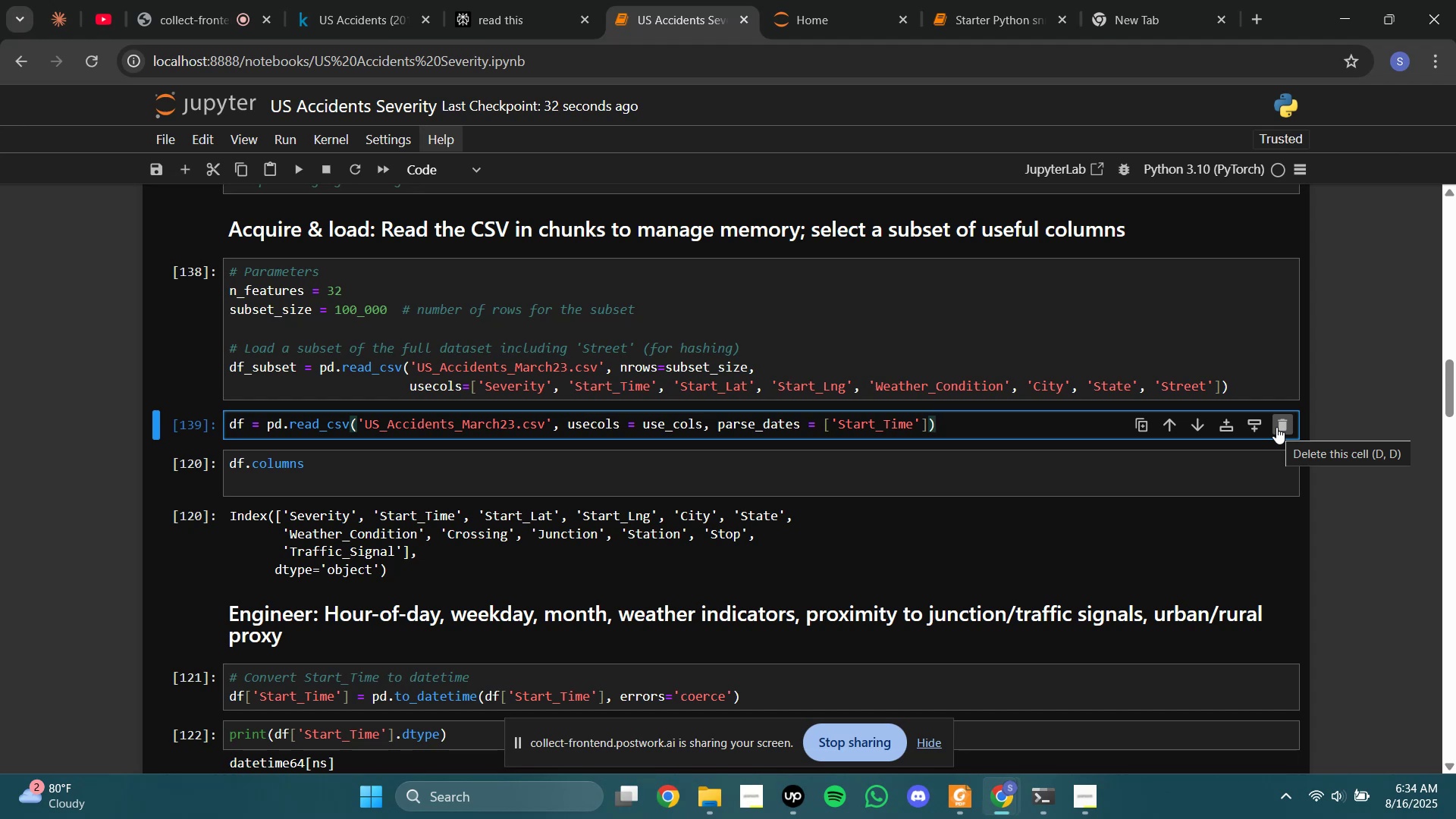 
wait(7.96)
 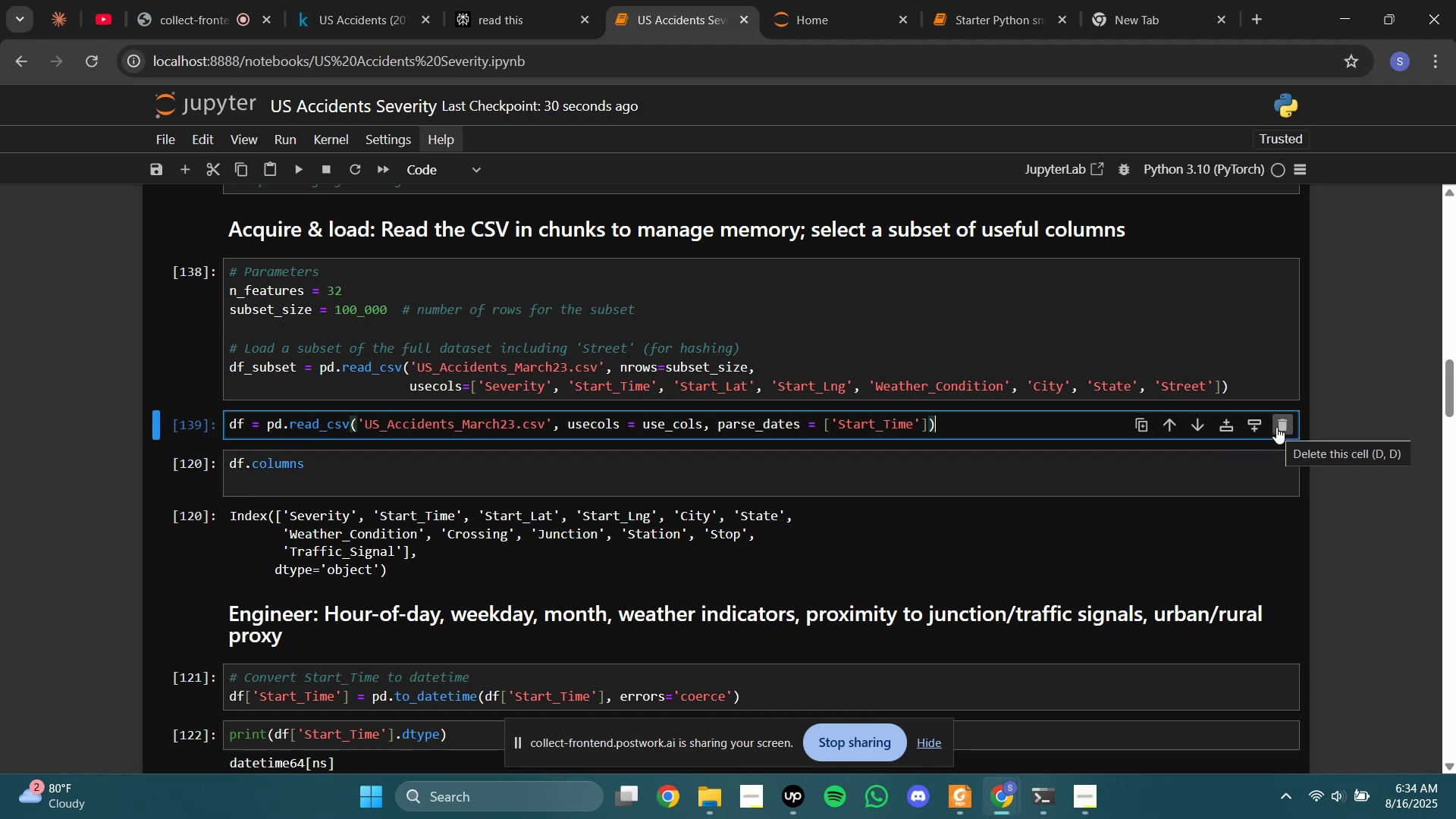 
left_click([1276, 427])
 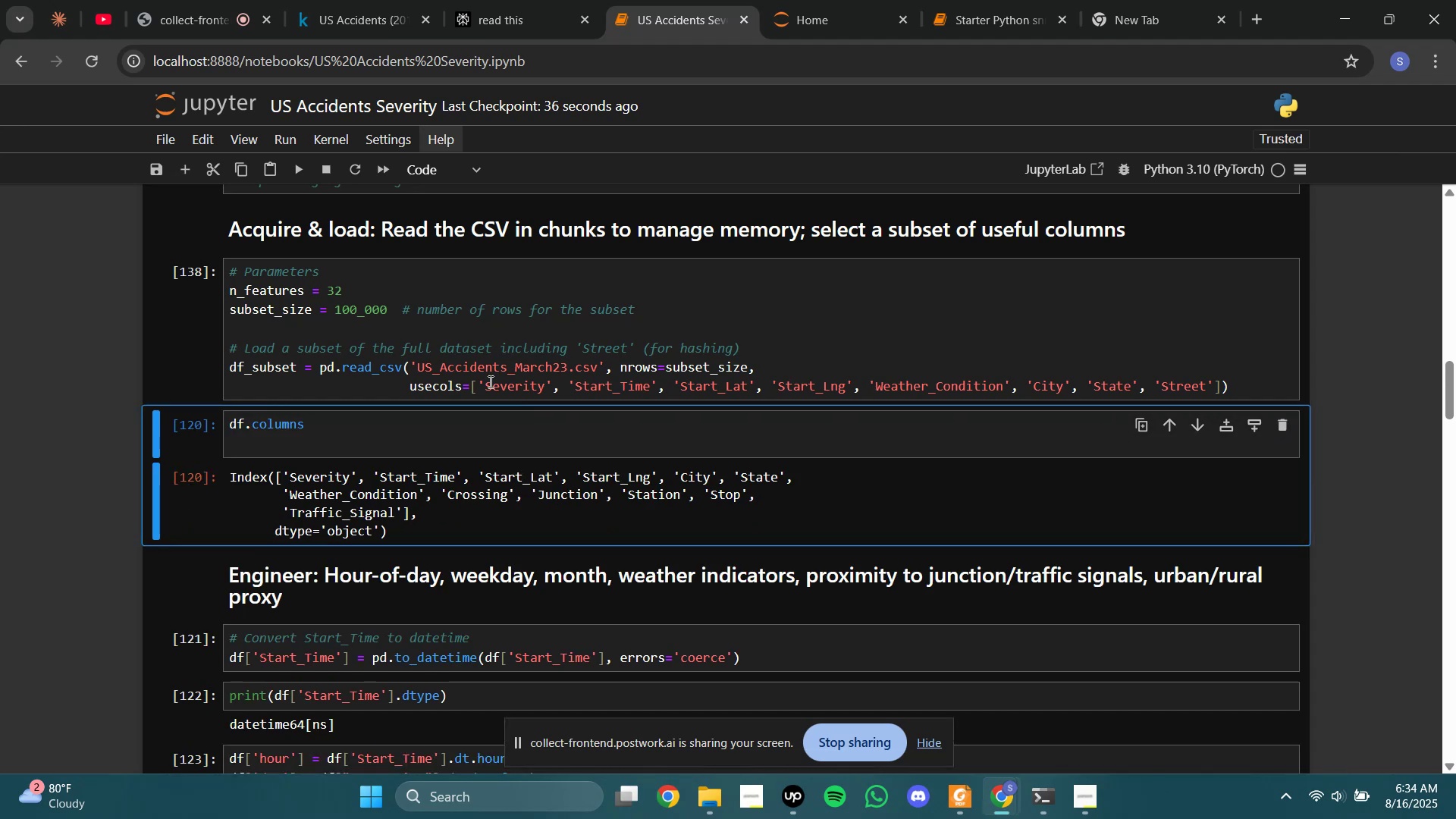 
left_click([470, 330])
 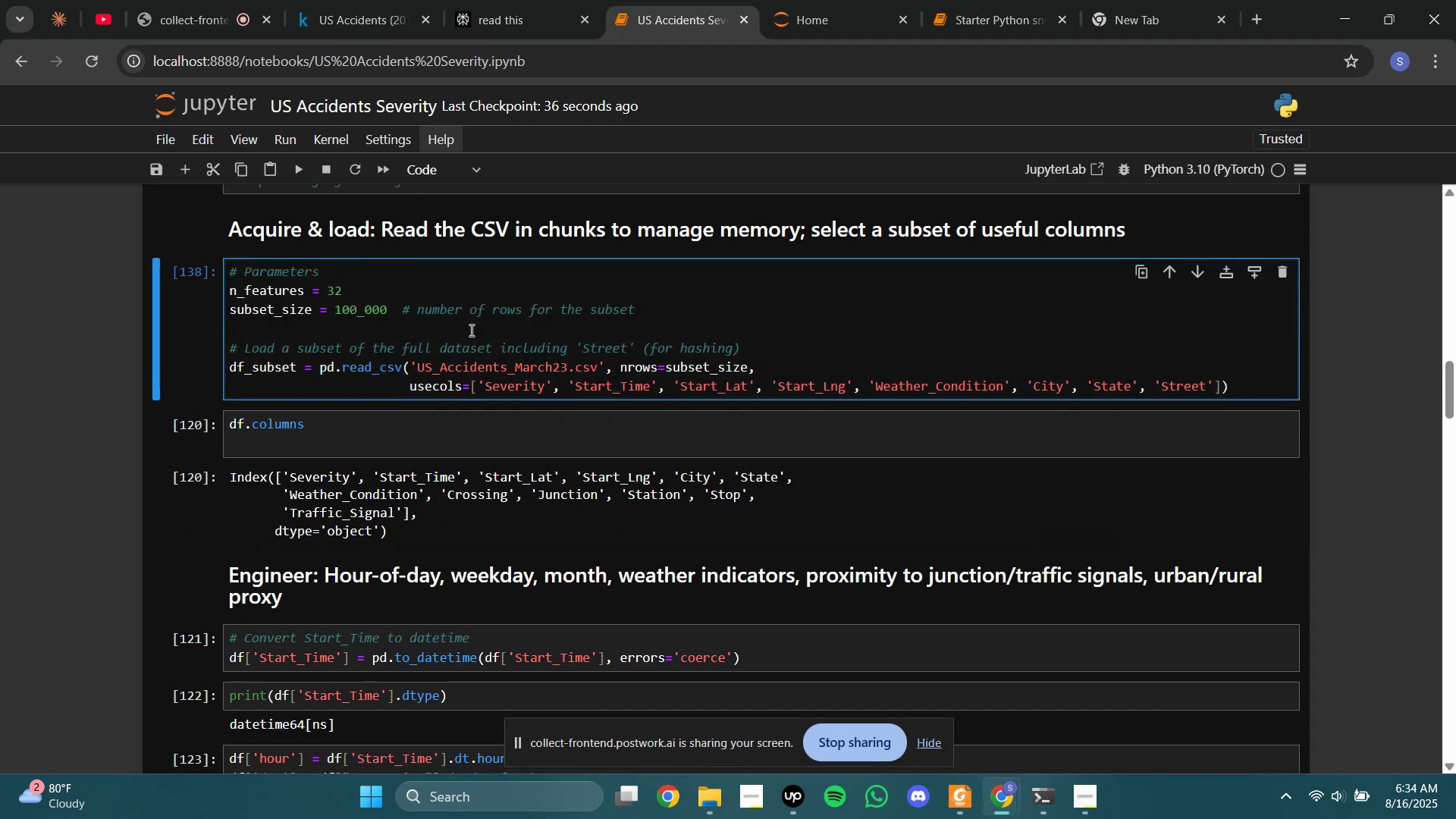 
hold_key(key=Enter, duration=0.34)
 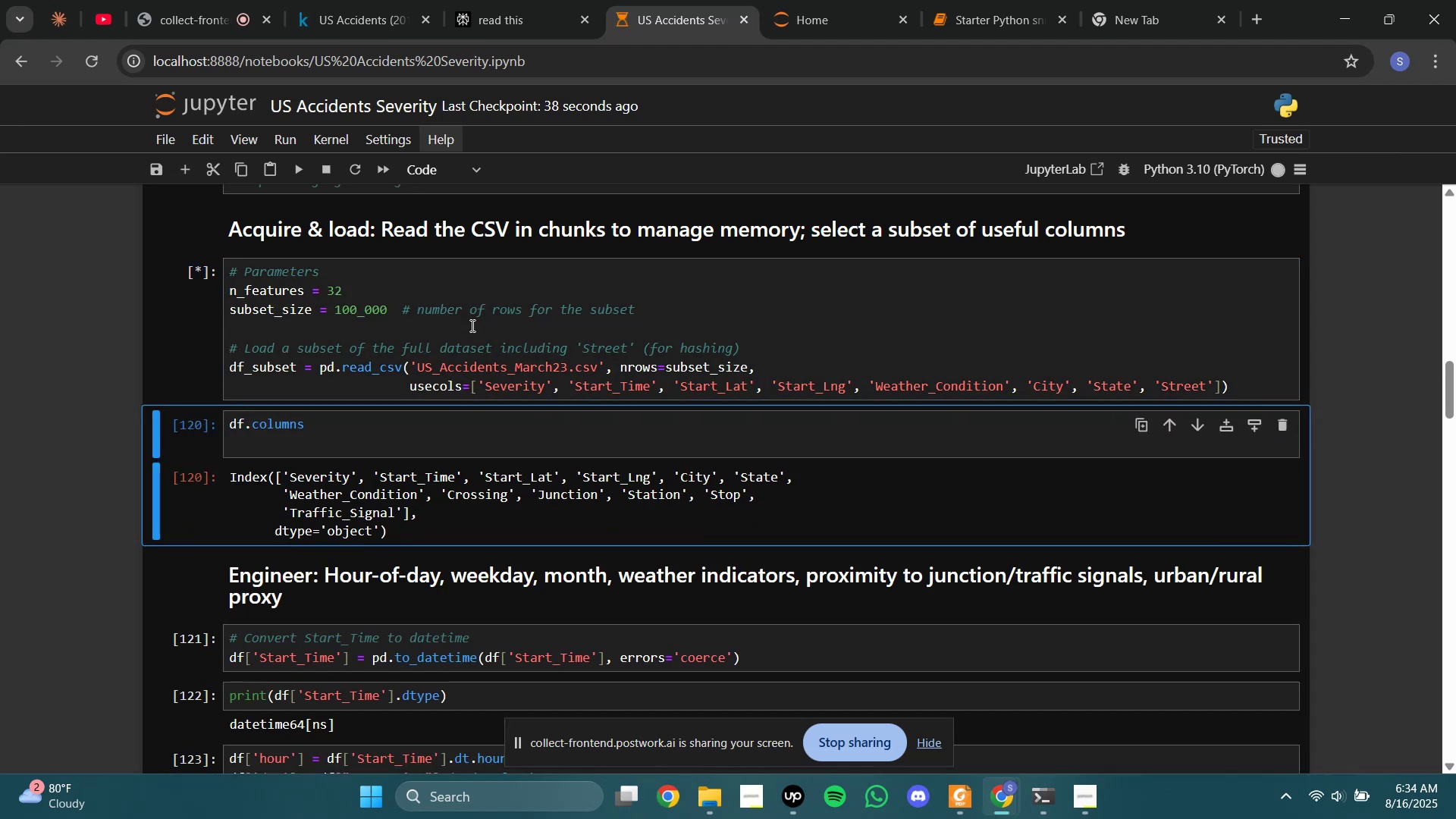 
key(Shift+Enter)
 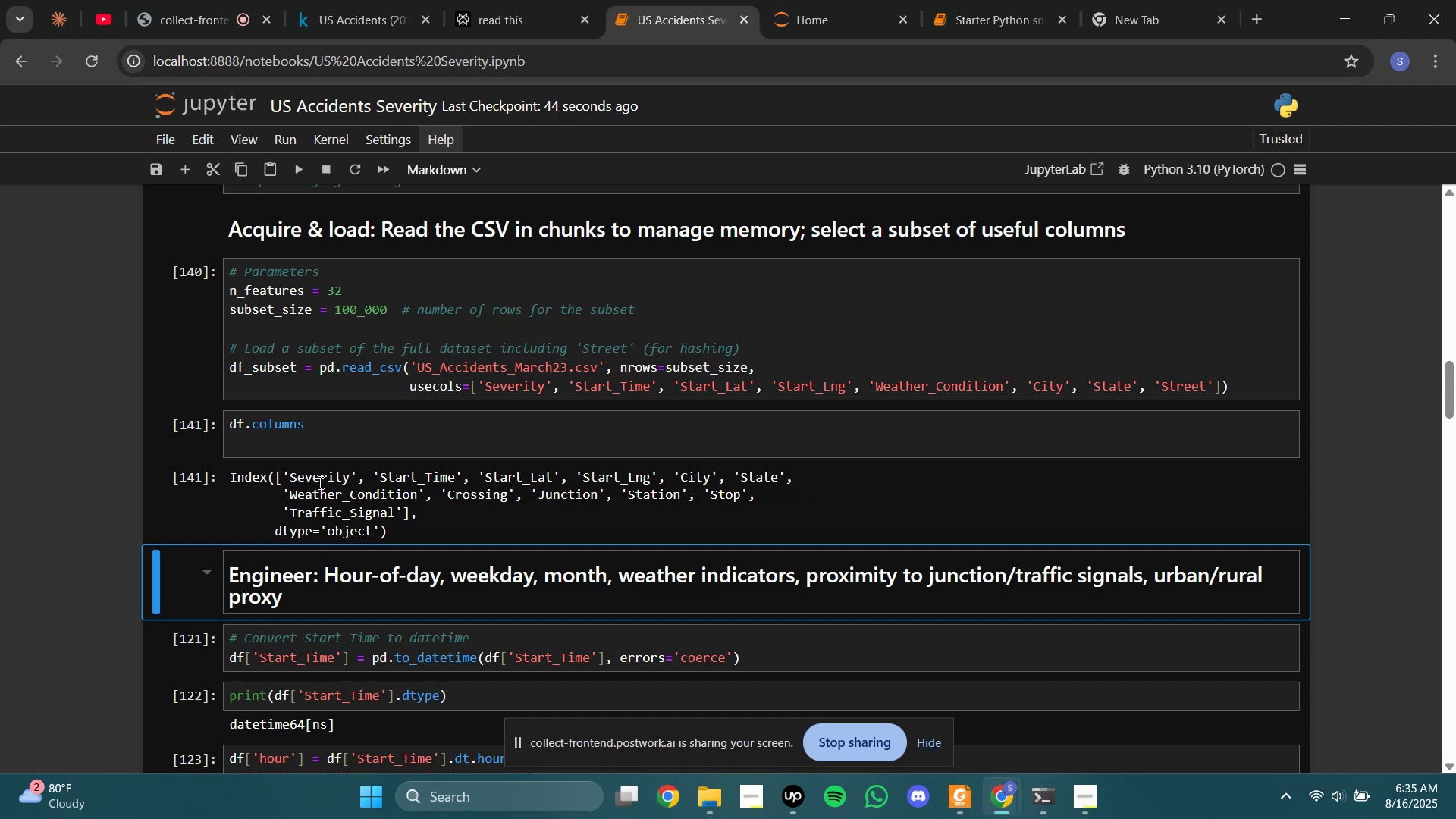 
wait(10.65)
 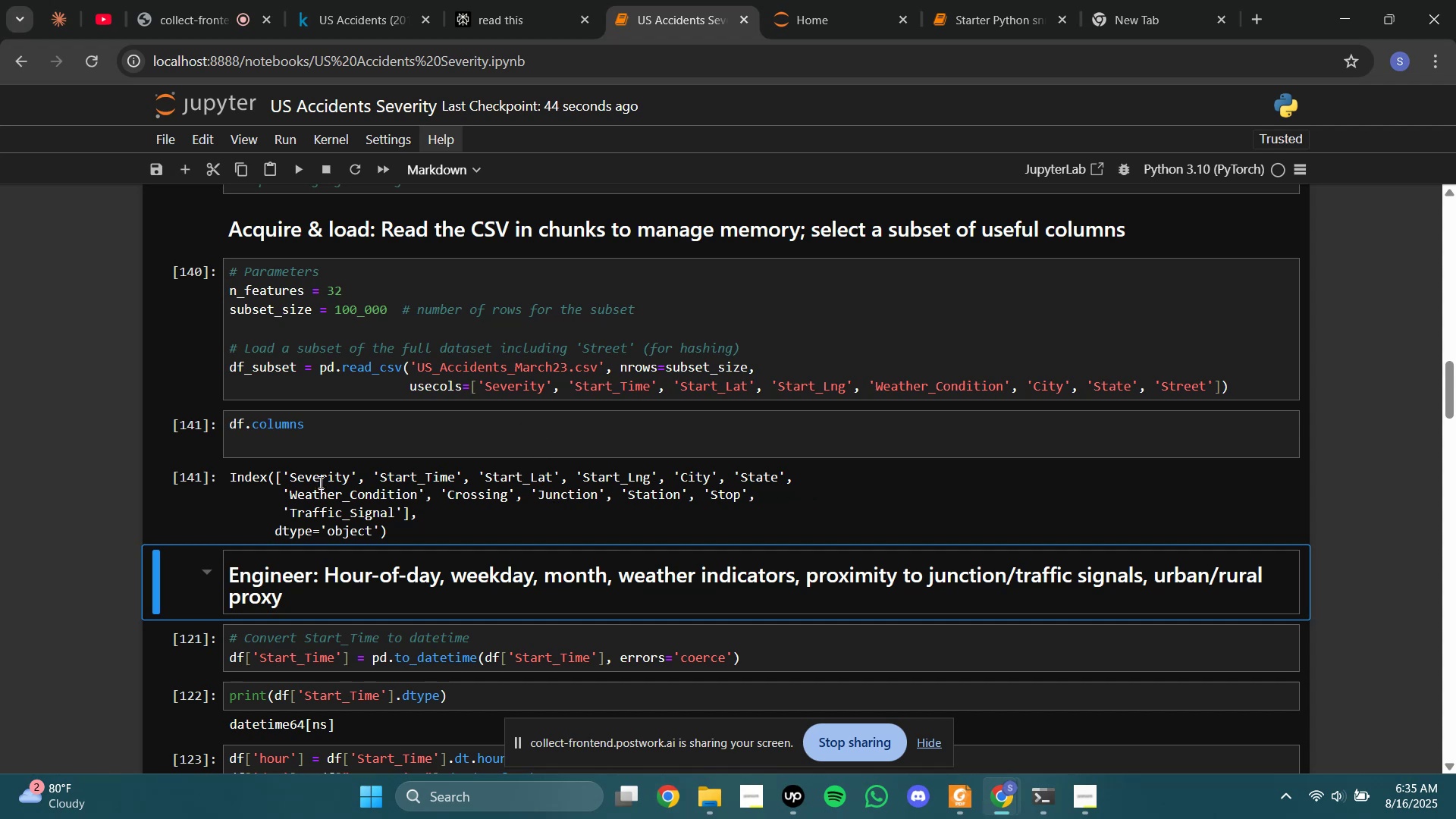 
left_click_drag(start_coordinate=[400, 510], to_coordinate=[442, 489])
 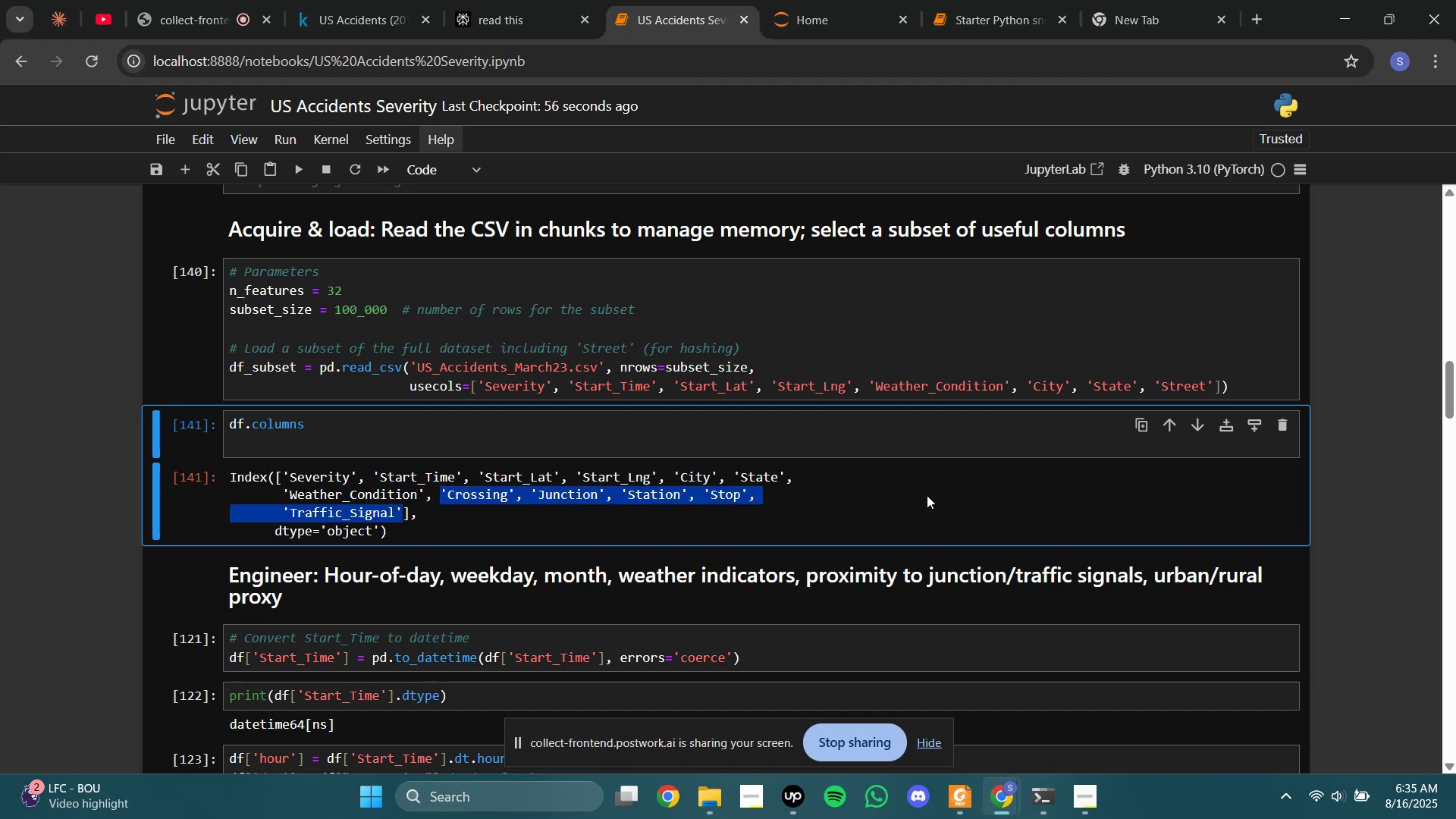 
key(Control+C)
 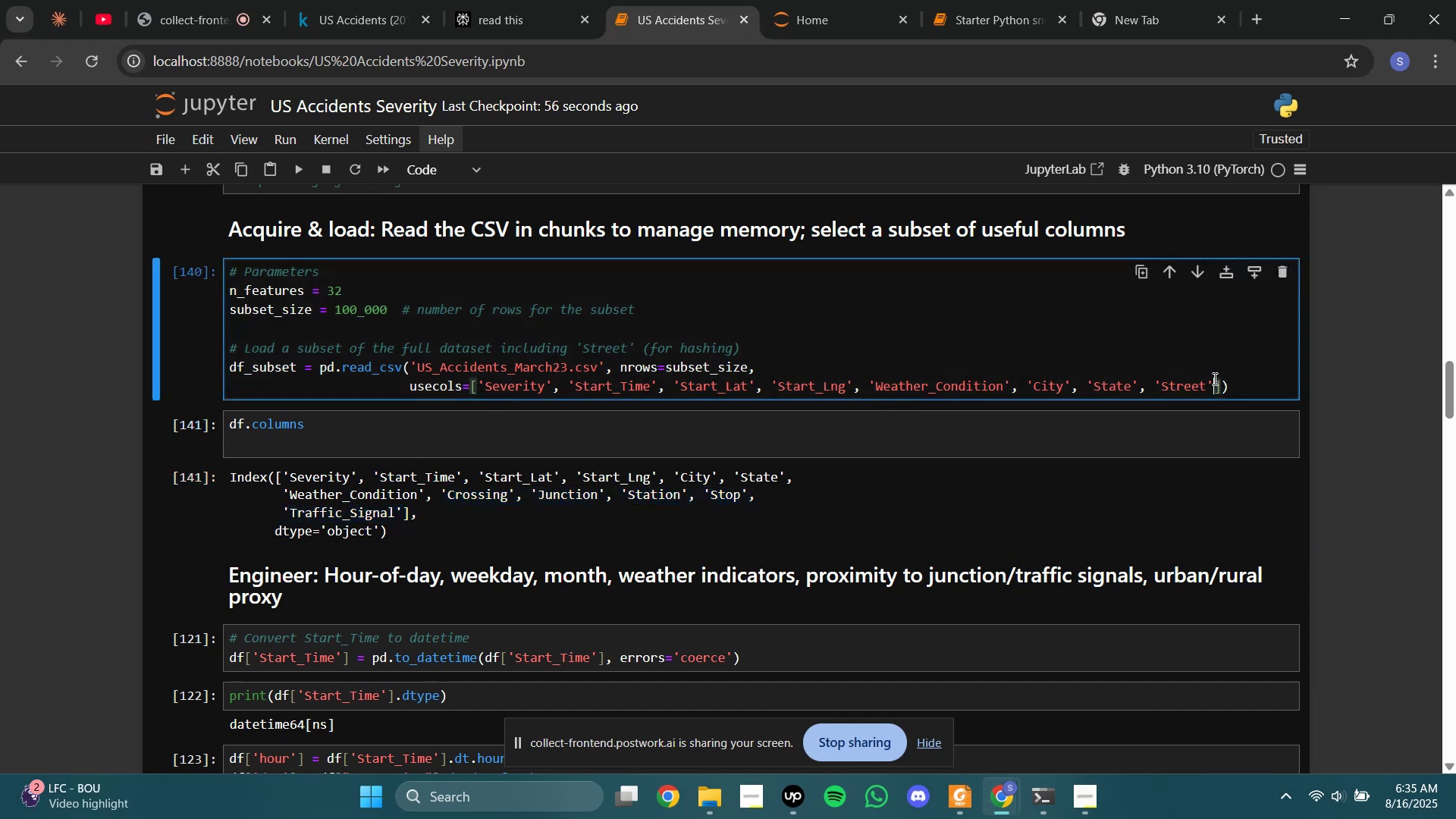 
key(Comma)
 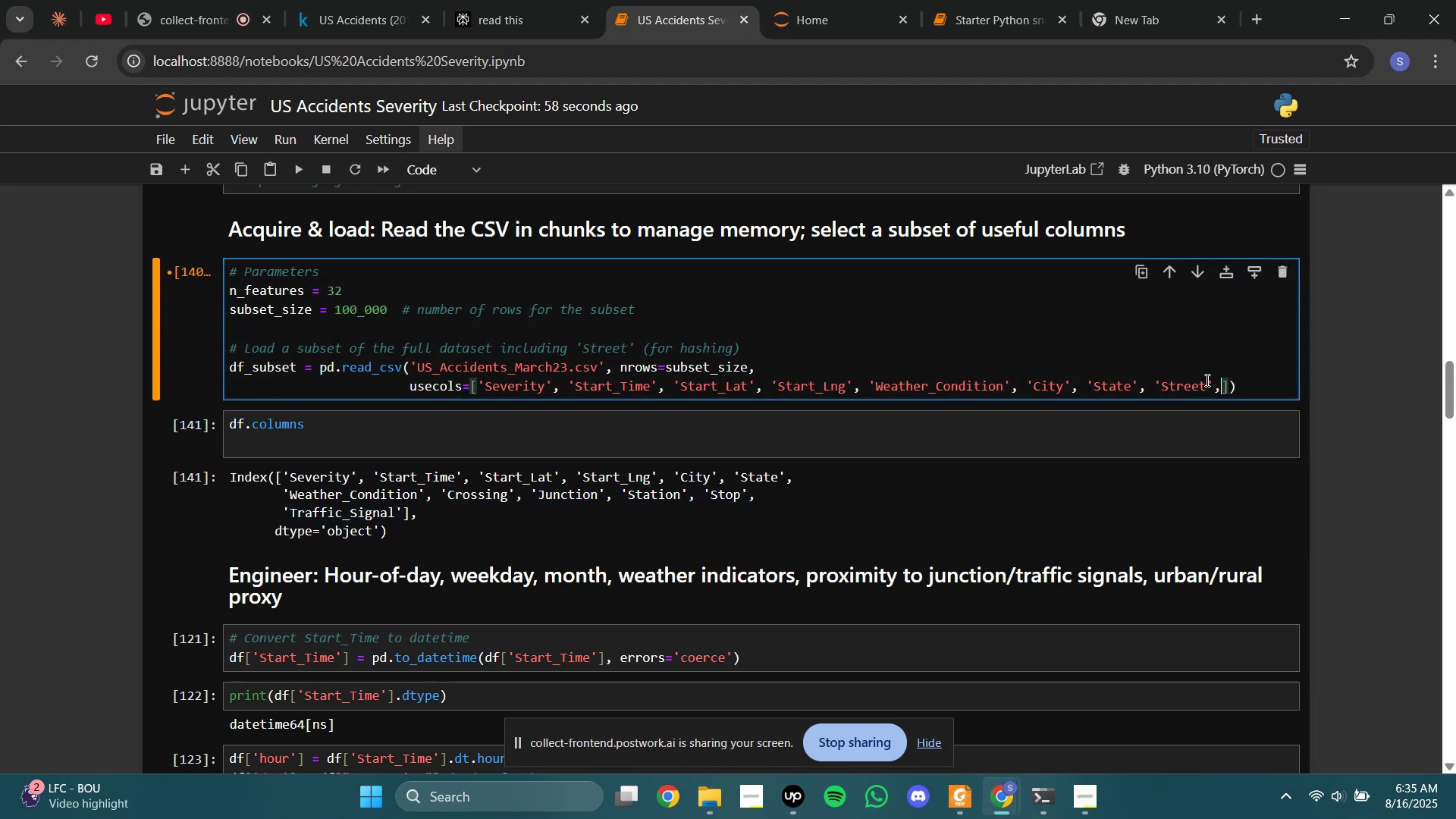 
key(Control+V)
 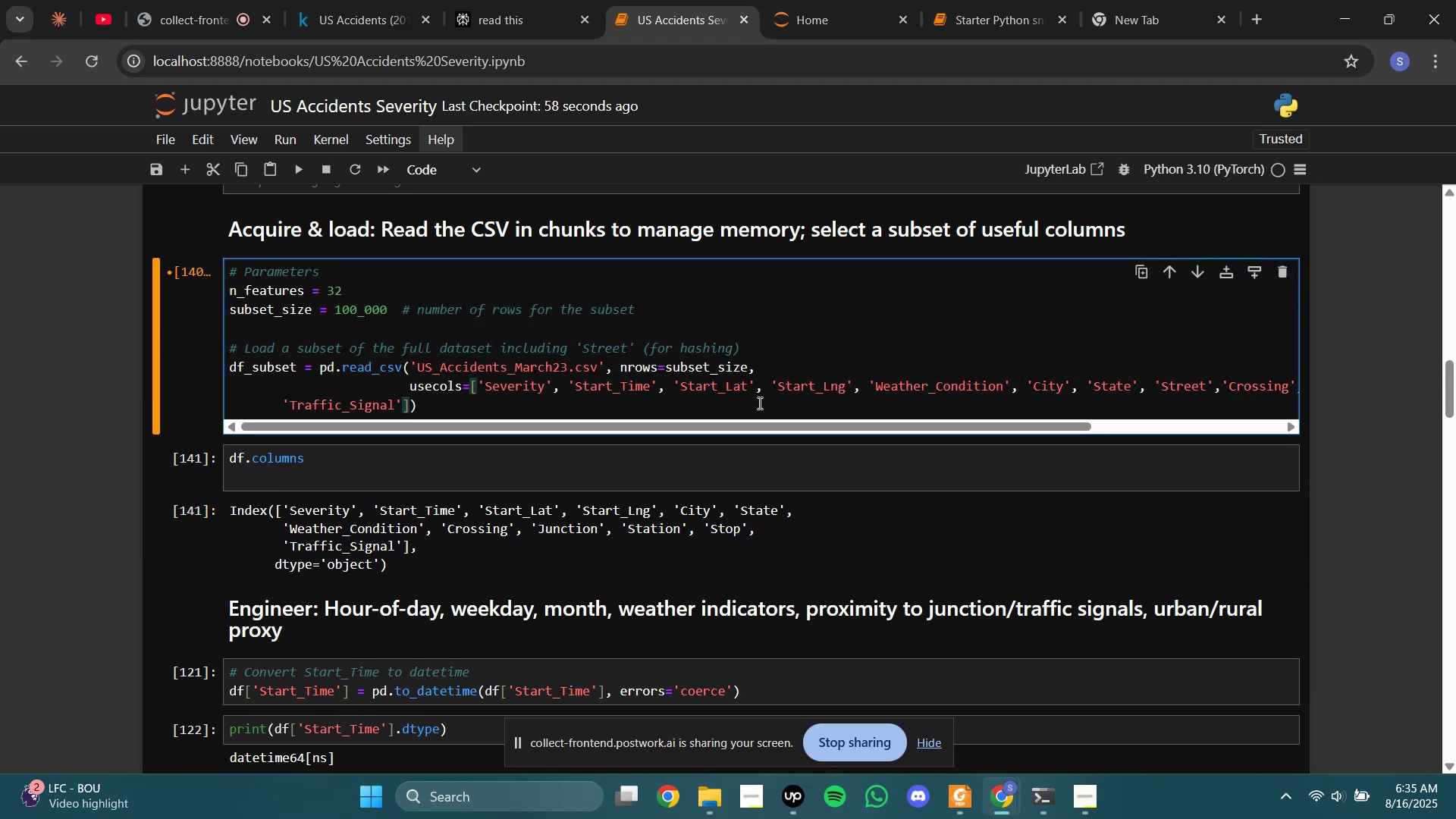 
left_click([754, 413])
 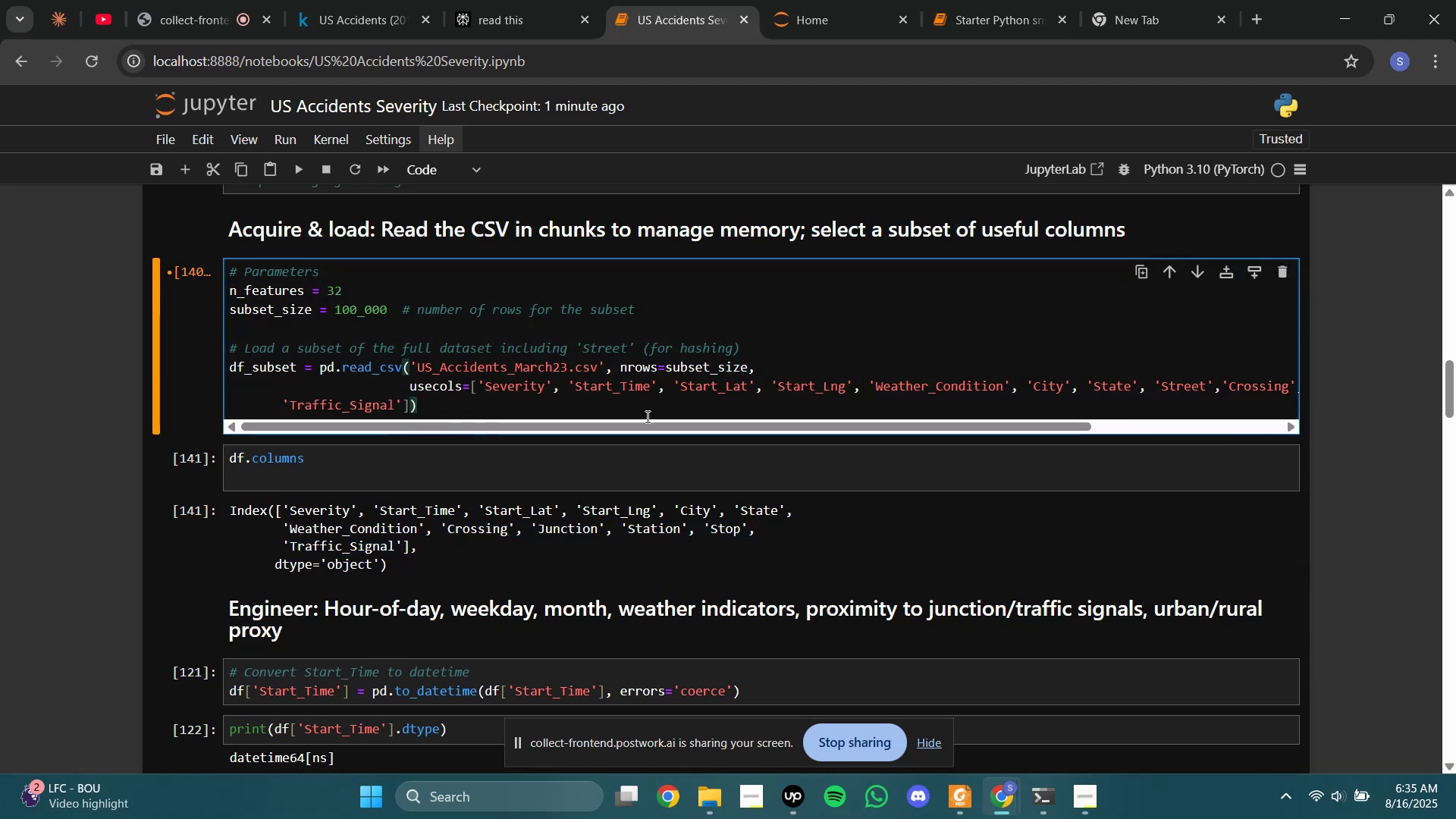 
key(Shift+Enter)
 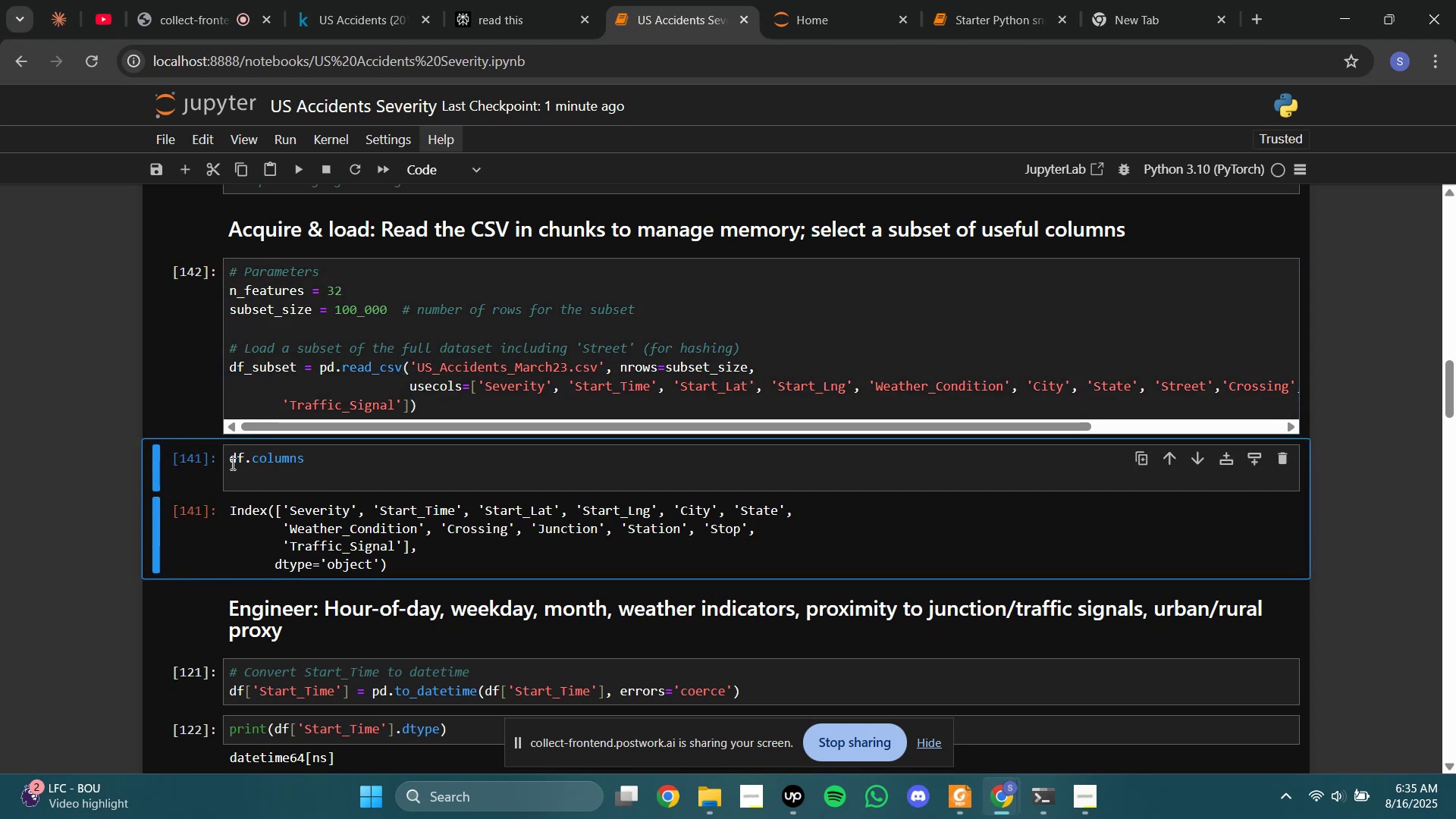 
left_click([246, 462])
 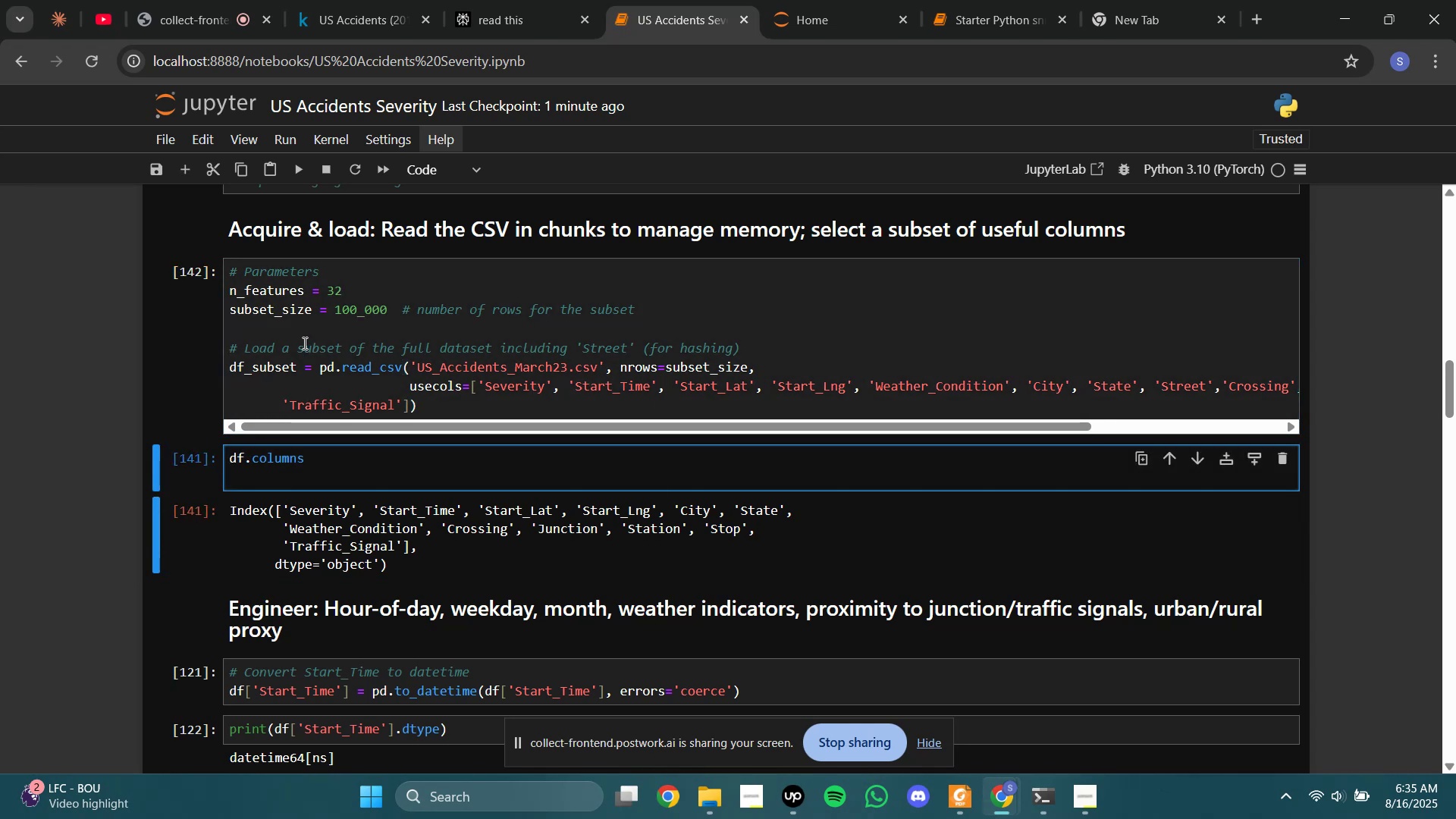 
left_click_drag(start_coordinate=[294, 372], to_coordinate=[244, 372])
 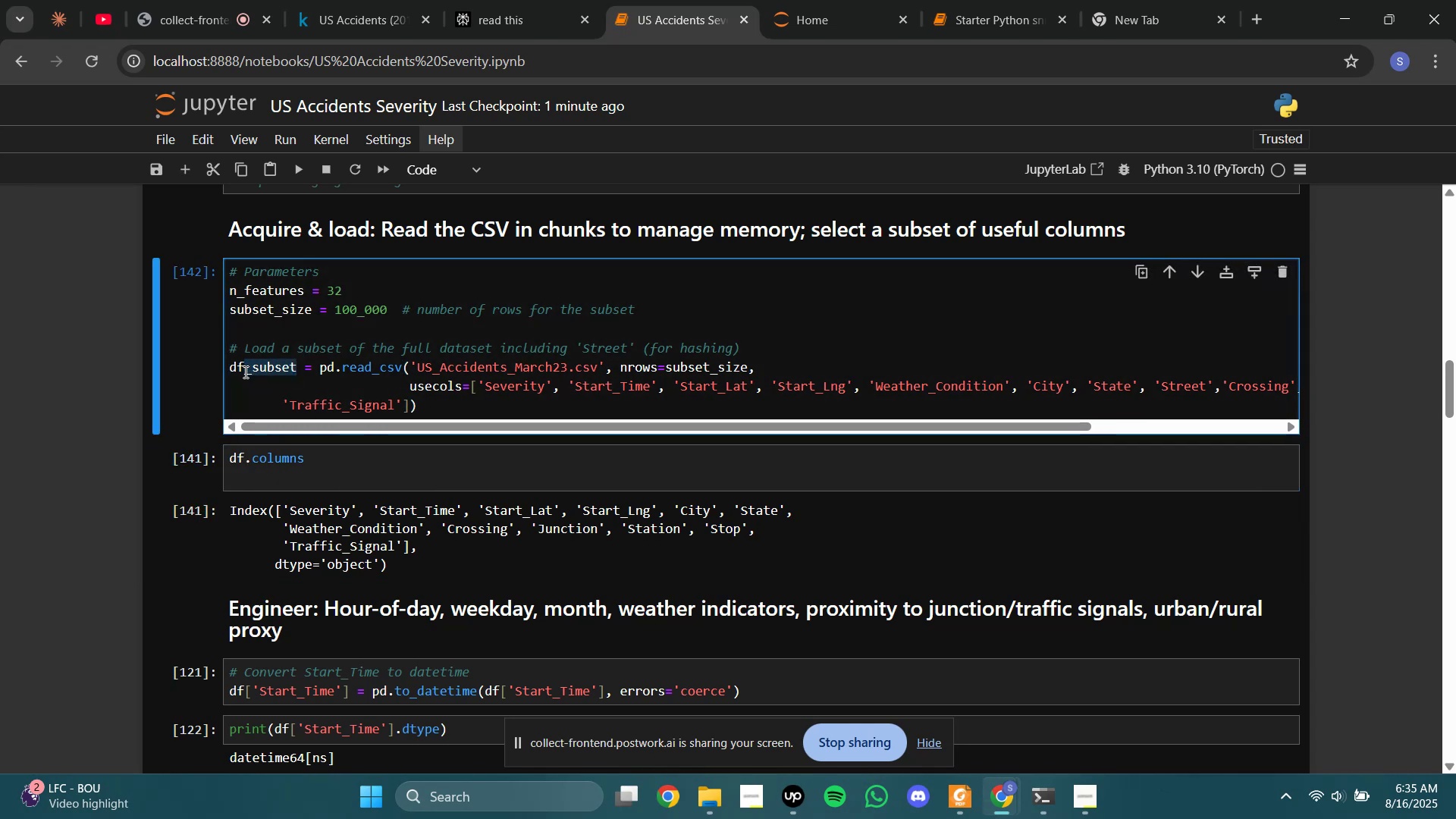 
key(Backspace)
 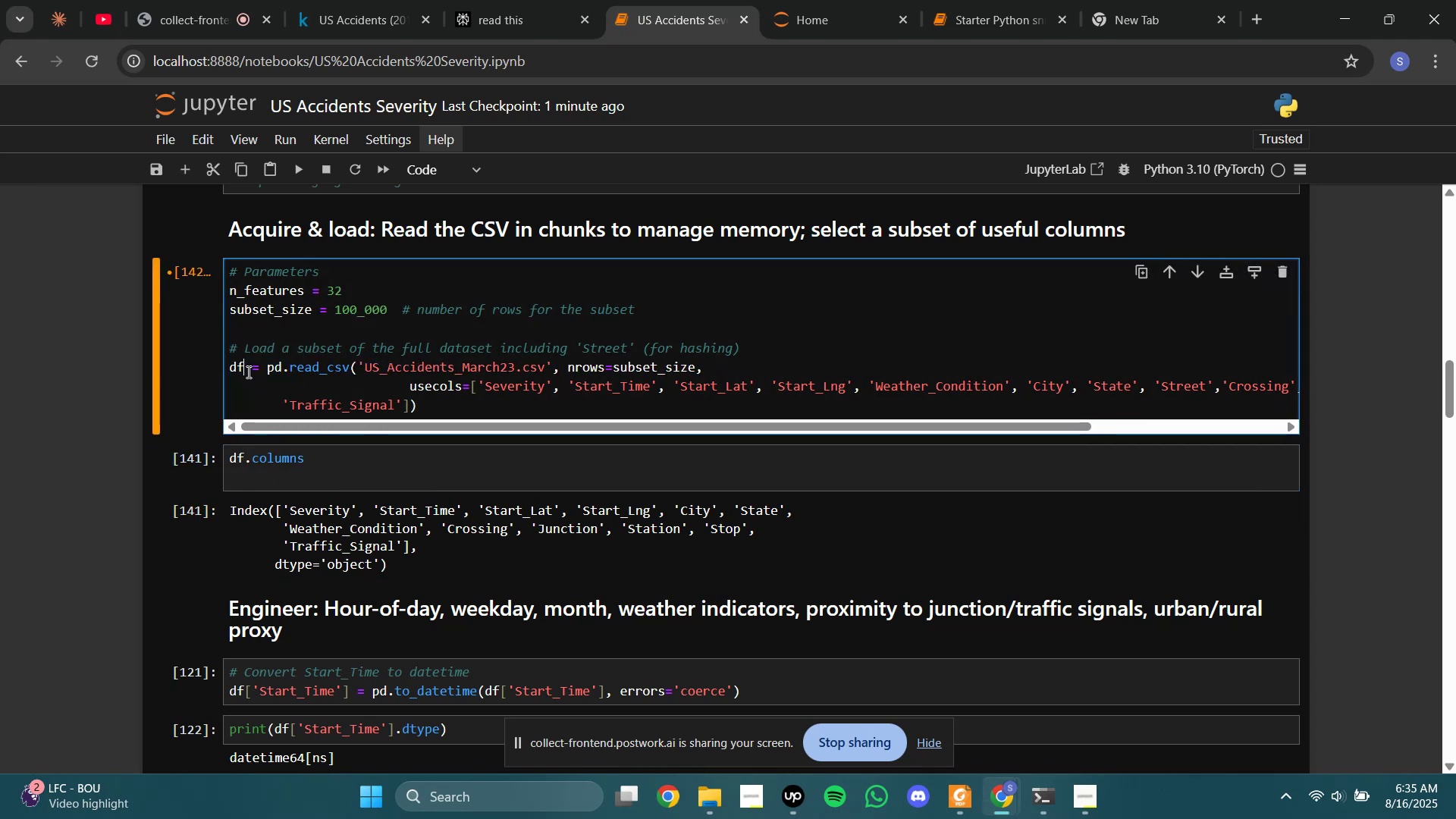 
key(Shift+Enter)
 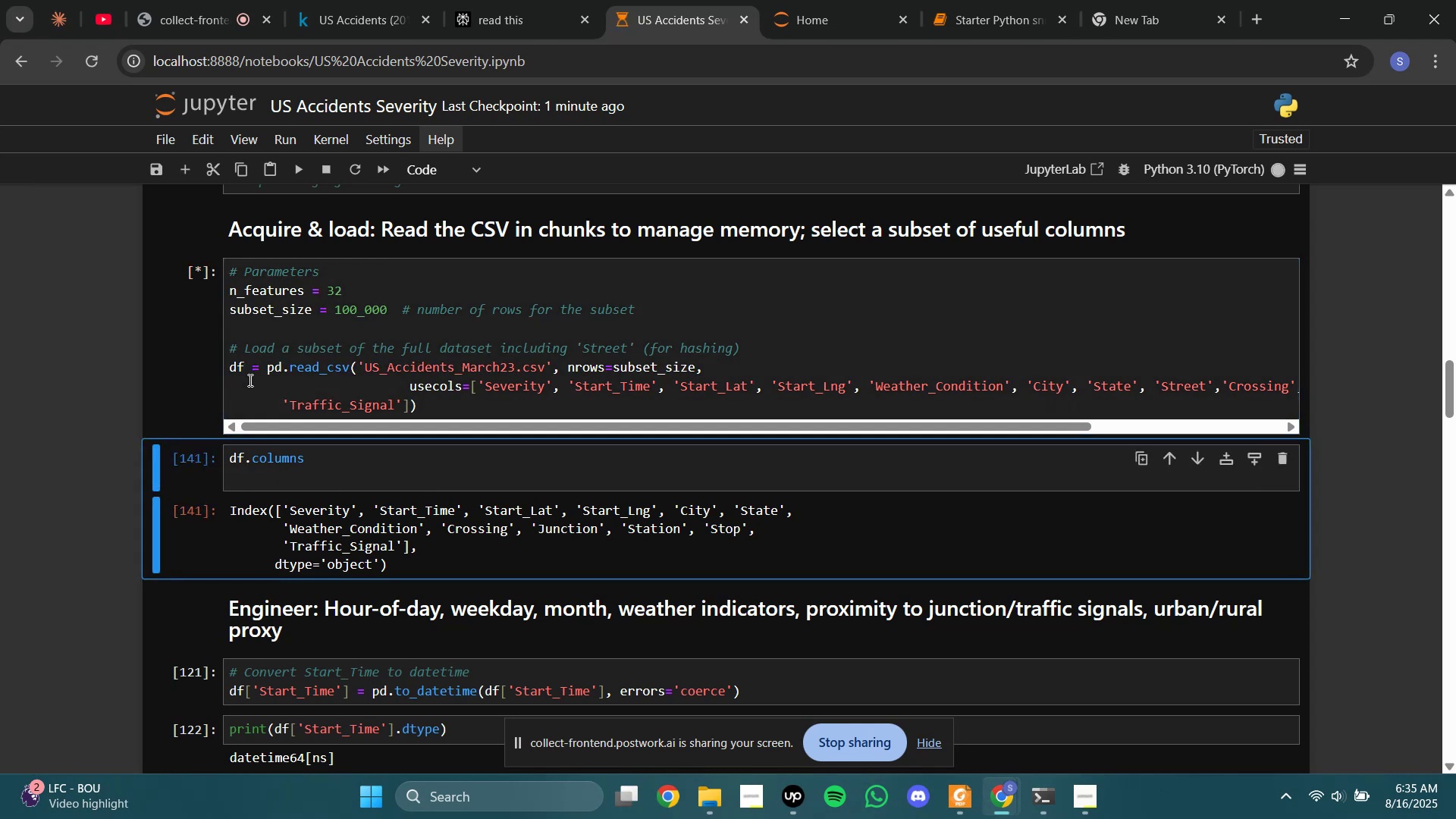 
key(Shift+Enter)
 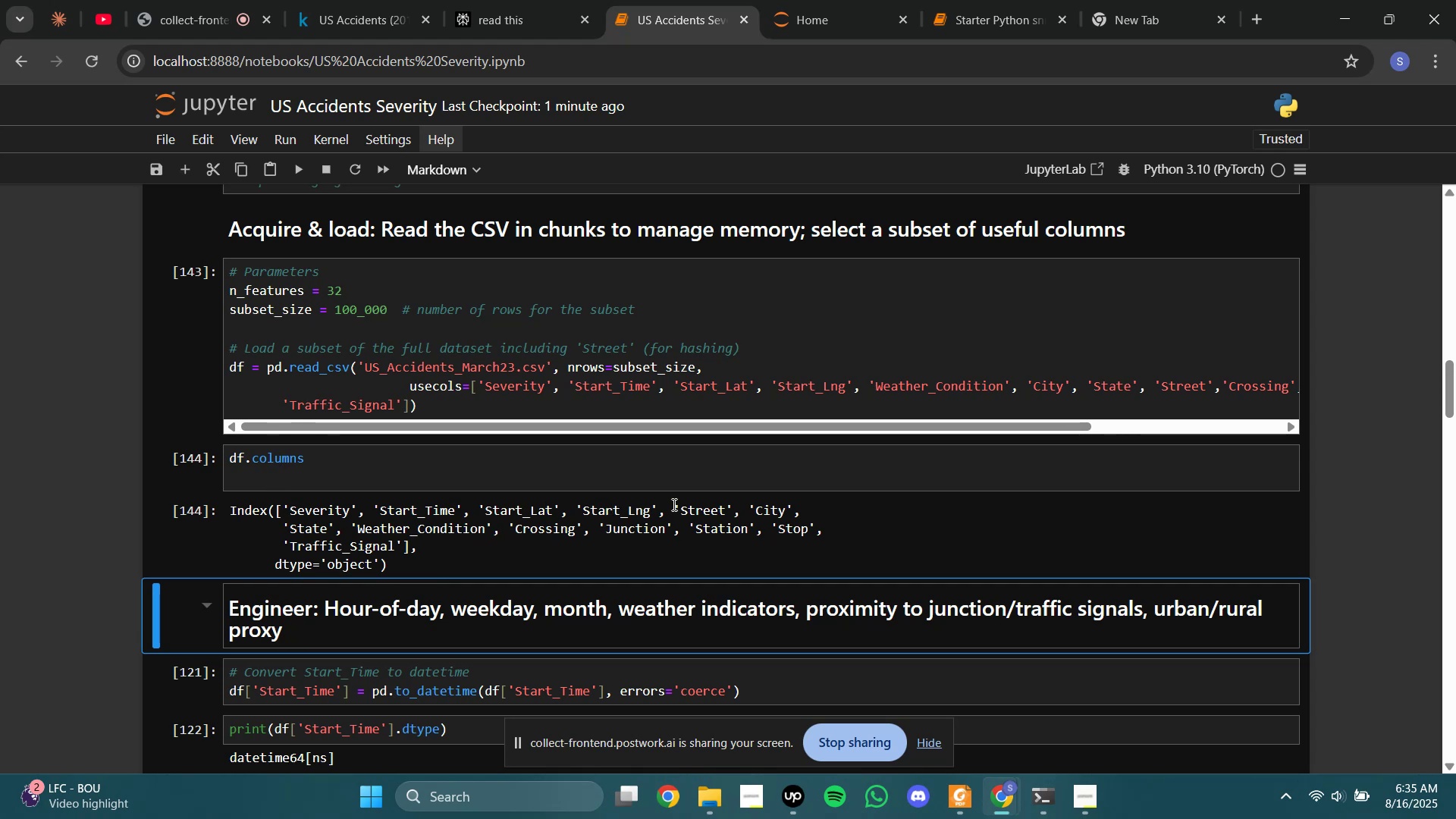 
left_click([540, 576])
 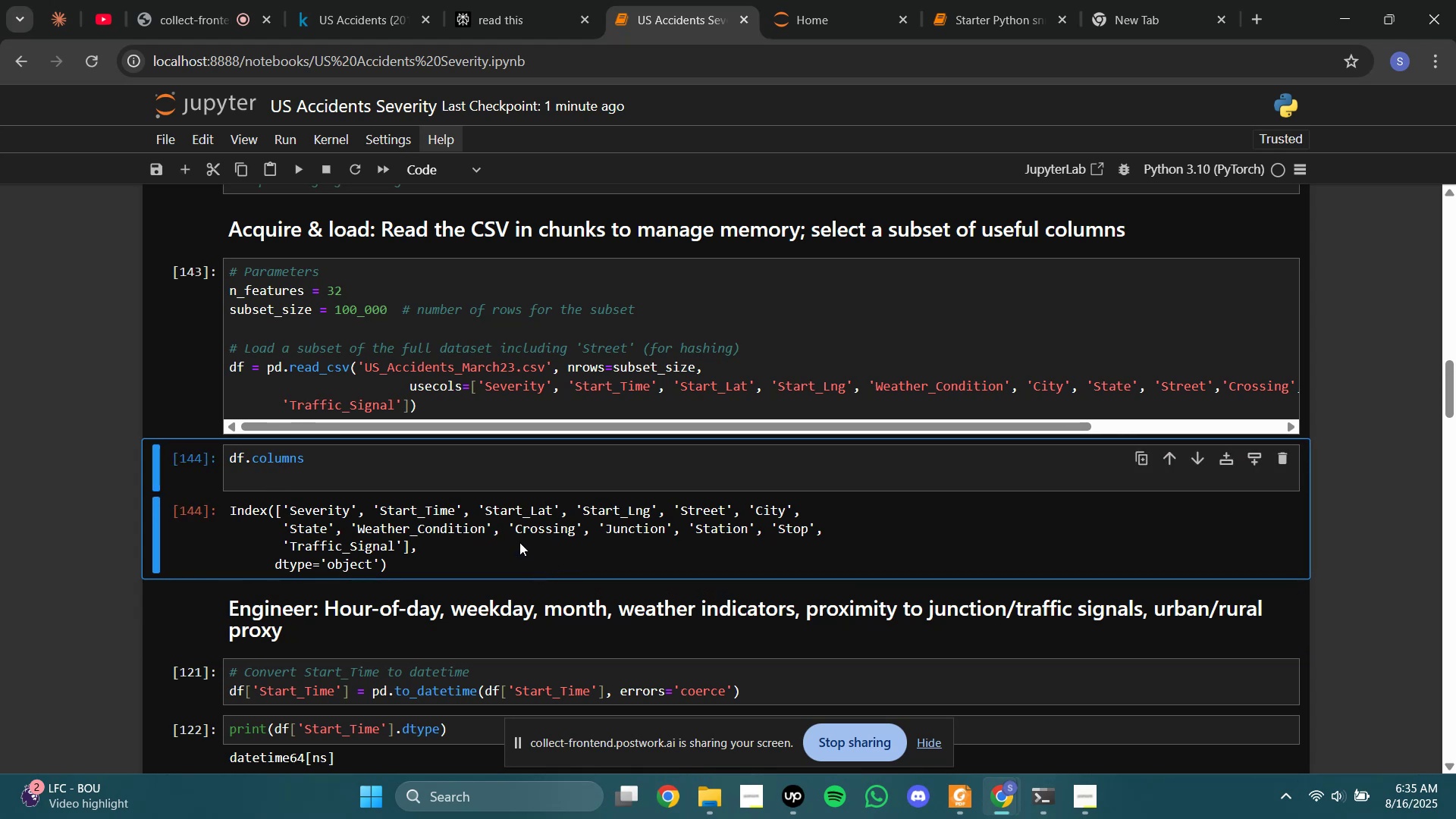 
left_click([519, 542])
 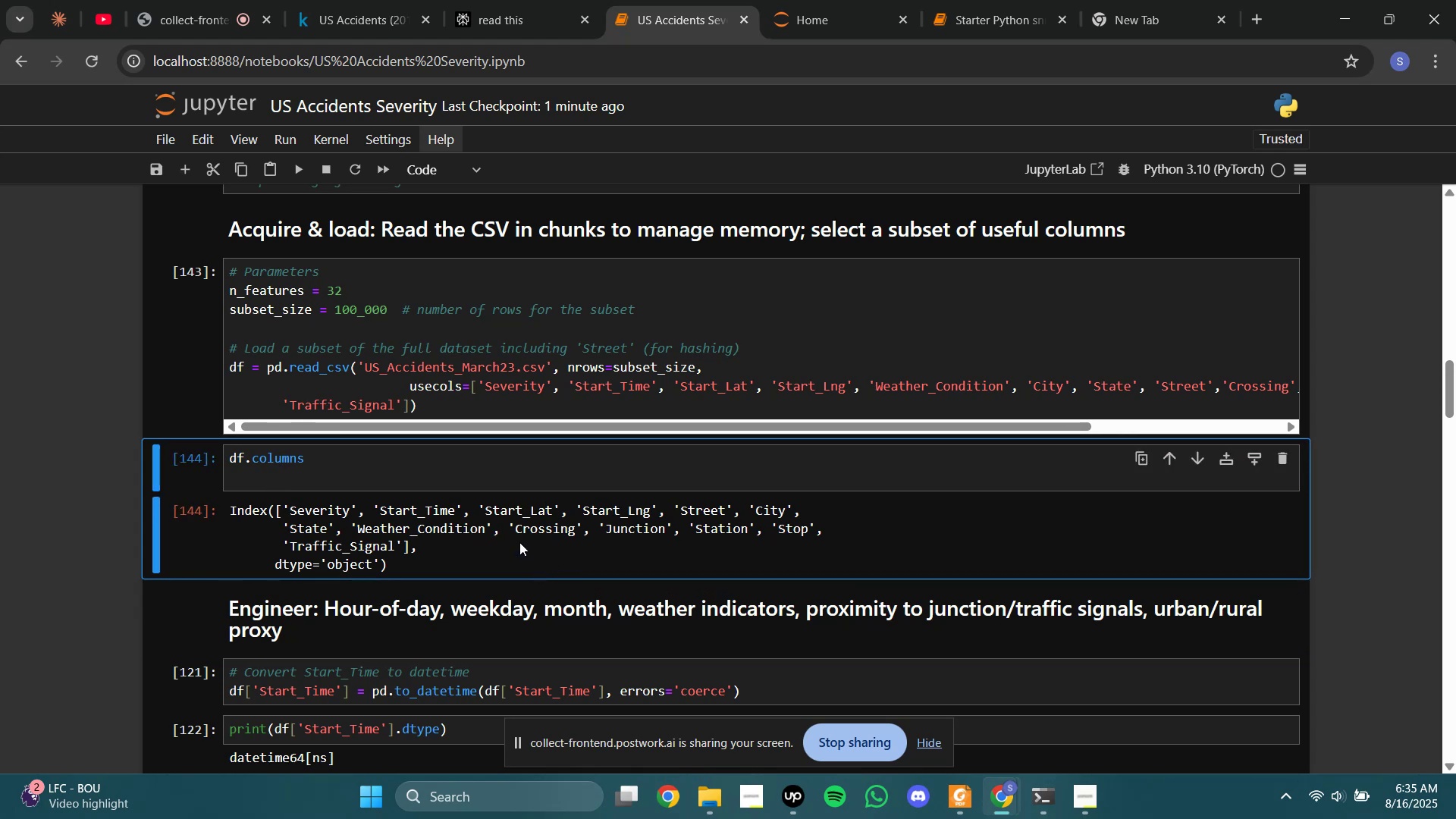 
scroll: coordinate [519, 542], scroll_direction: down, amount: 2.0
 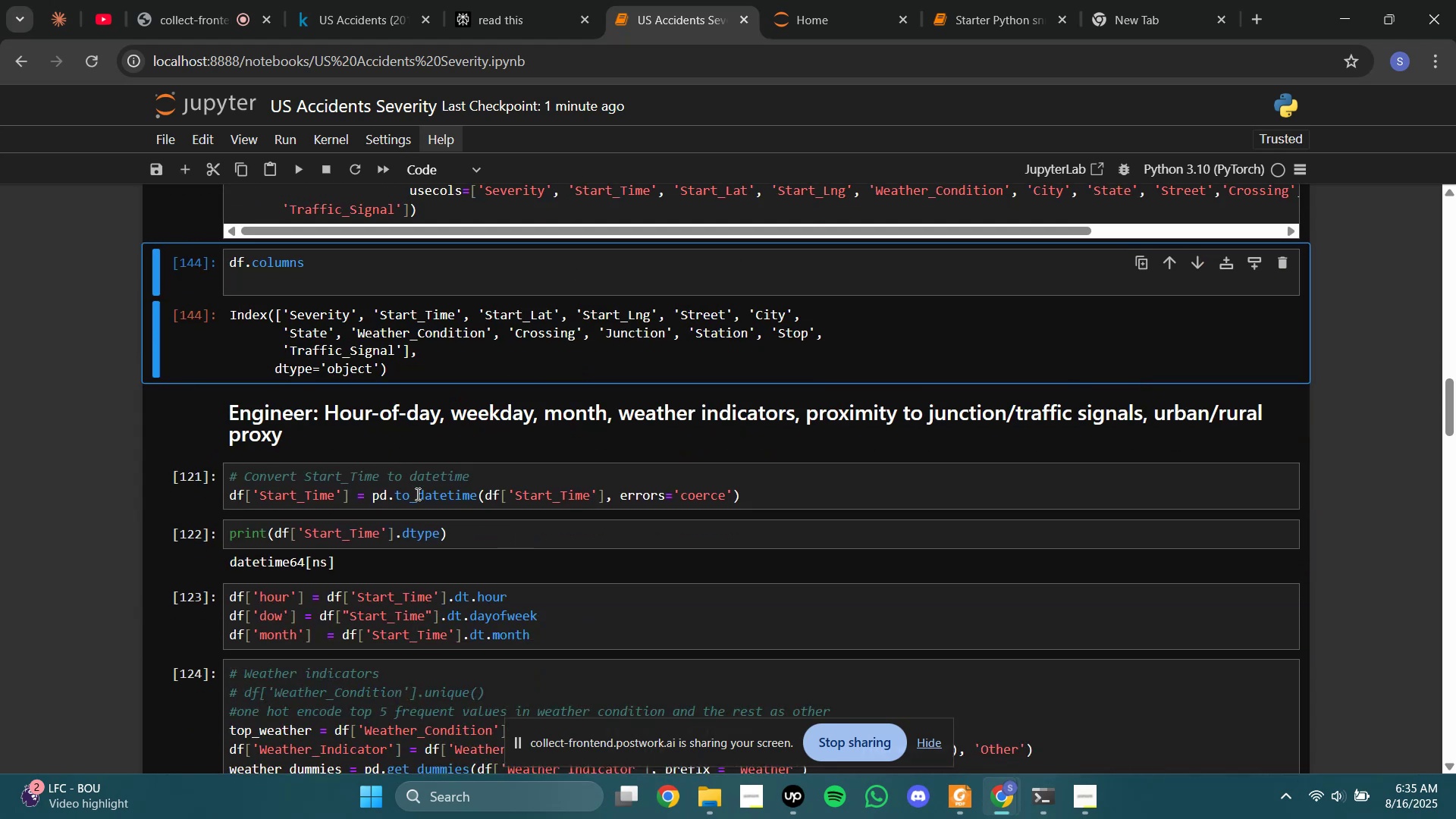 
left_click([467, 453])
 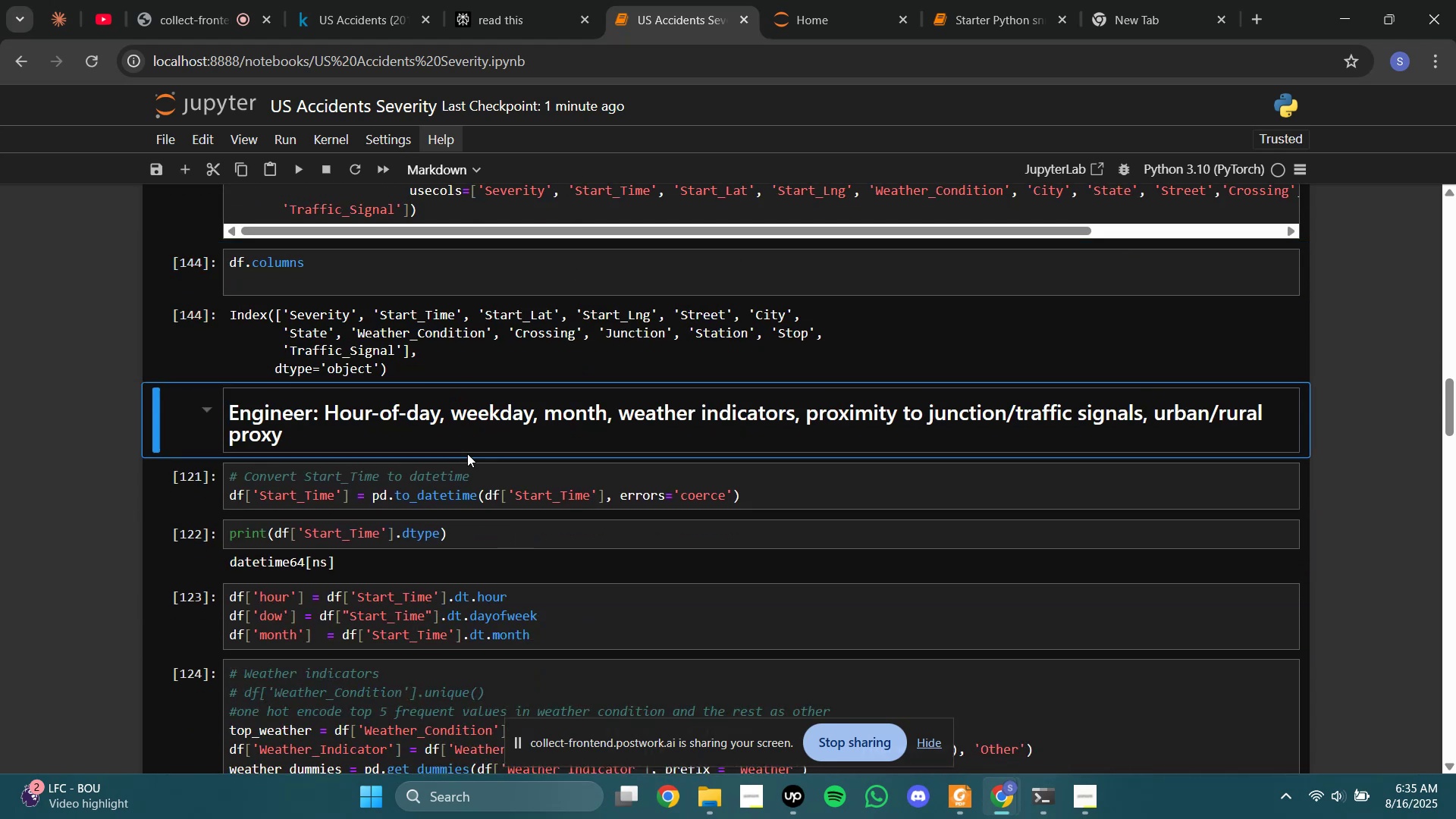 
key(Shift+Enter)
 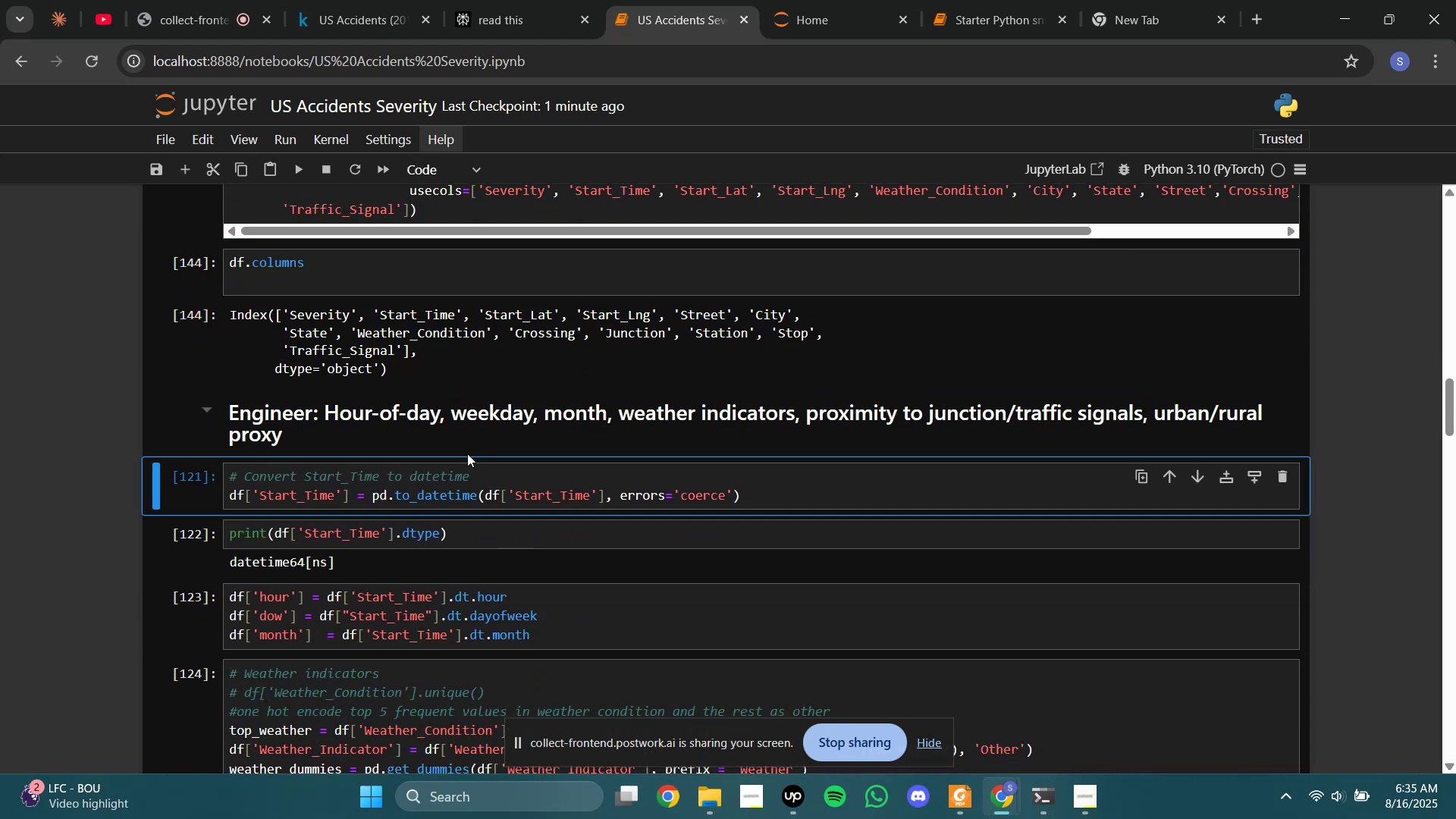 
key(Shift+Enter)
 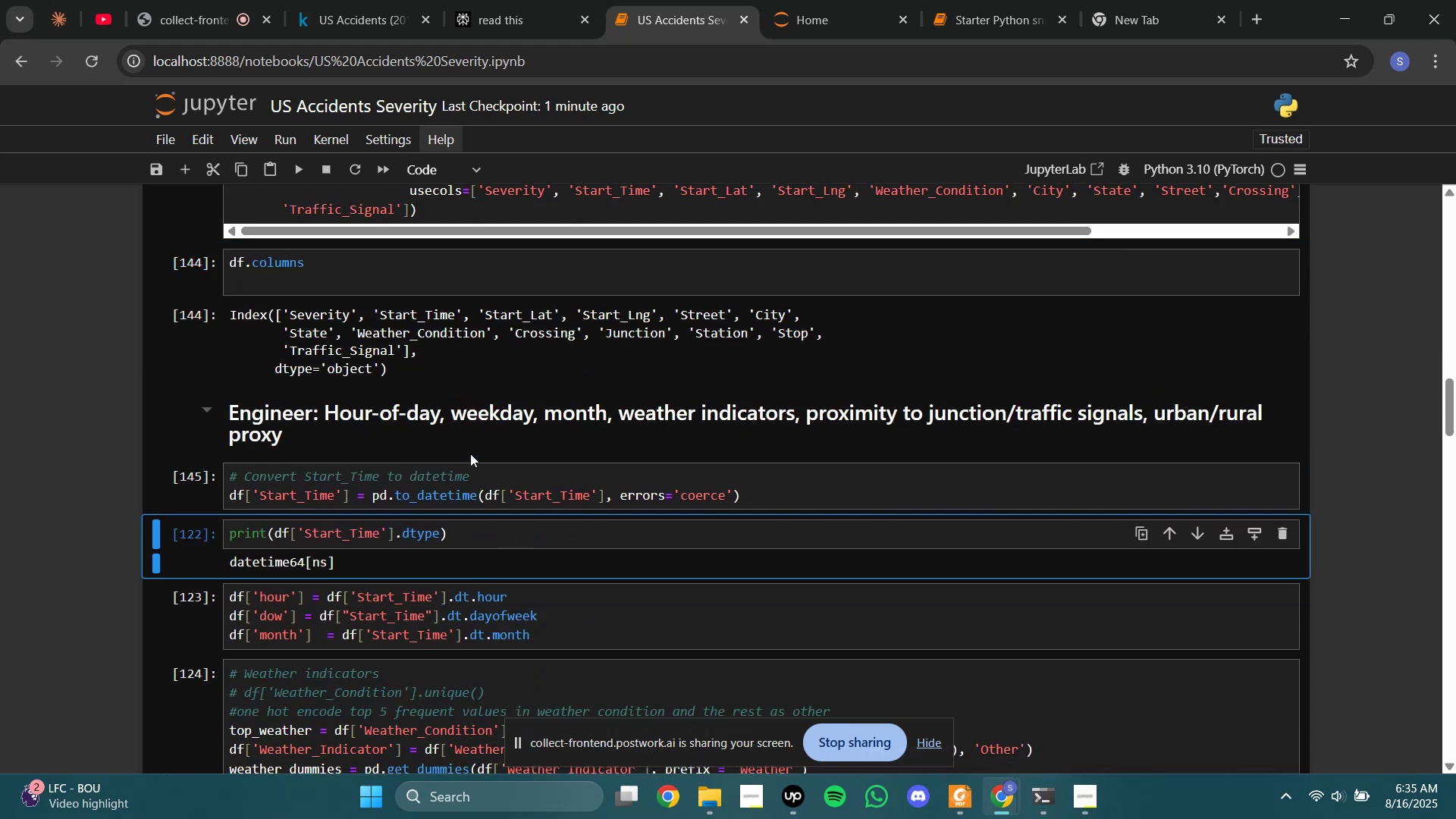 
key(Shift+Enter)
 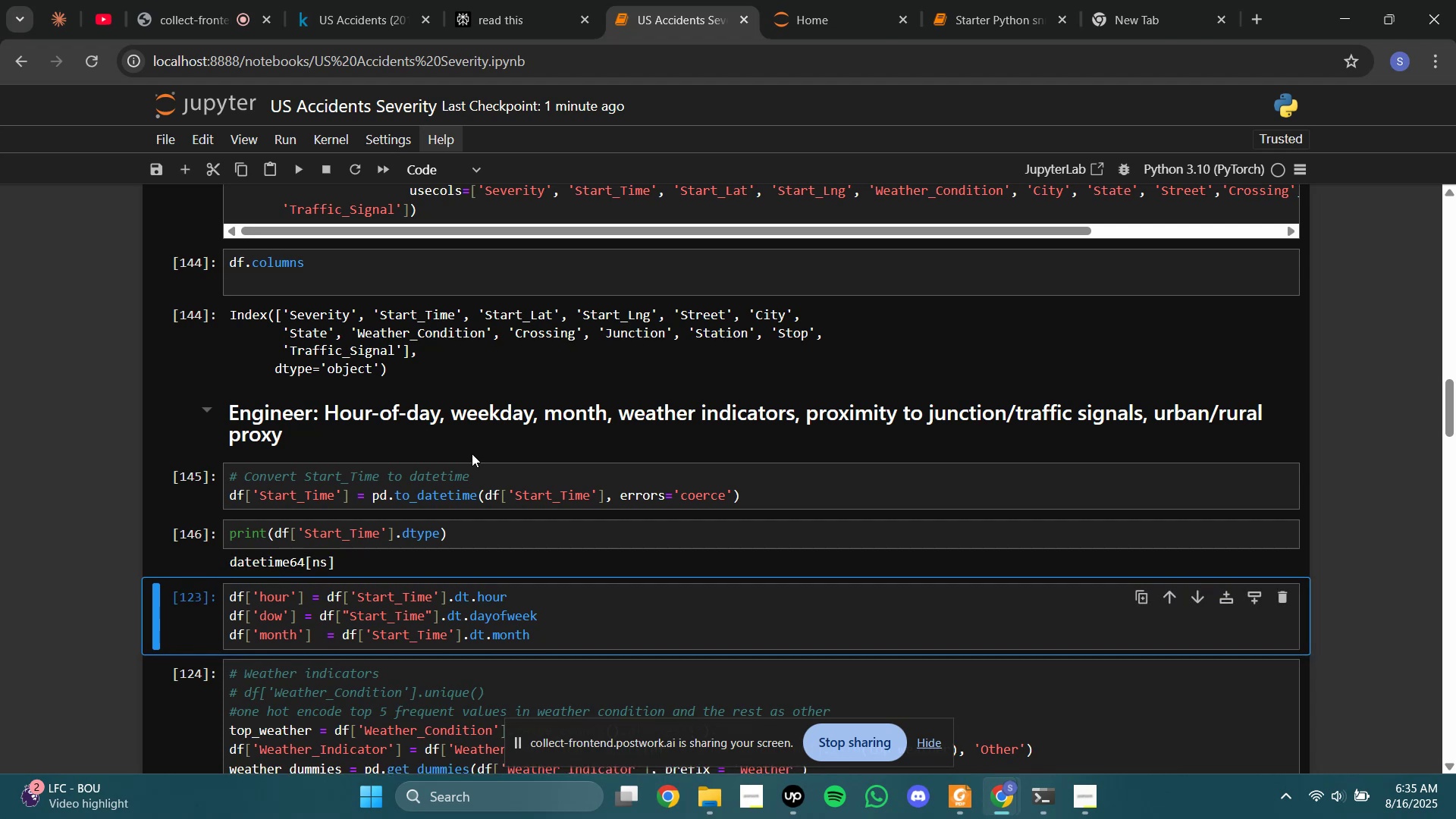 
key(Shift+Enter)
 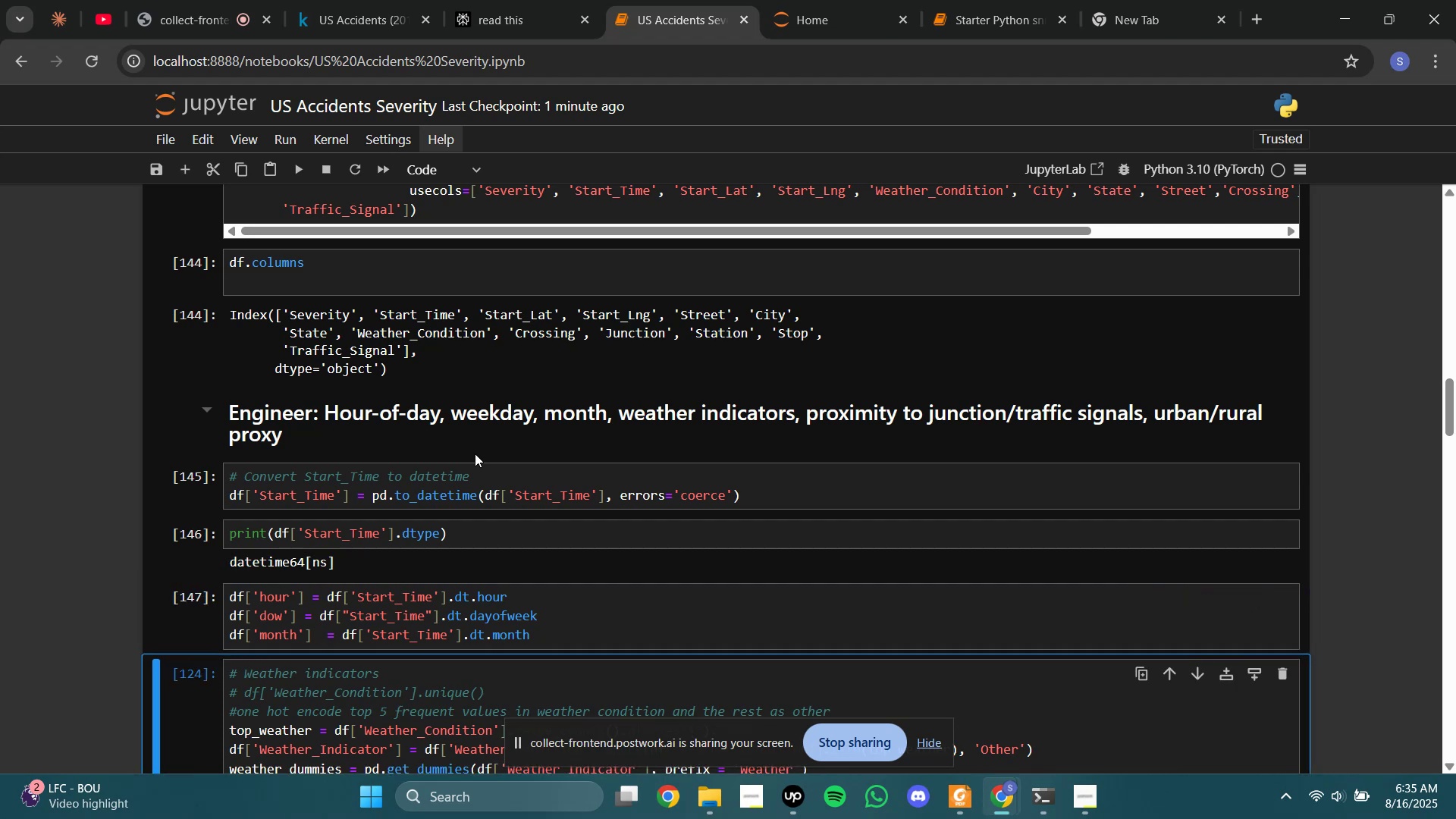 
scroll: coordinate [475, 448], scroll_direction: down, amount: 3.0
 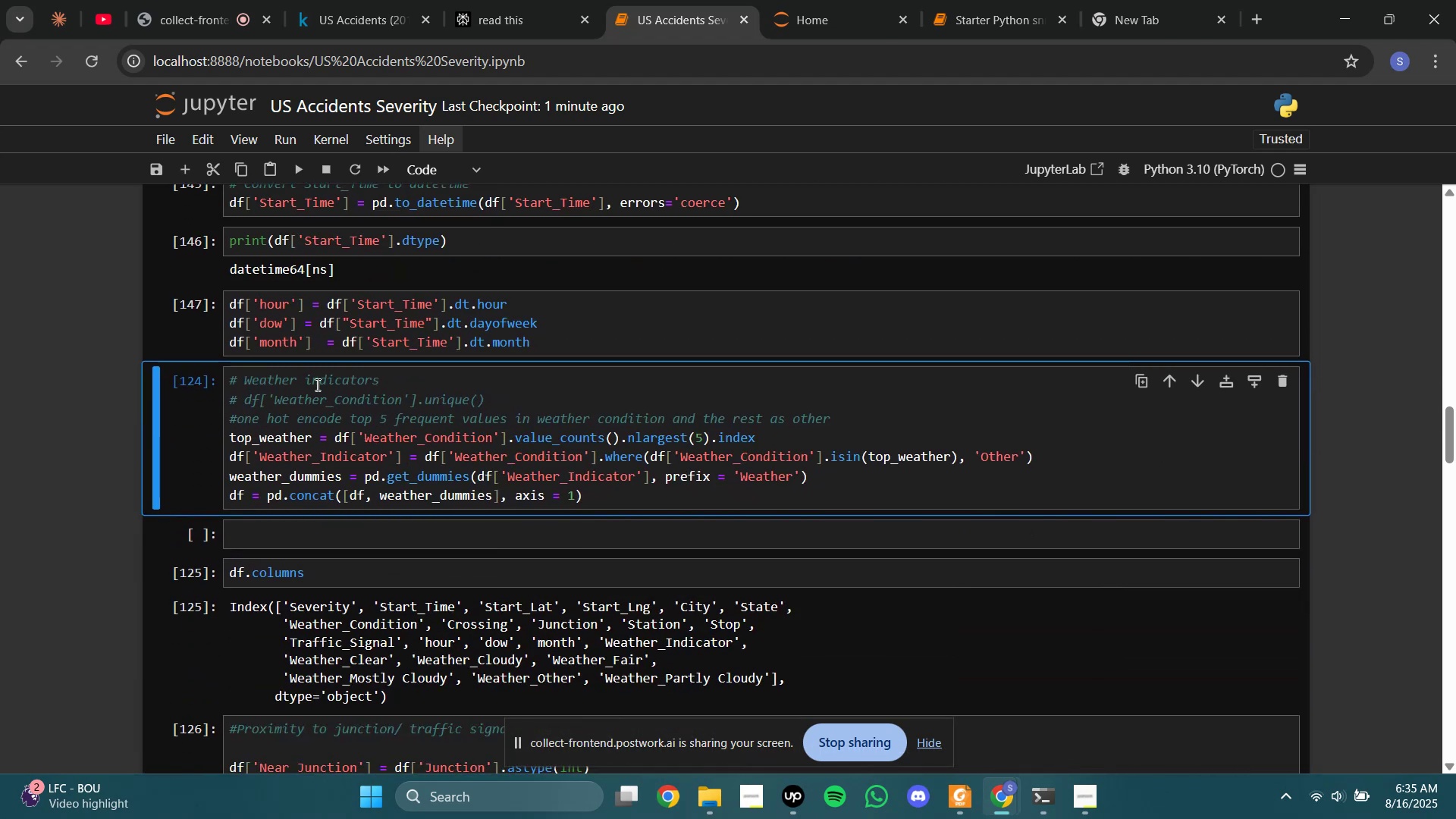 
hold_key(key=Enter, duration=0.58)
 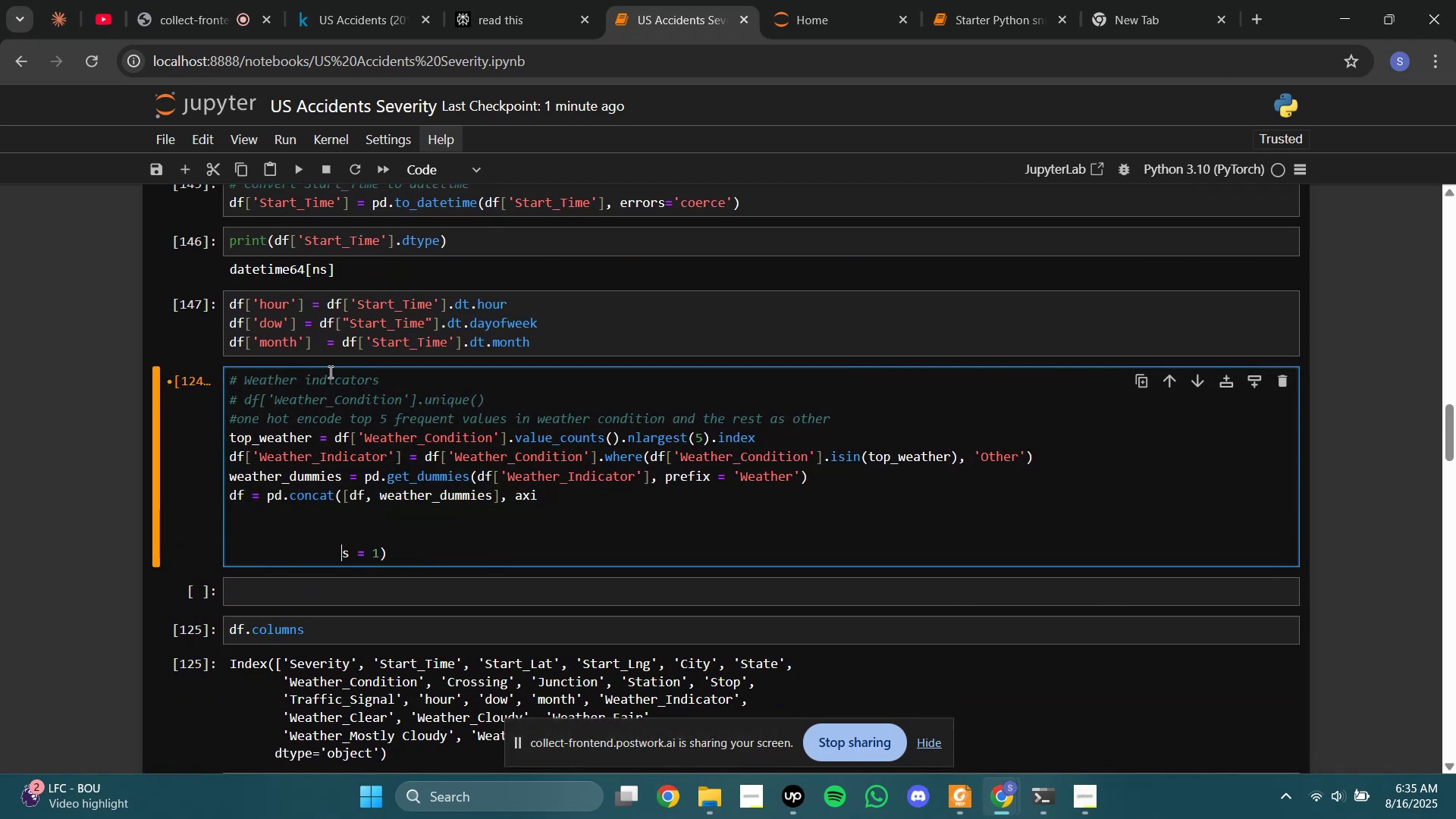 
key(Control+Z)
 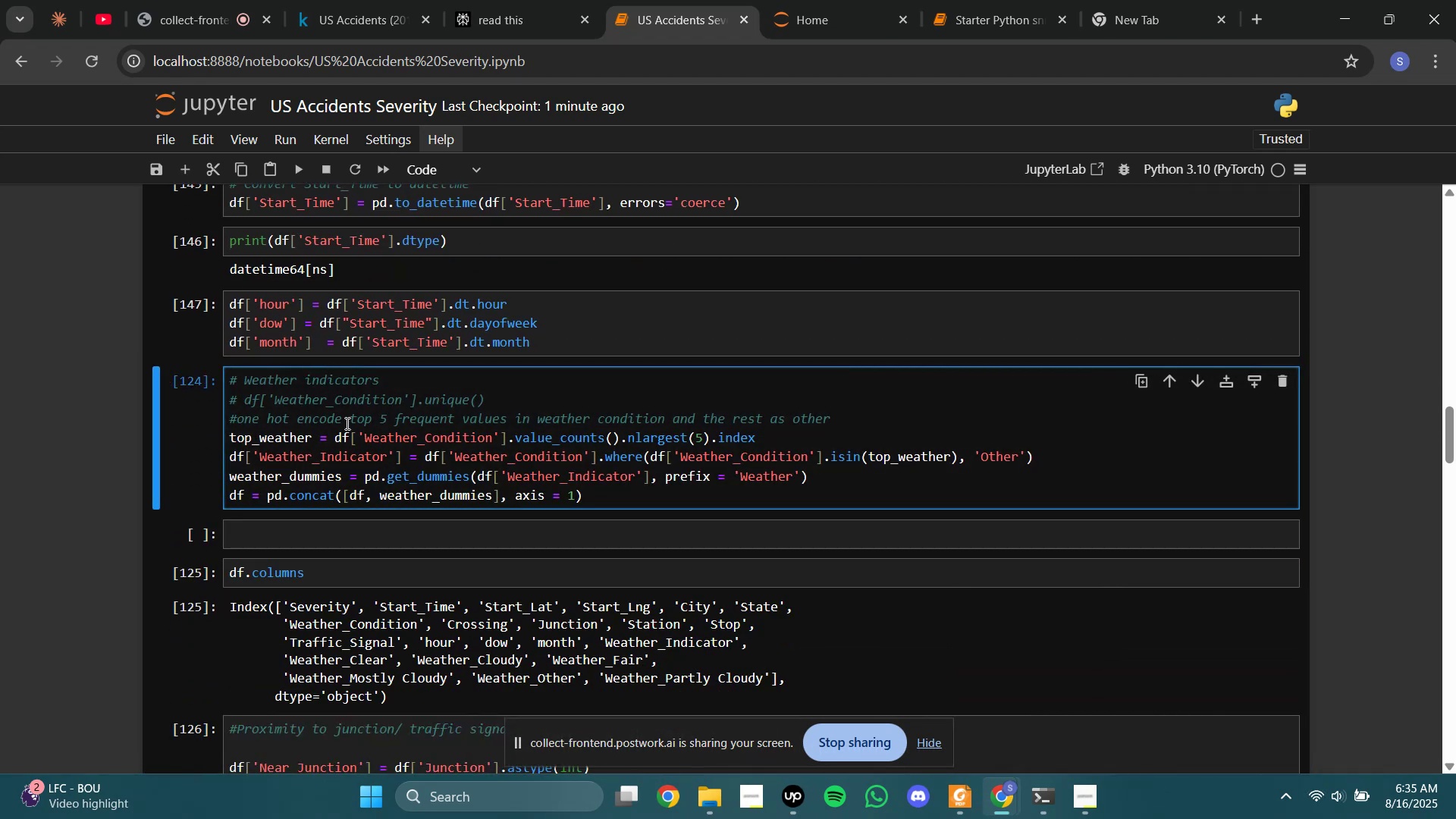 
left_click([375, 455])
 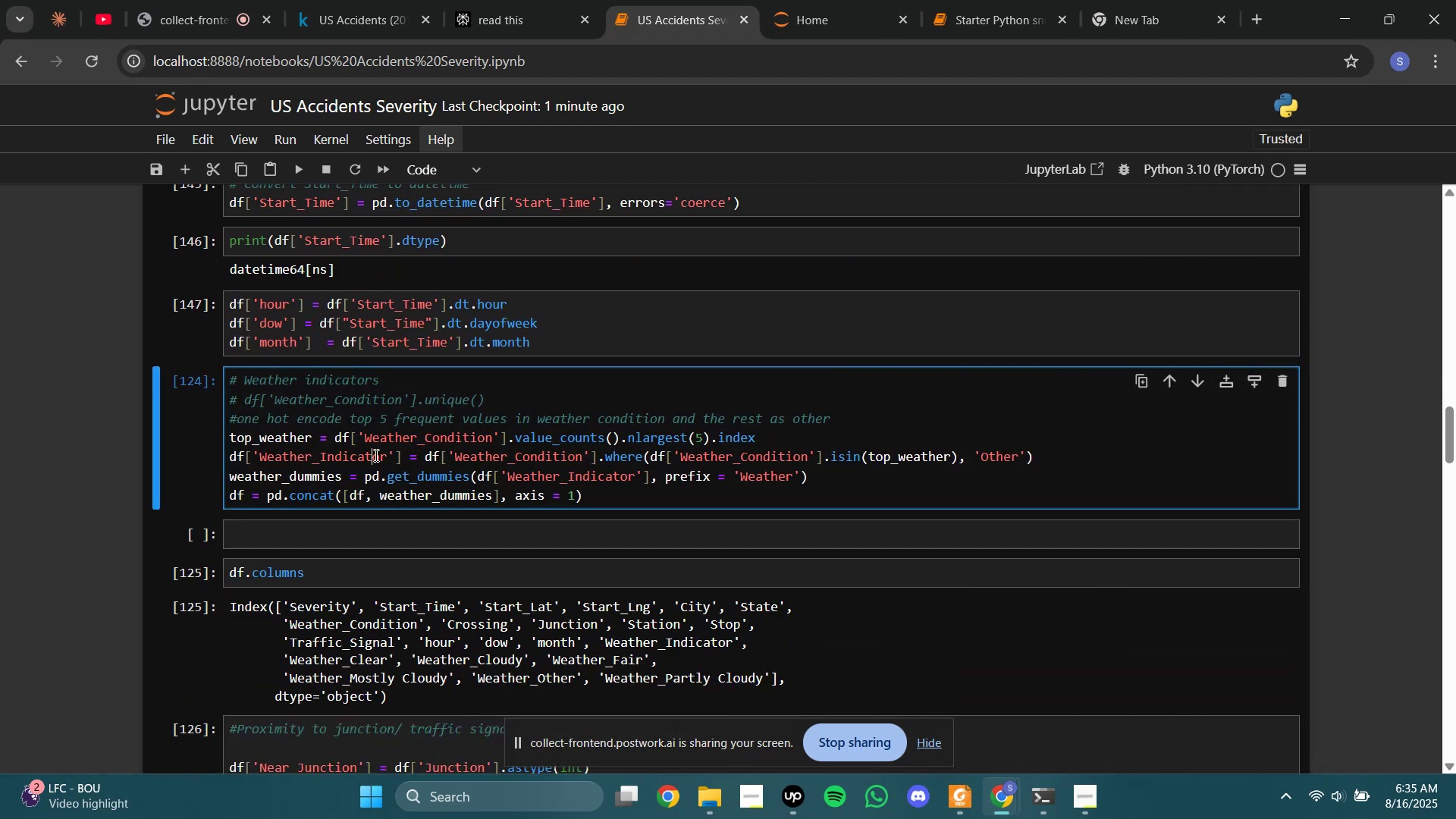 
key(Shift+Enter)
 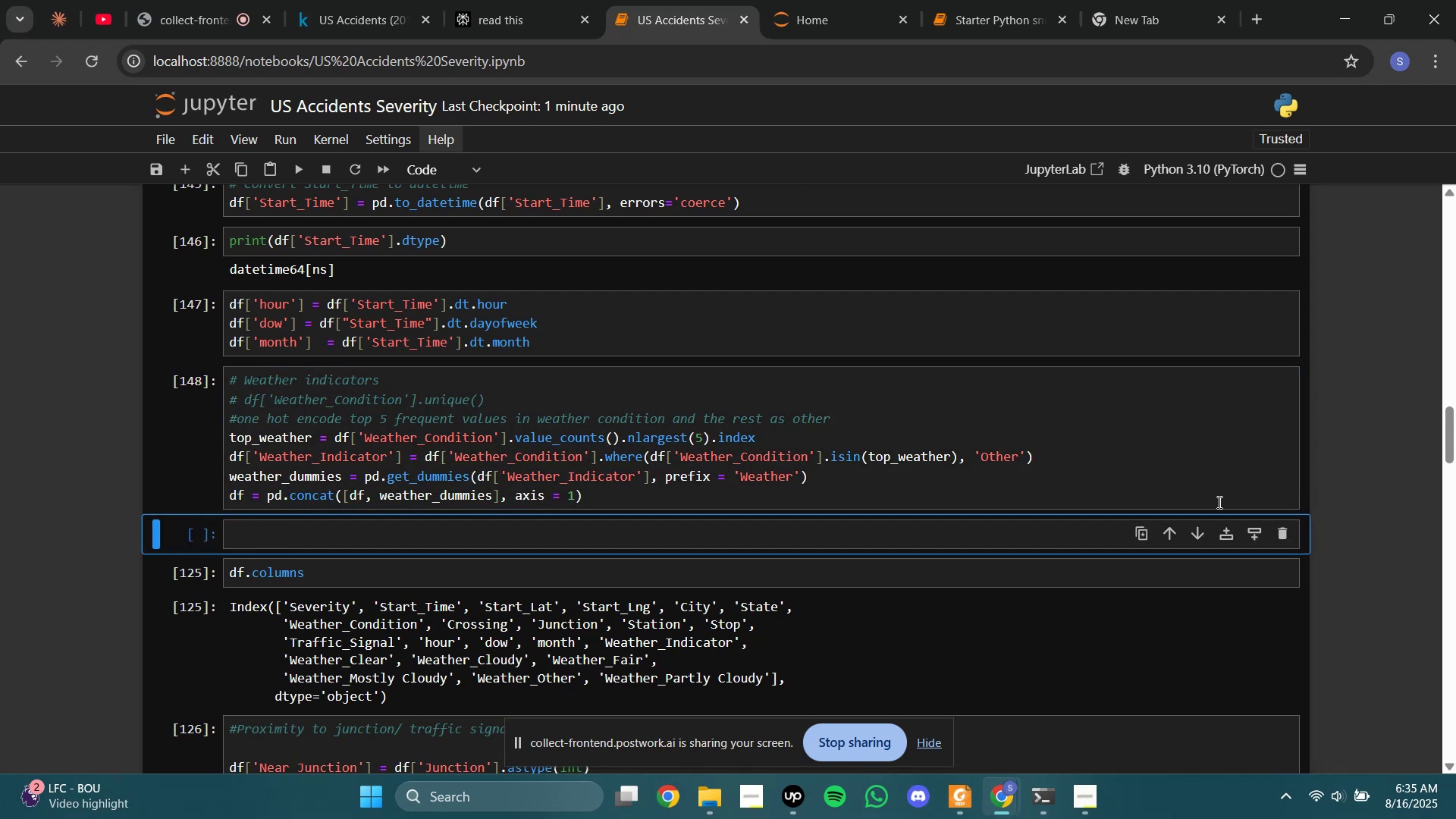 
left_click([1278, 525])
 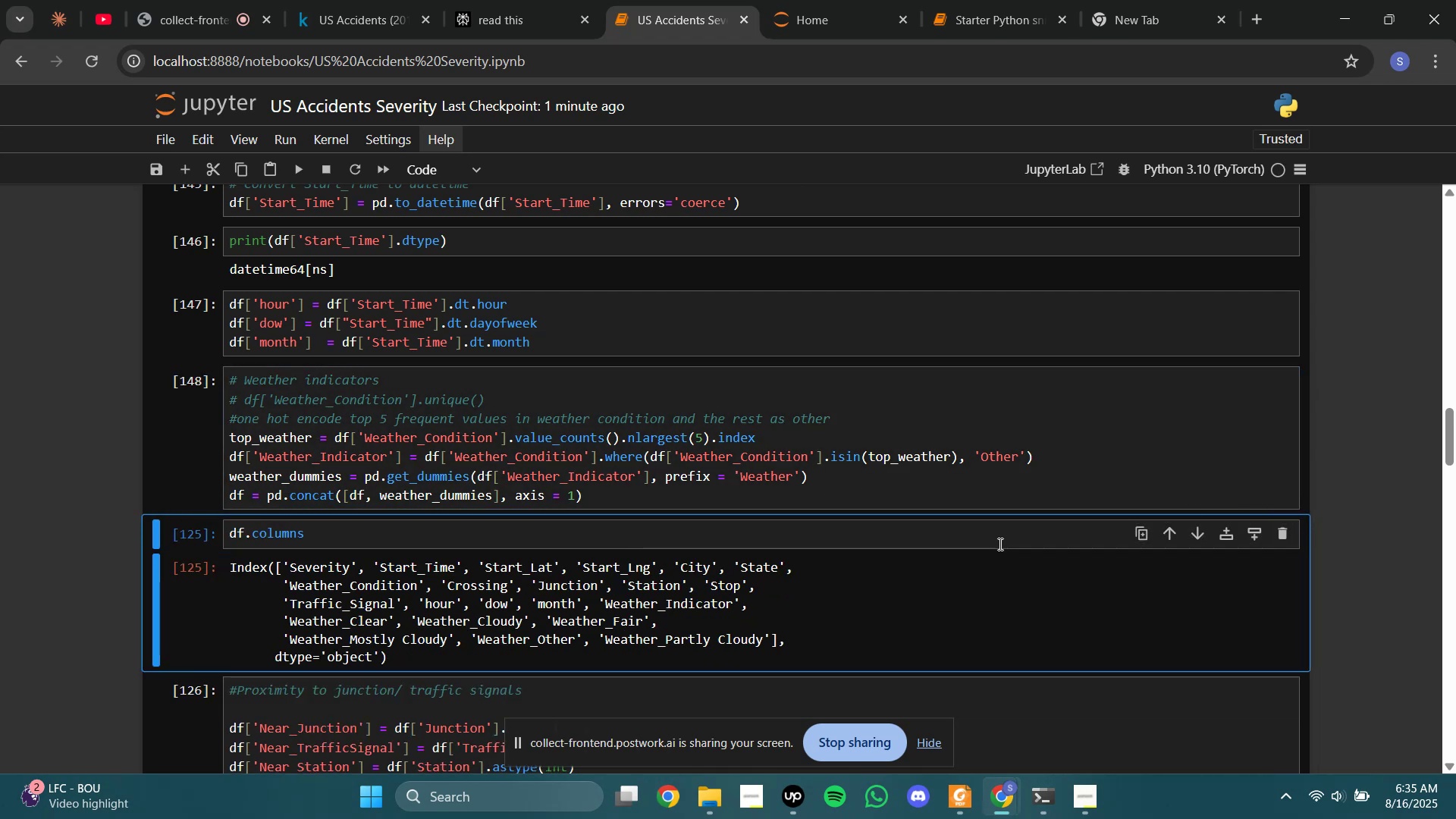 
left_click([998, 582])
 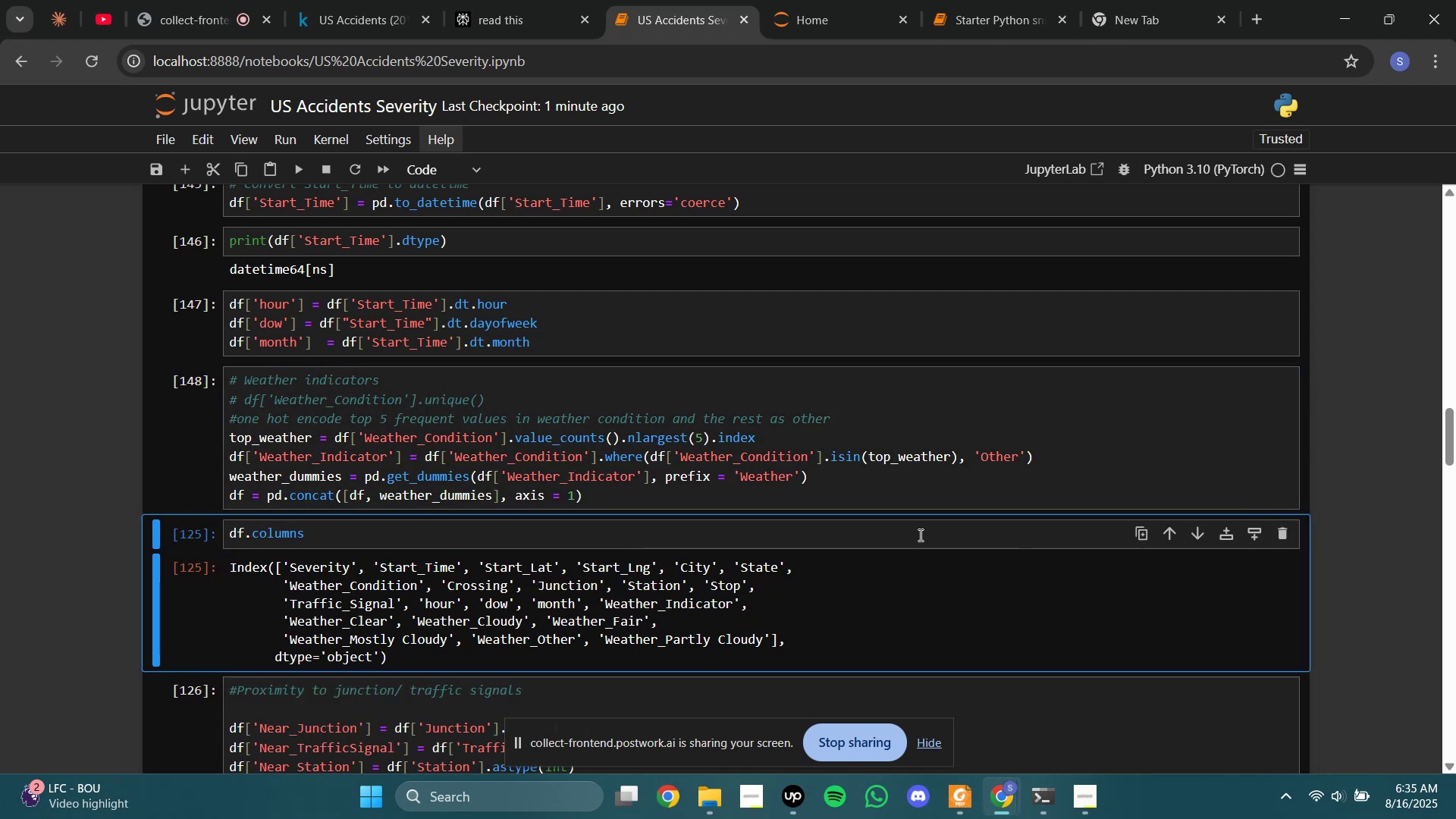 
left_click([919, 535])
 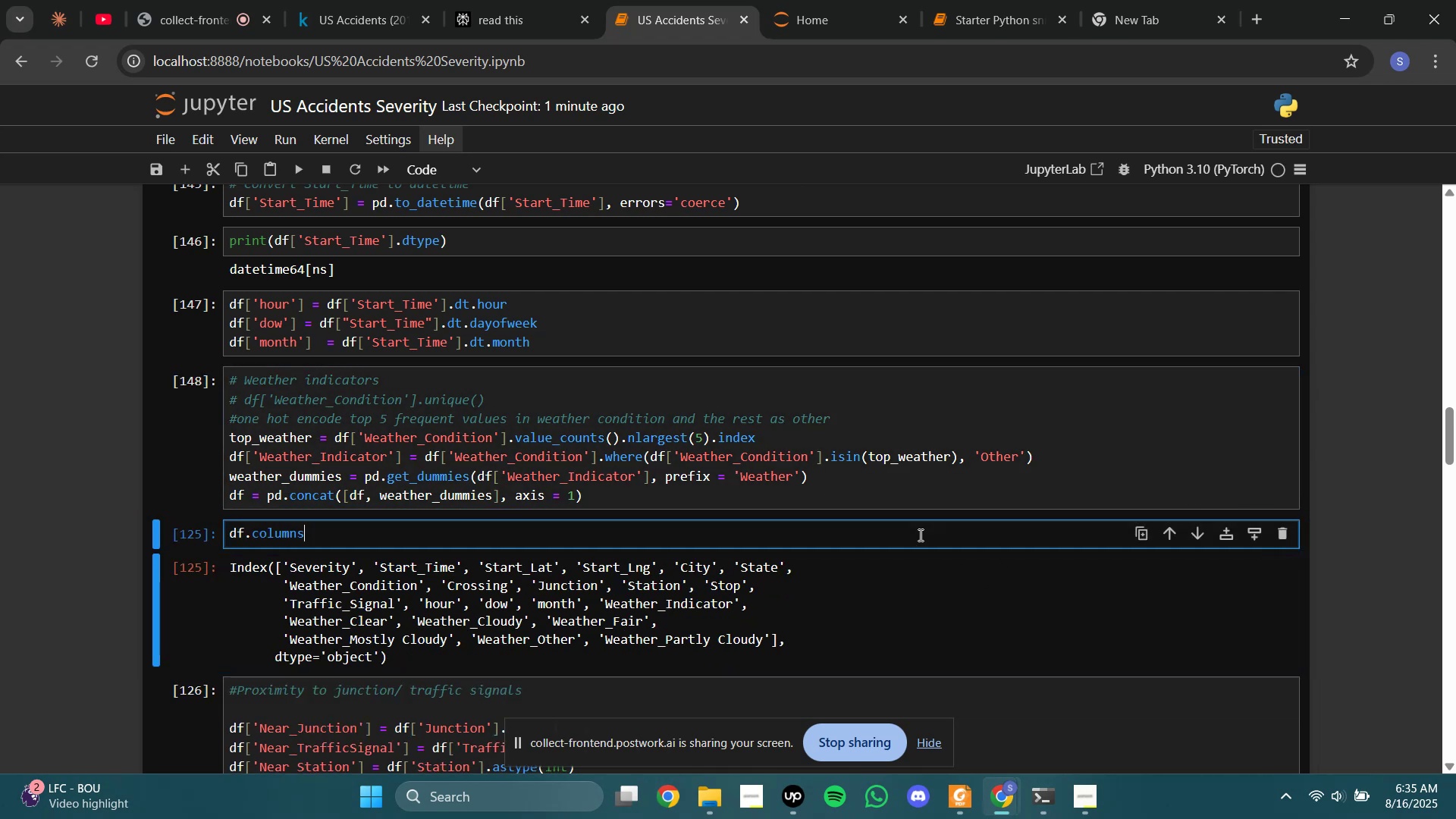 
key(Shift+Enter)
 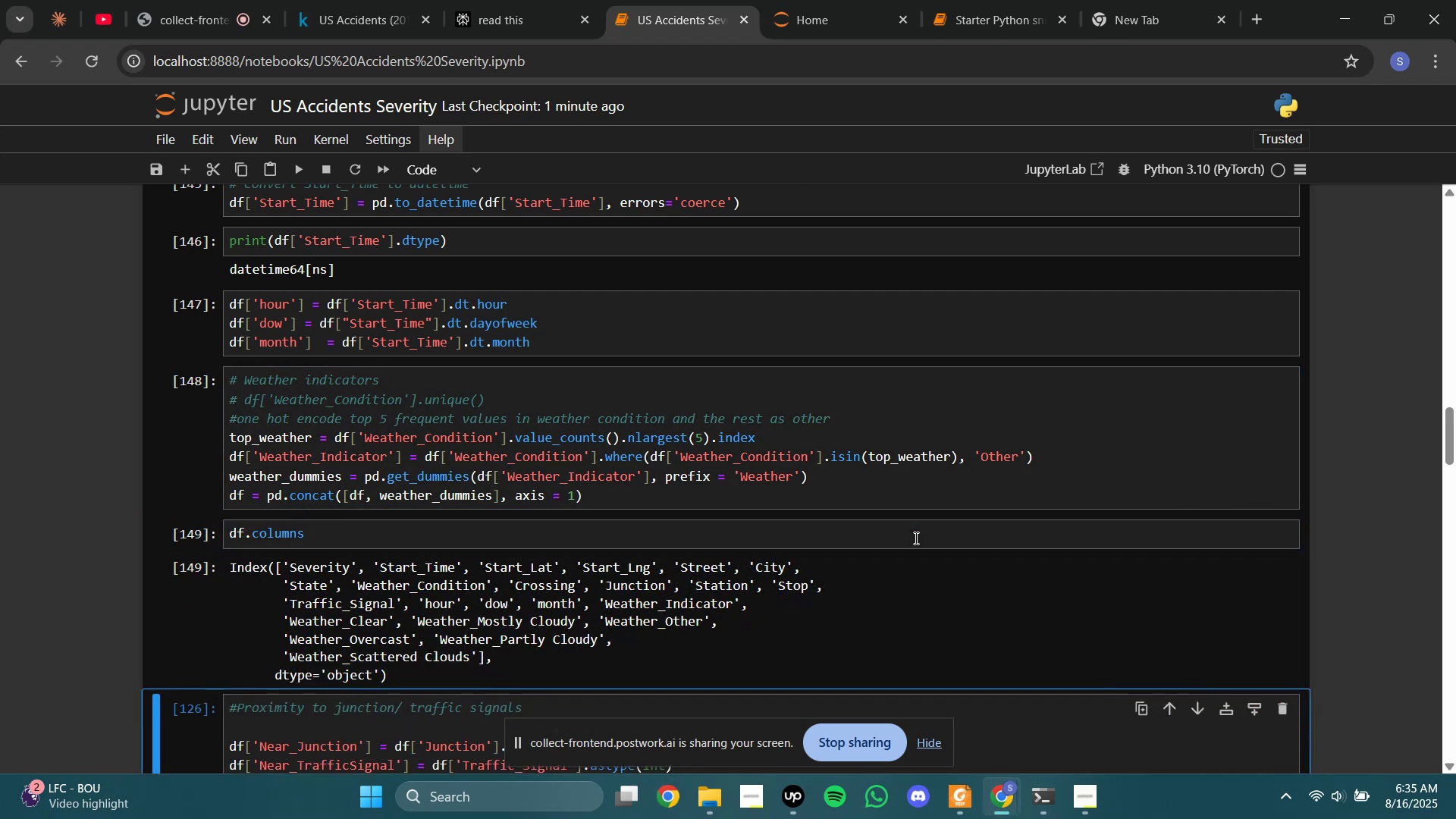 
key(Shift+Enter)
 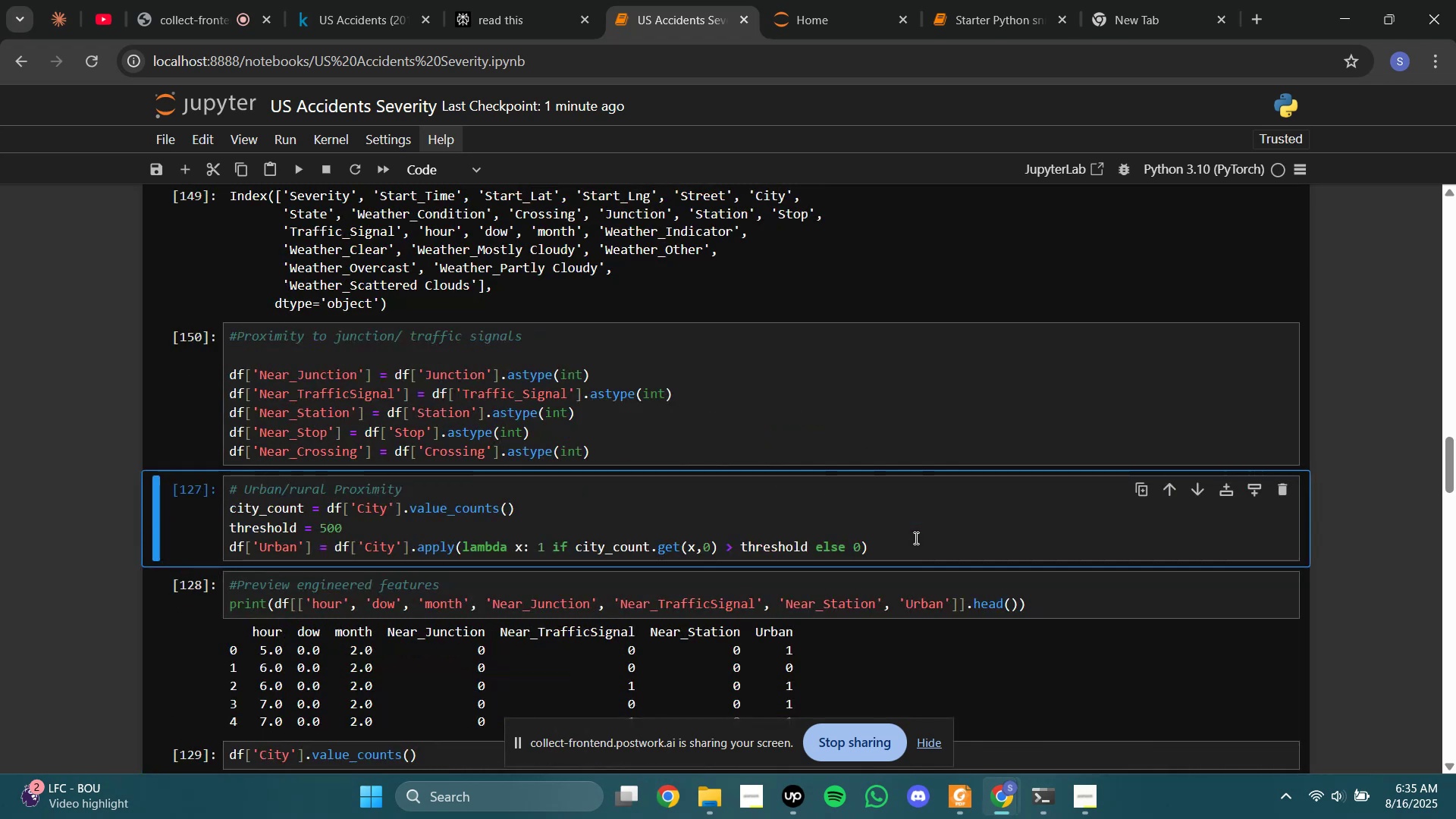 
key(Shift+Enter)
 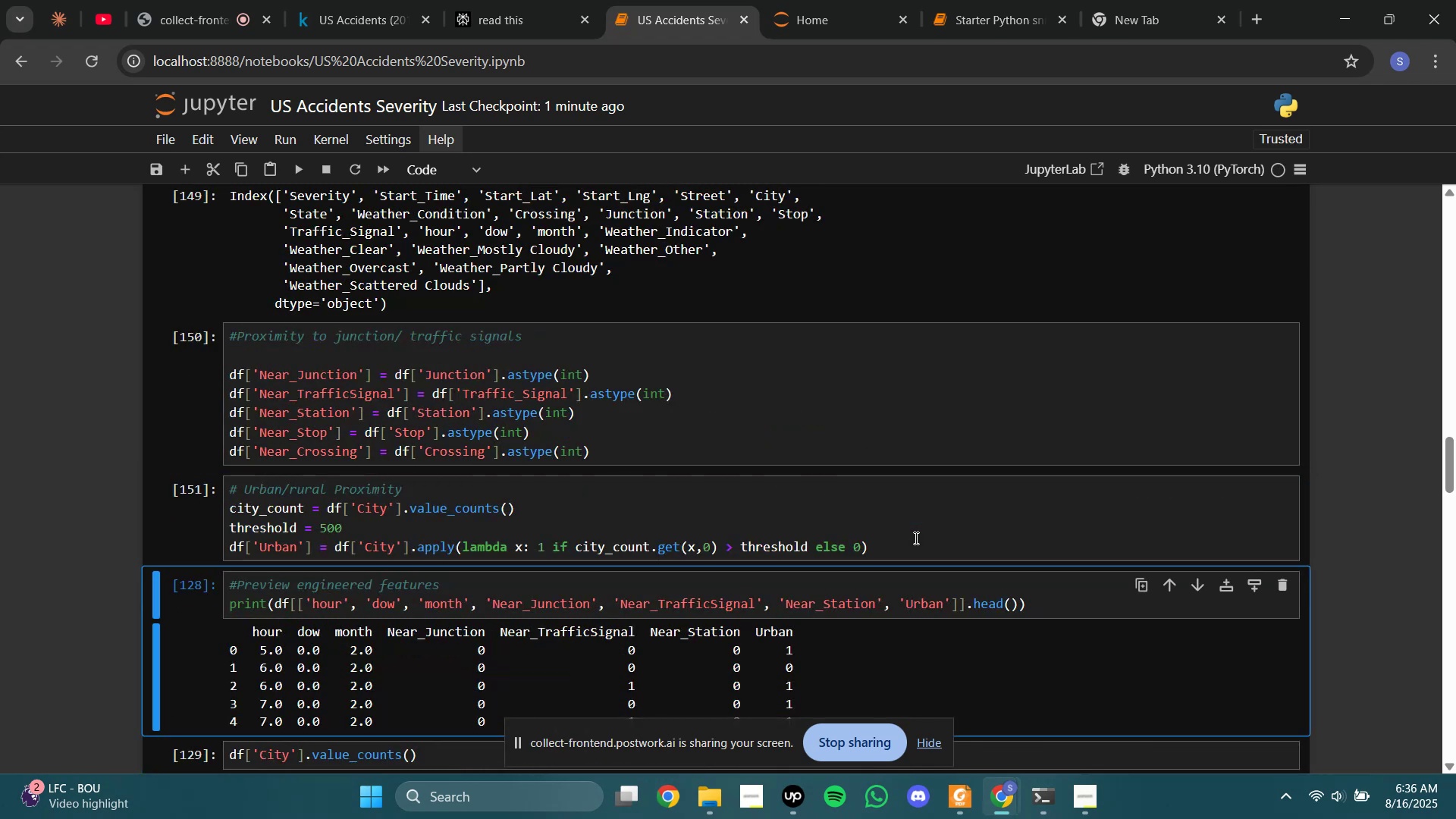 
key(Shift+Enter)
 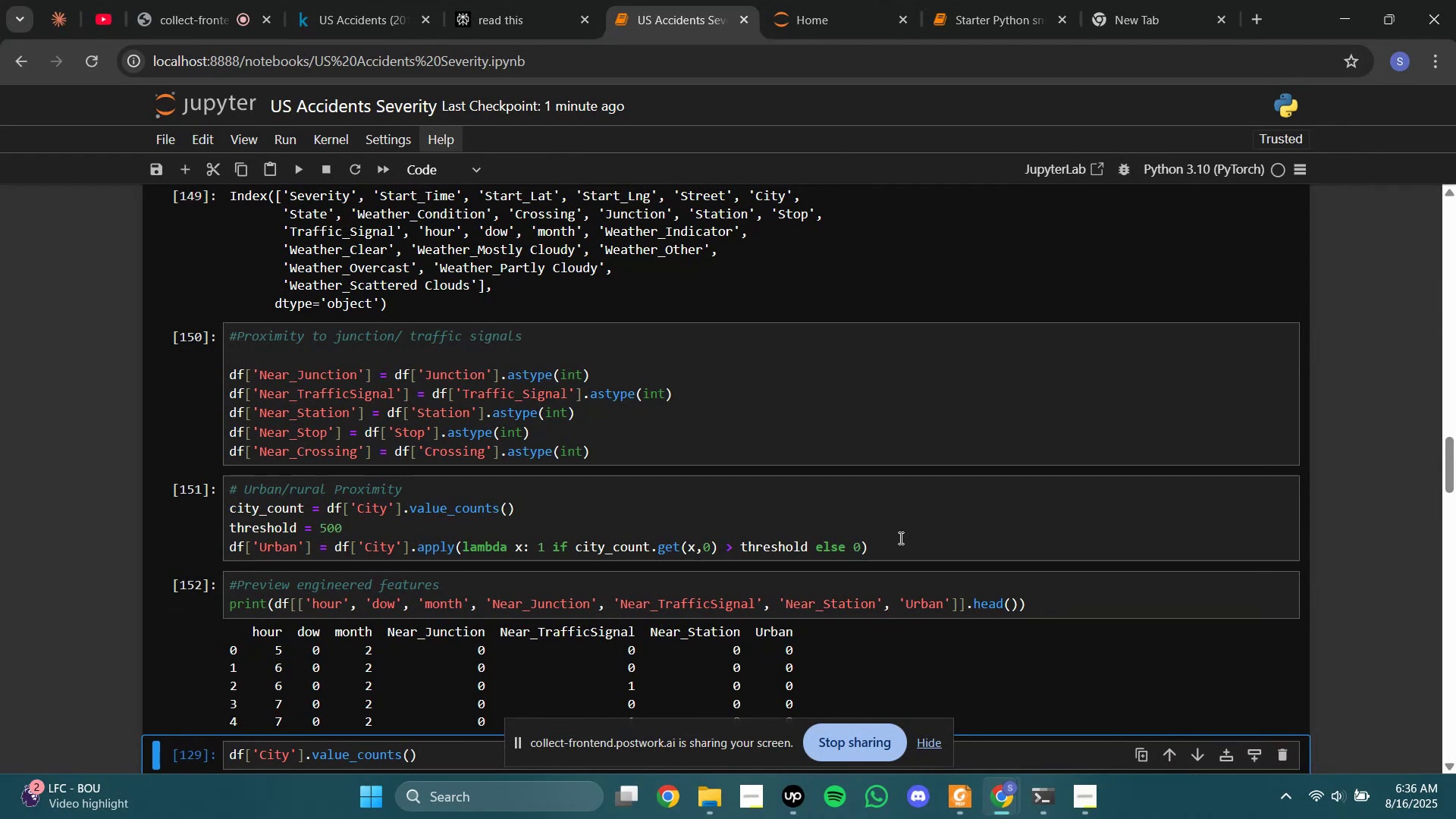 
scroll: coordinate [896, 538], scroll_direction: down, amount: 2.0
 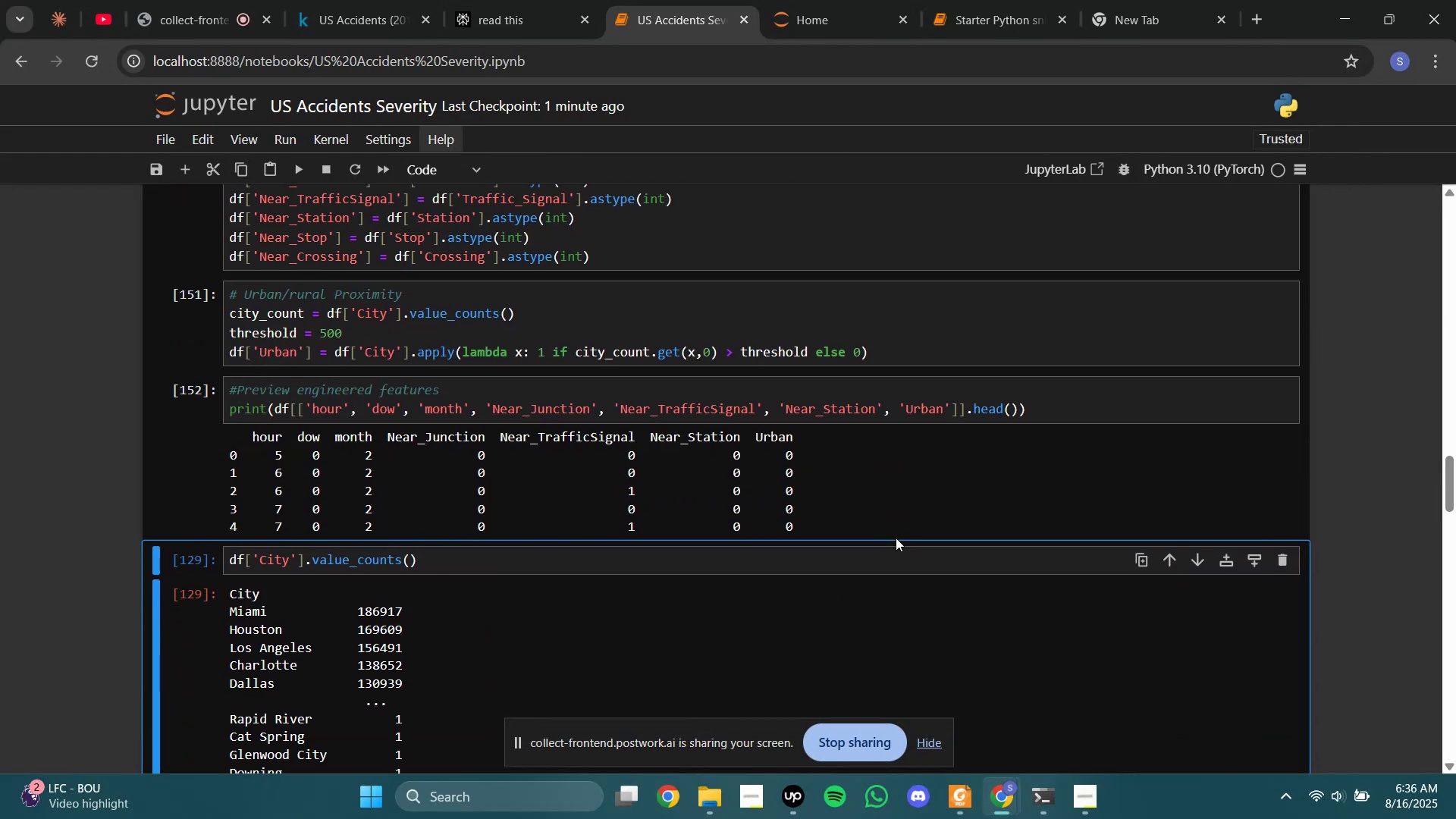 
hold_key(key=ShiftRight, duration=1.11)
 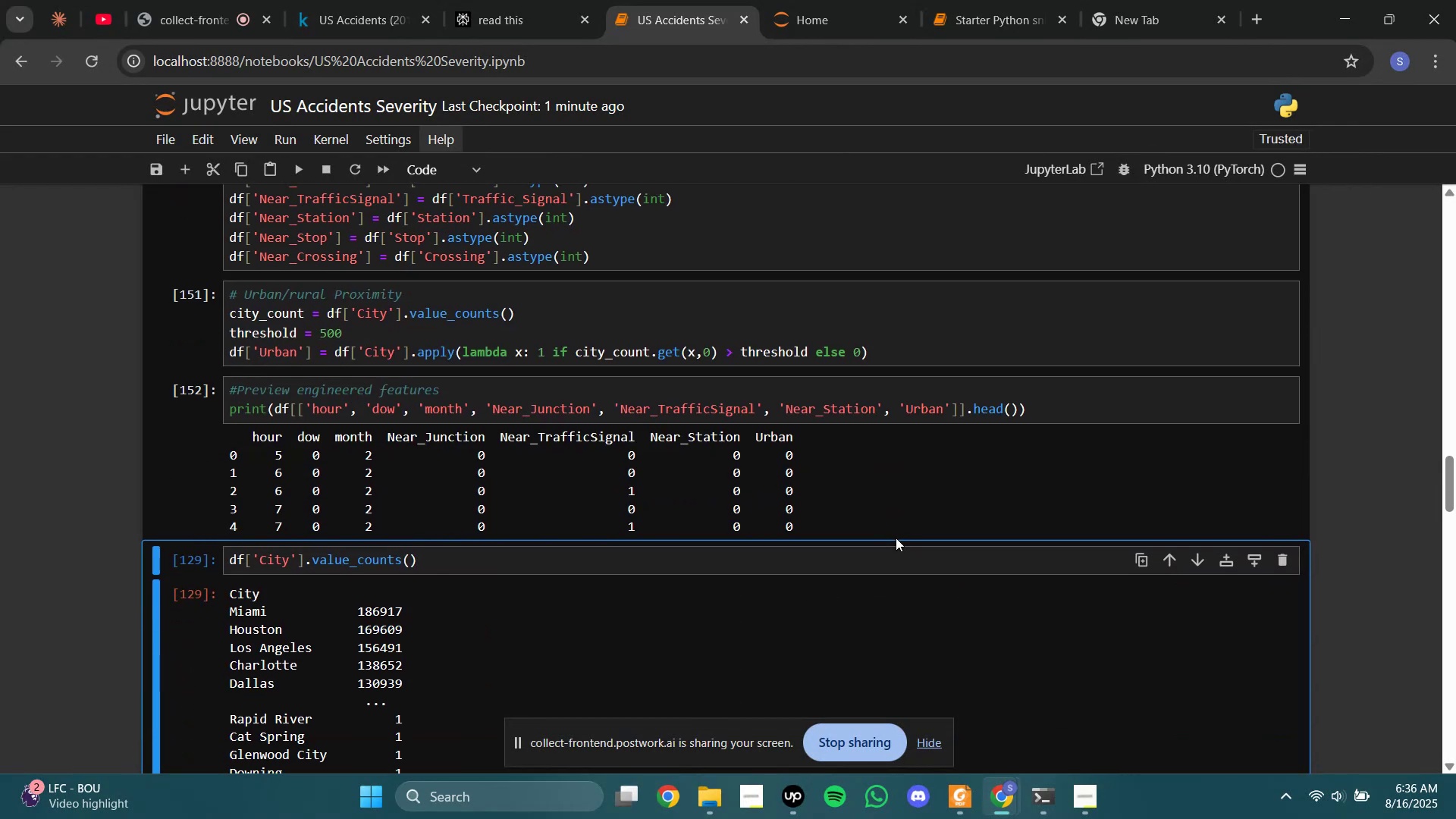 
scroll: coordinate [896, 538], scroll_direction: down, amount: 3.0
 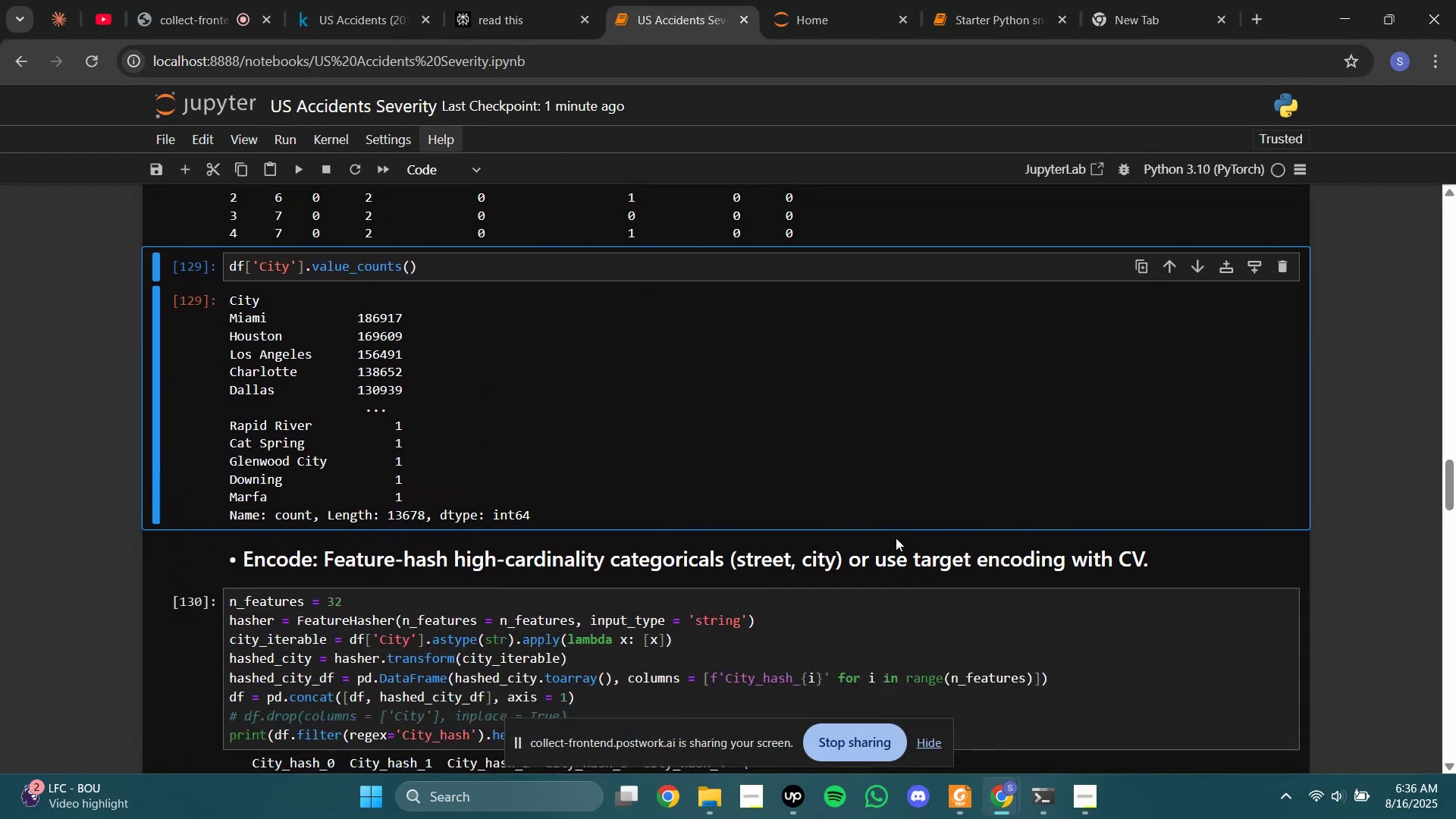 
key(Shift+Enter)
 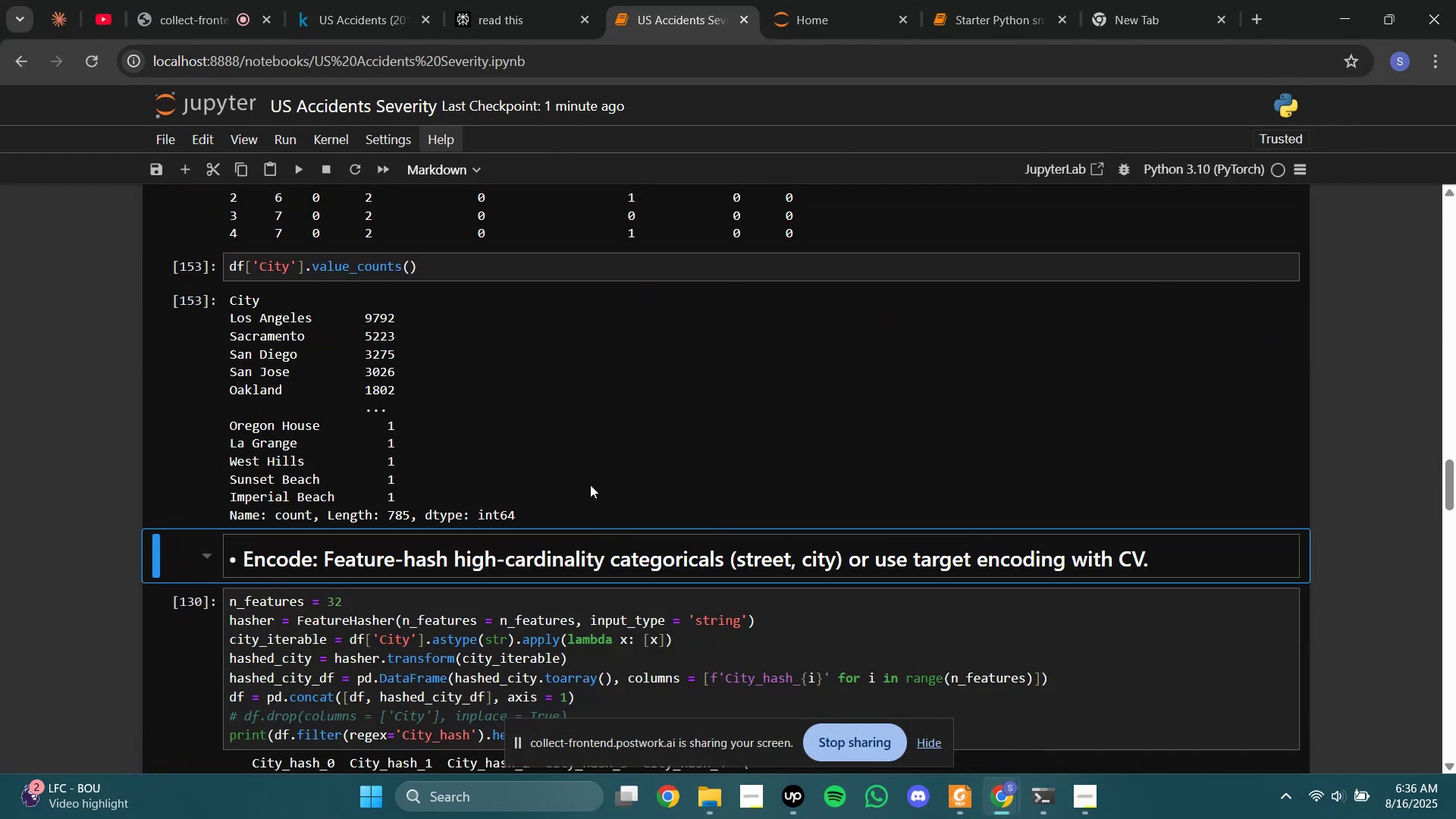 
key(Shift+Enter)
 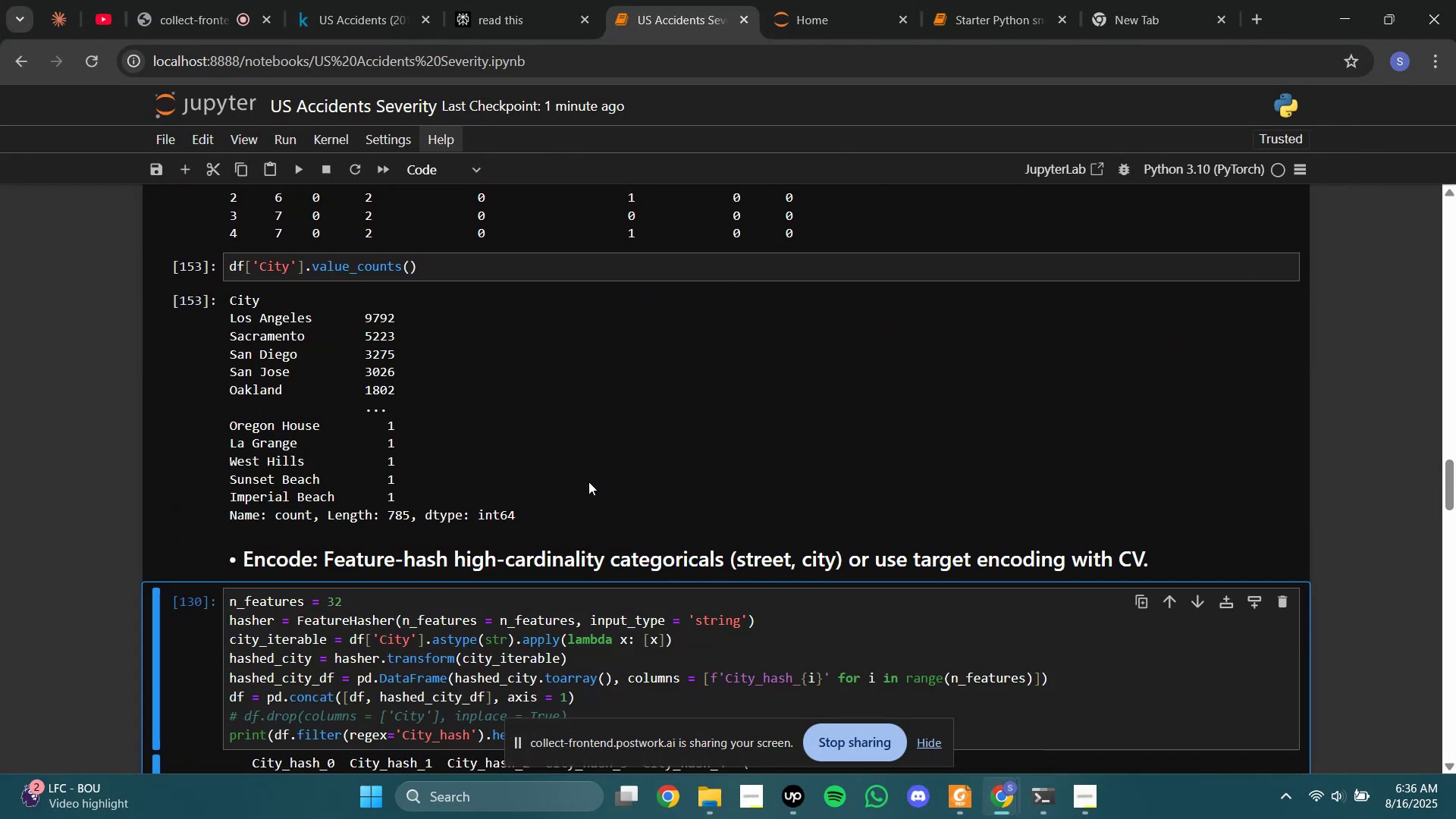 
scroll: coordinate [588, 481], scroll_direction: down, amount: 2.0
 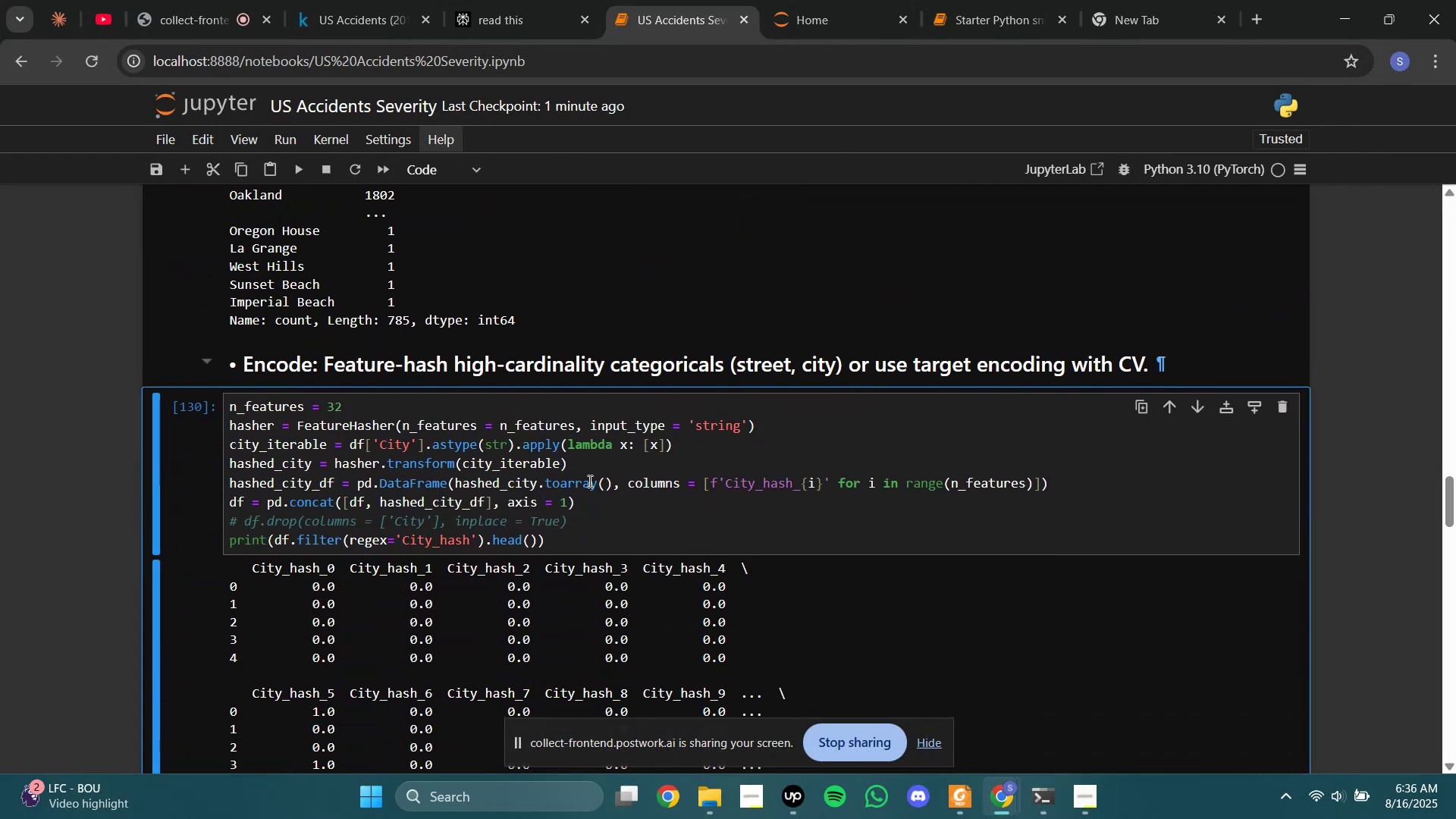 
key(Shift+Enter)
 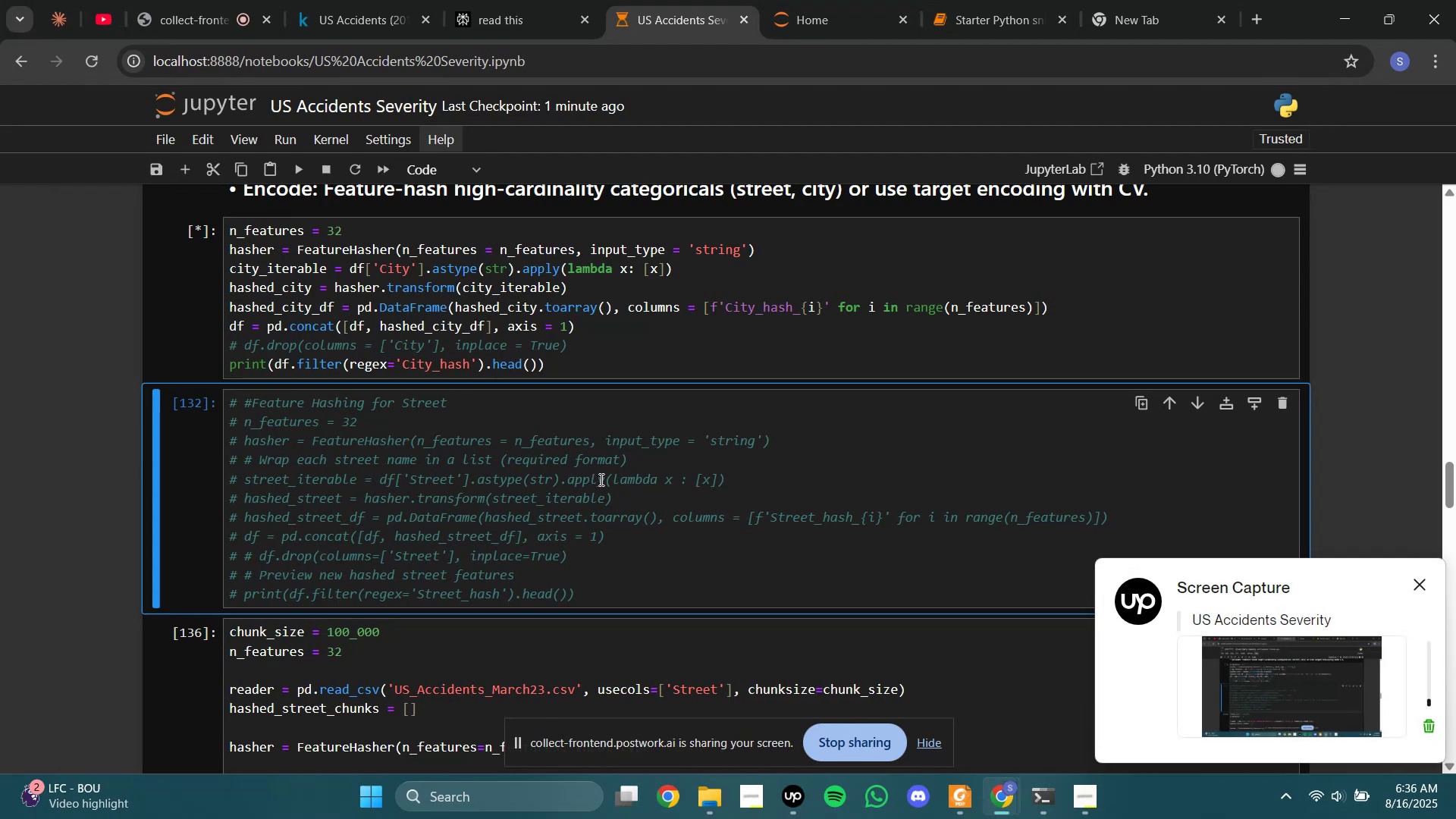 
scroll: coordinate [588, 487], scroll_direction: down, amount: 4.0
 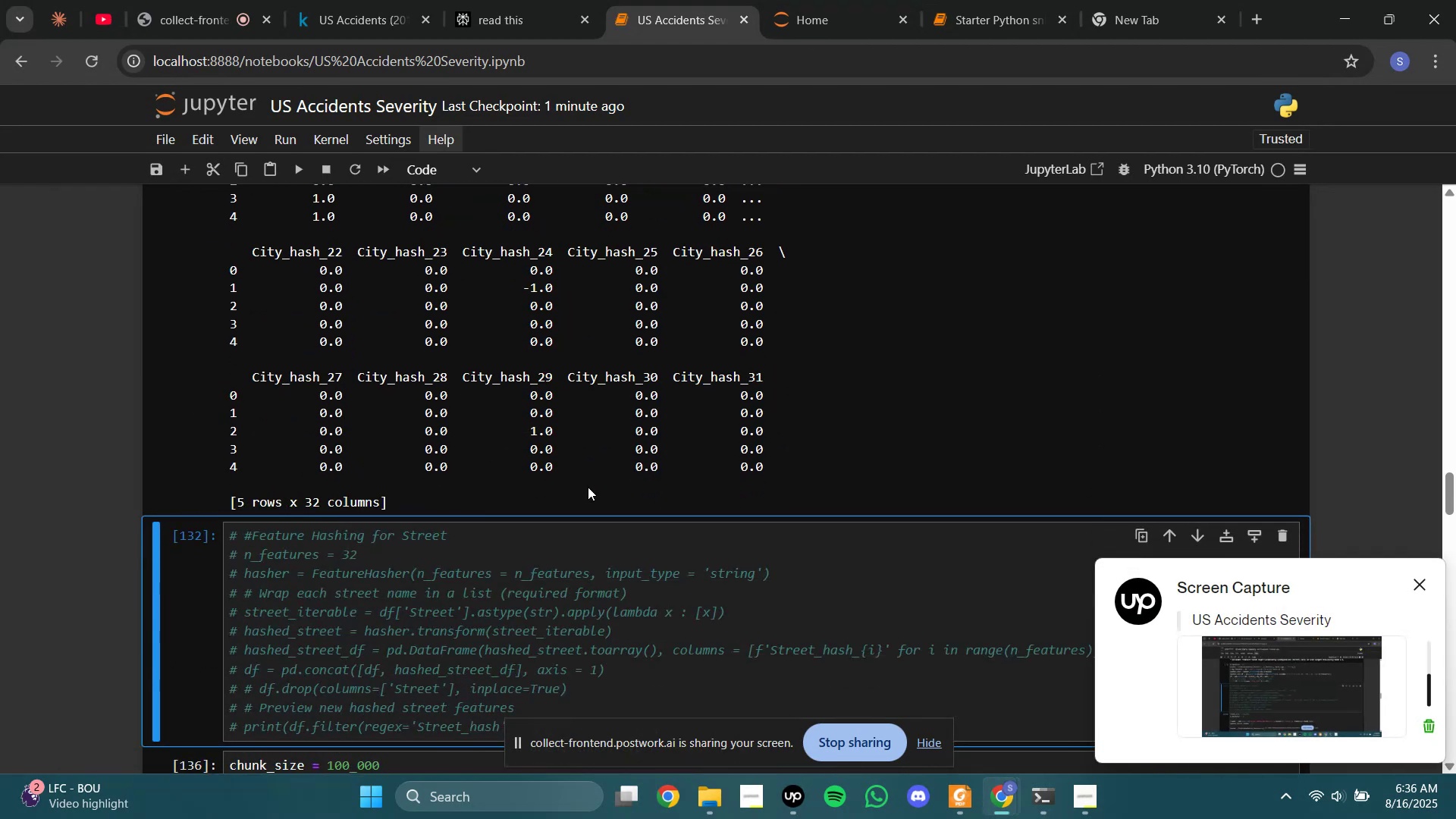 
scroll: coordinate [588, 487], scroll_direction: none, amount: 0.0
 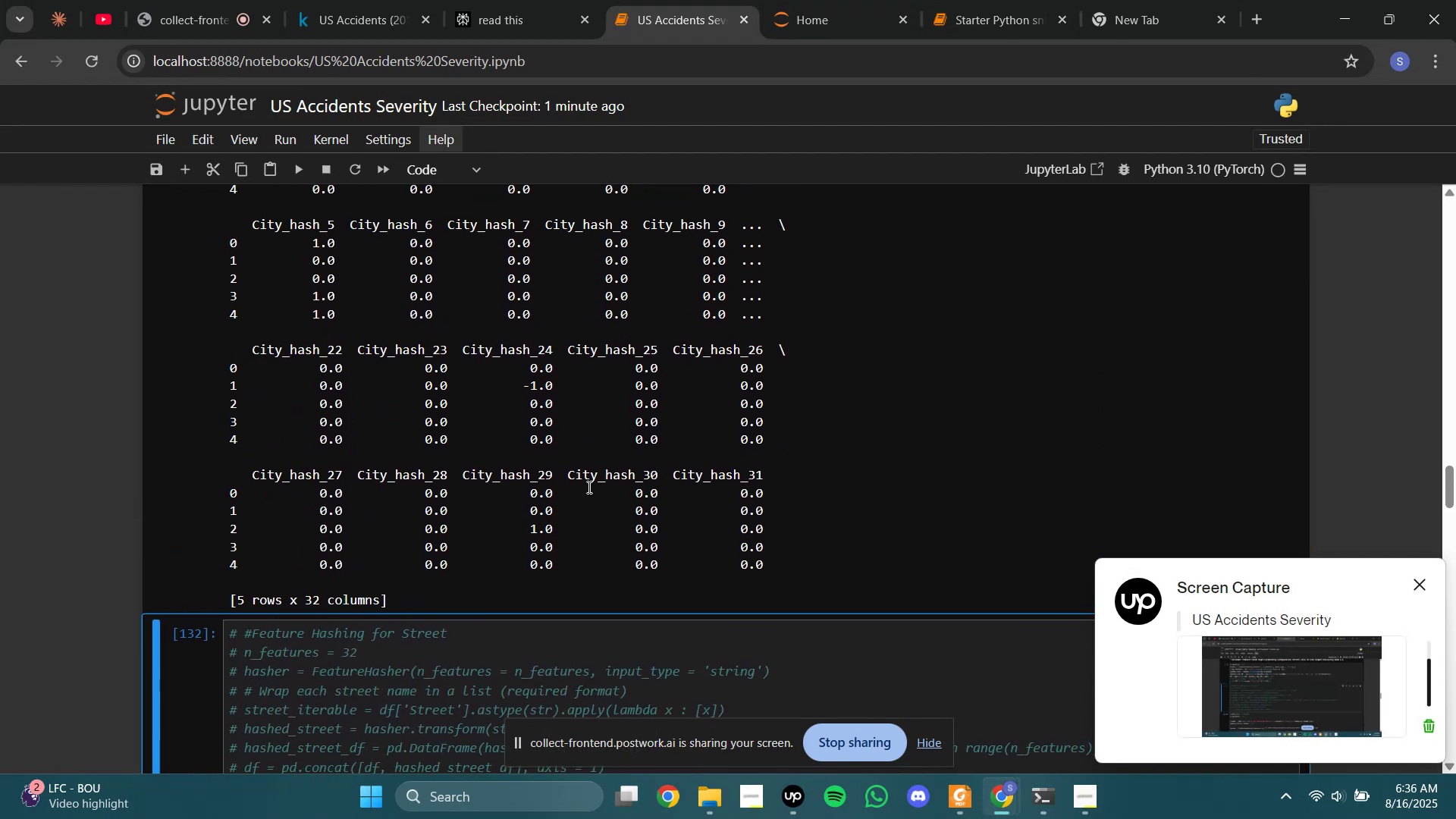 
scroll: coordinate [588, 488], scroll_direction: down, amount: 4.0
 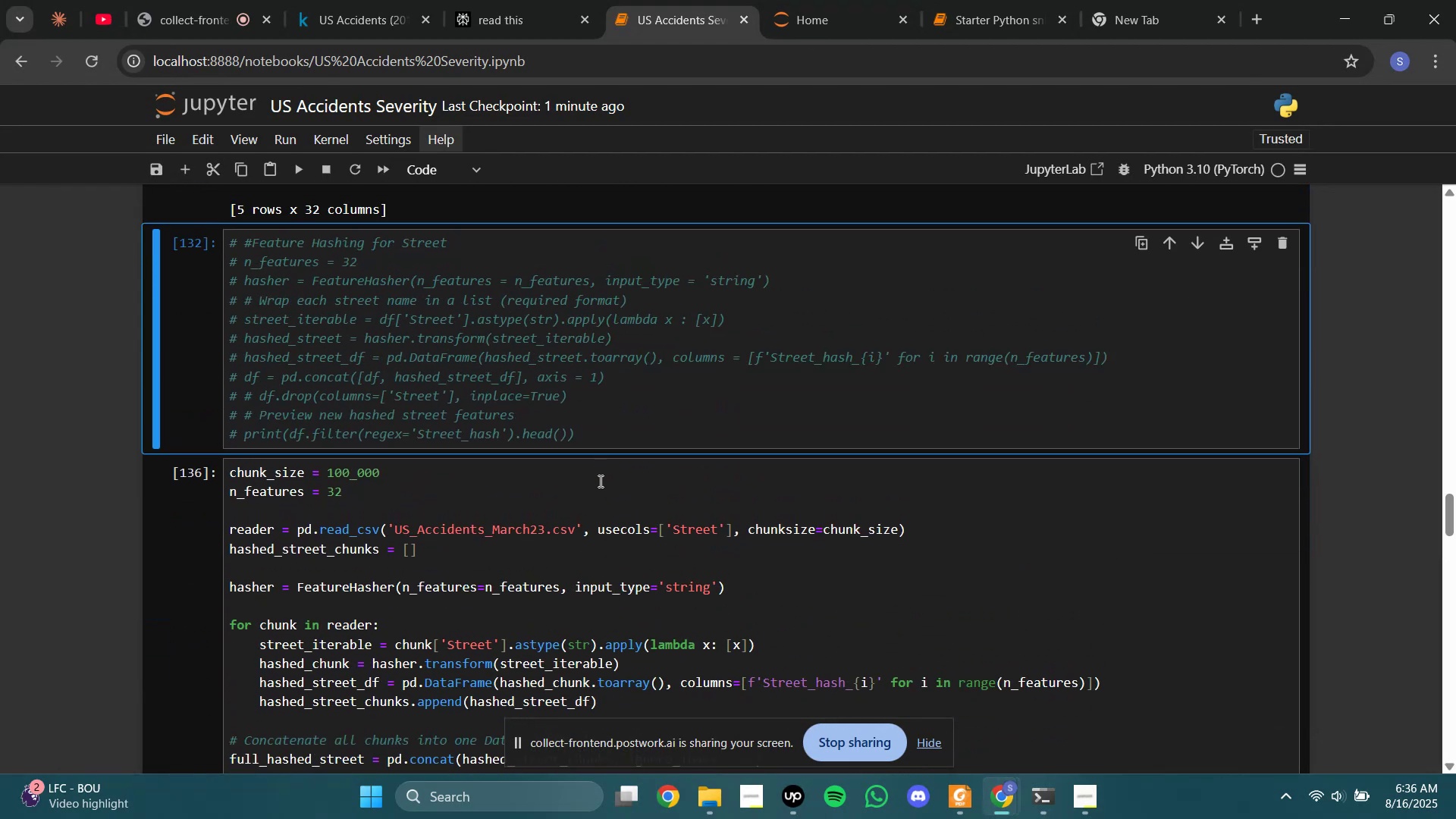 
left_click([599, 484])
 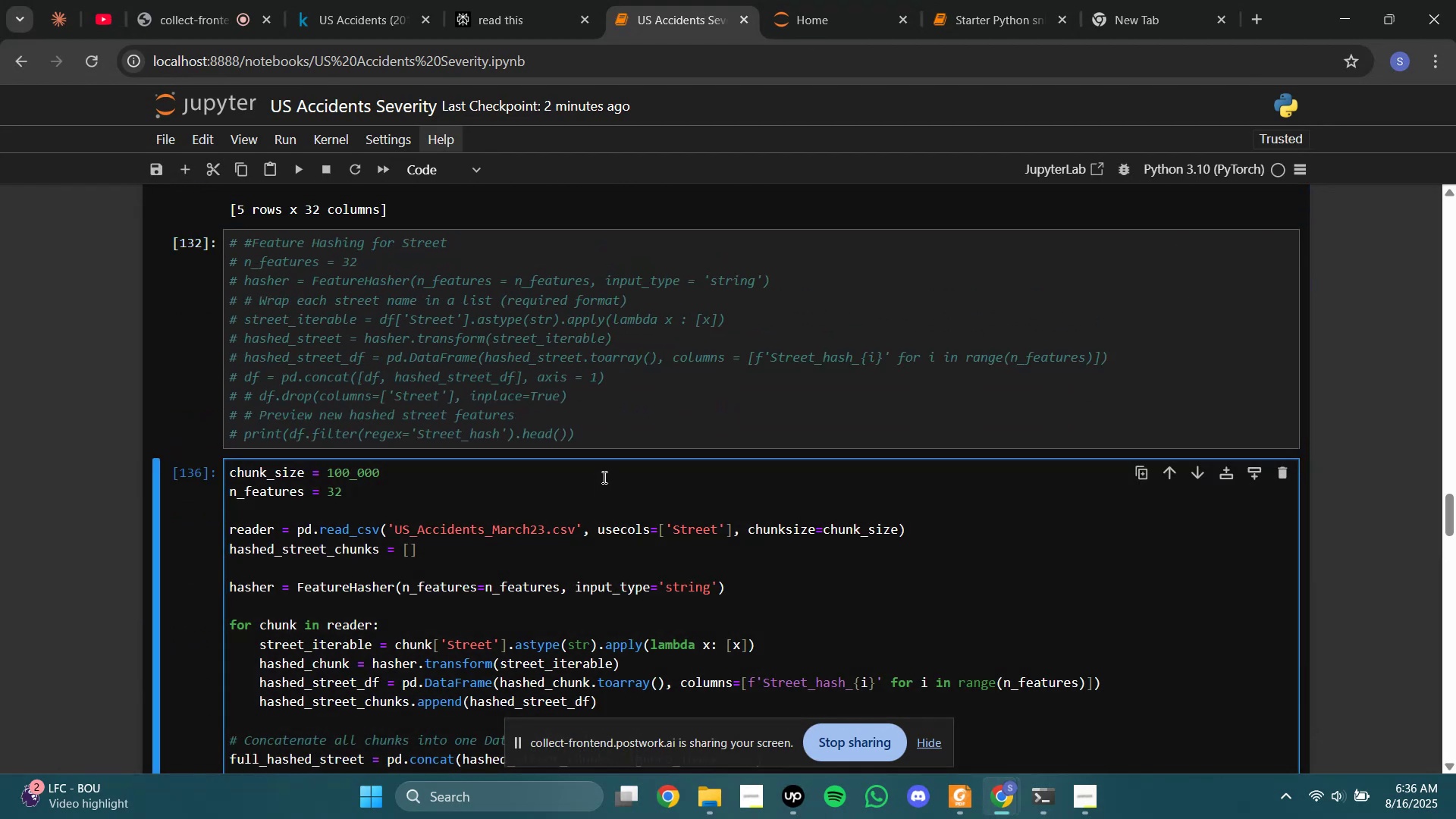 
scroll: coordinate [370, 290], scroll_direction: up, amount: 5.0
 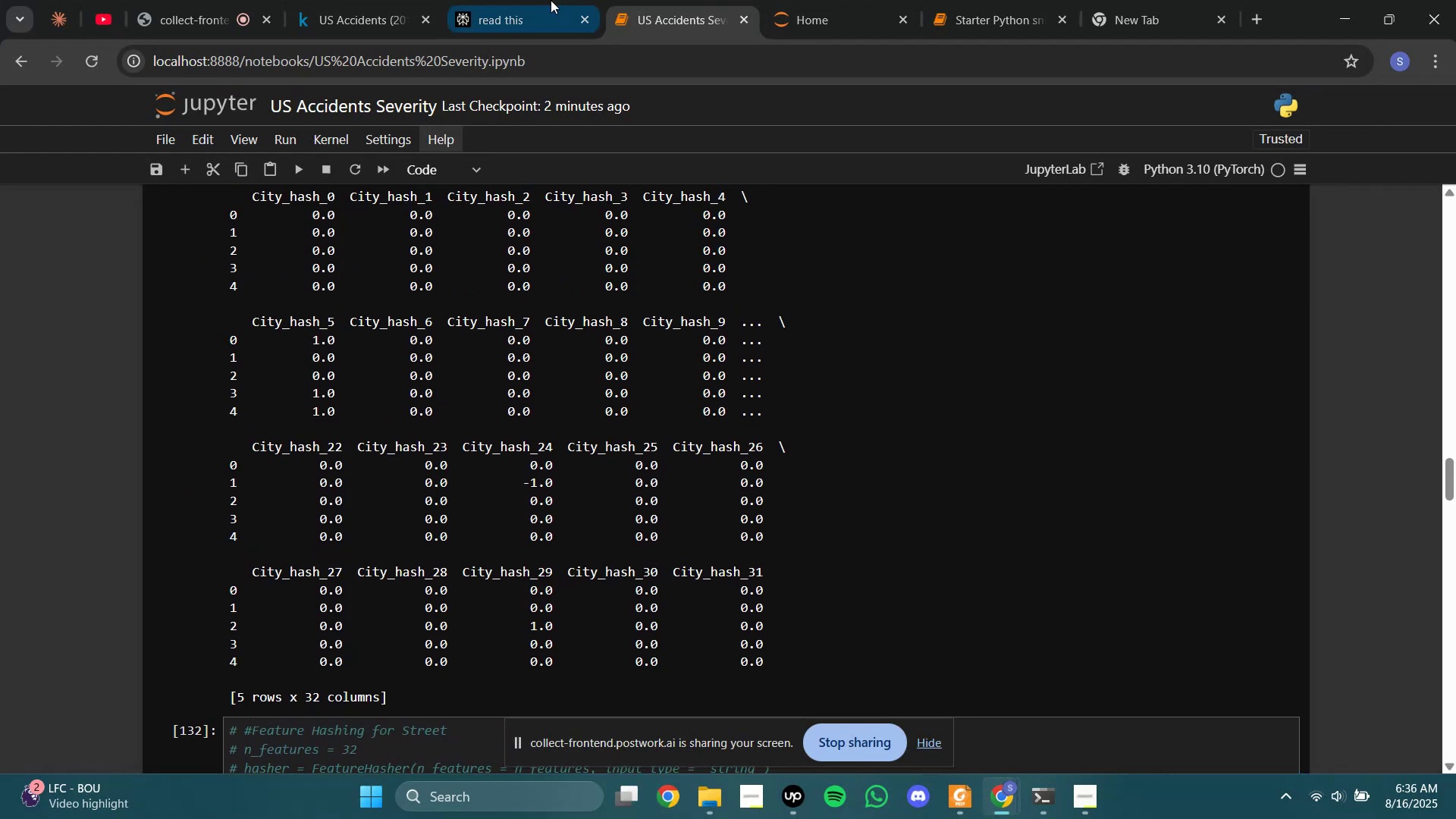 
left_click([561, 0])
 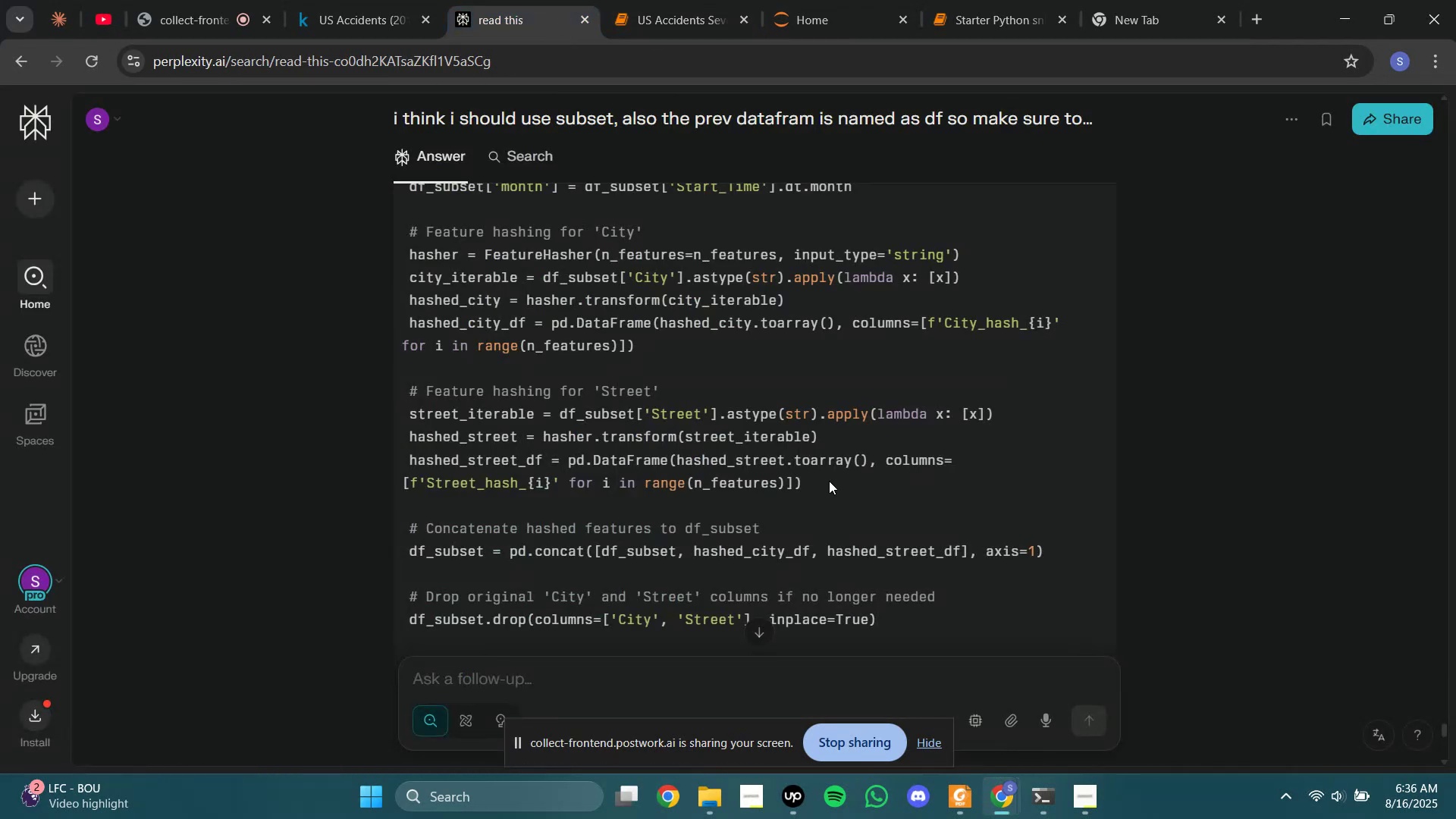 
wait(5.3)
 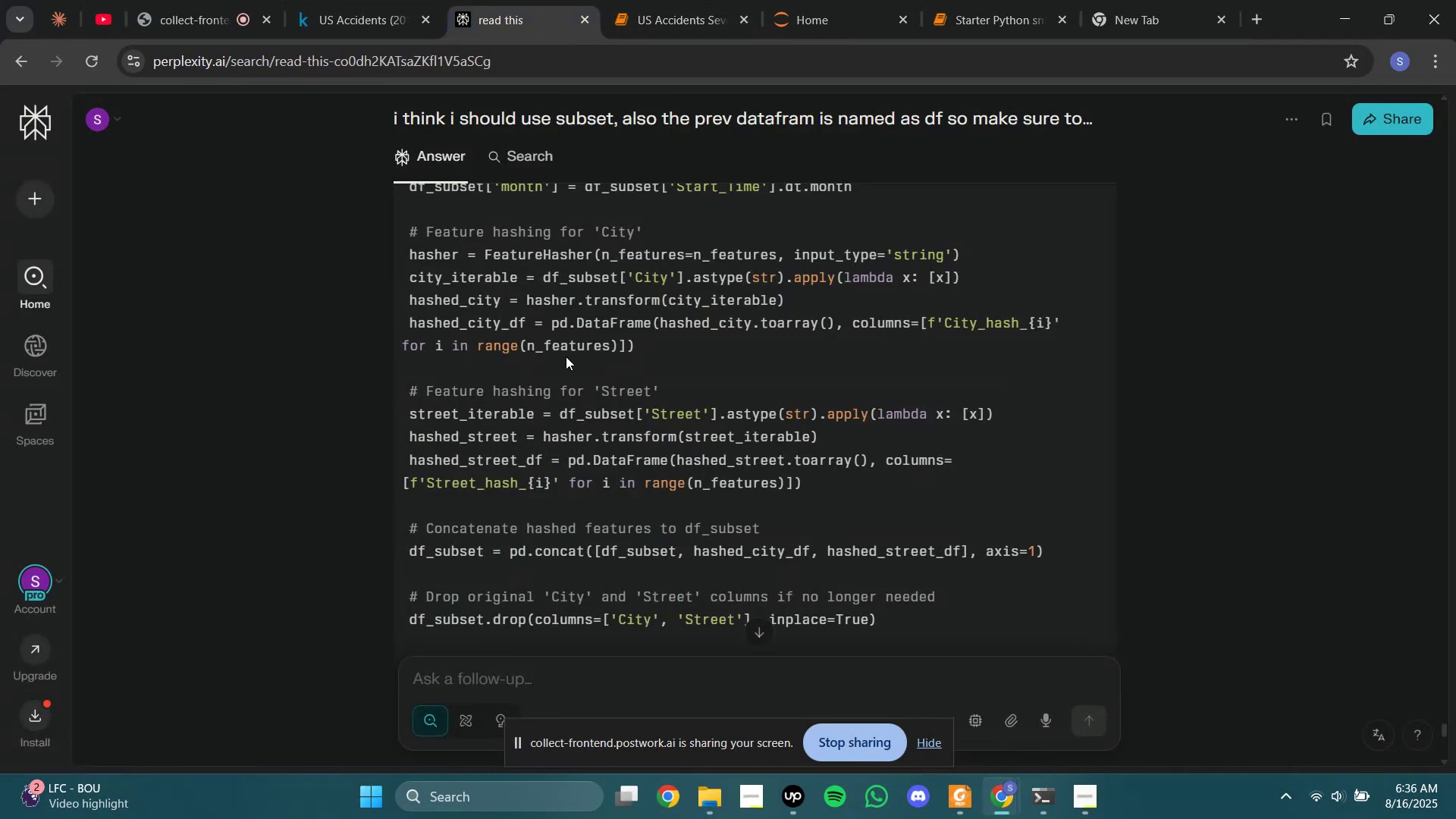 
left_click_drag(start_coordinate=[808, 481], to_coordinate=[403, 416])
 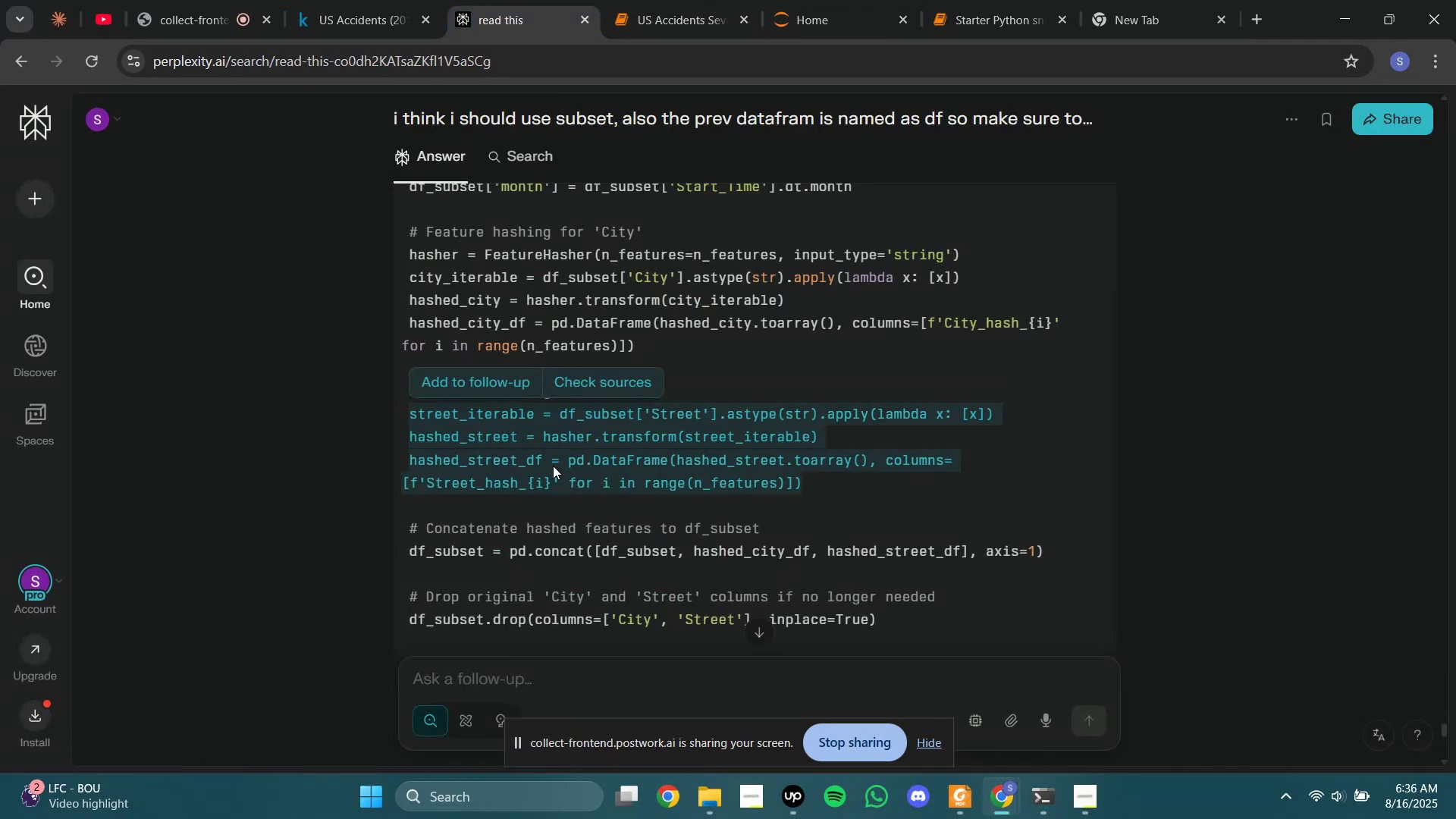 
scroll: coordinate [562, 466], scroll_direction: none, amount: 0.0
 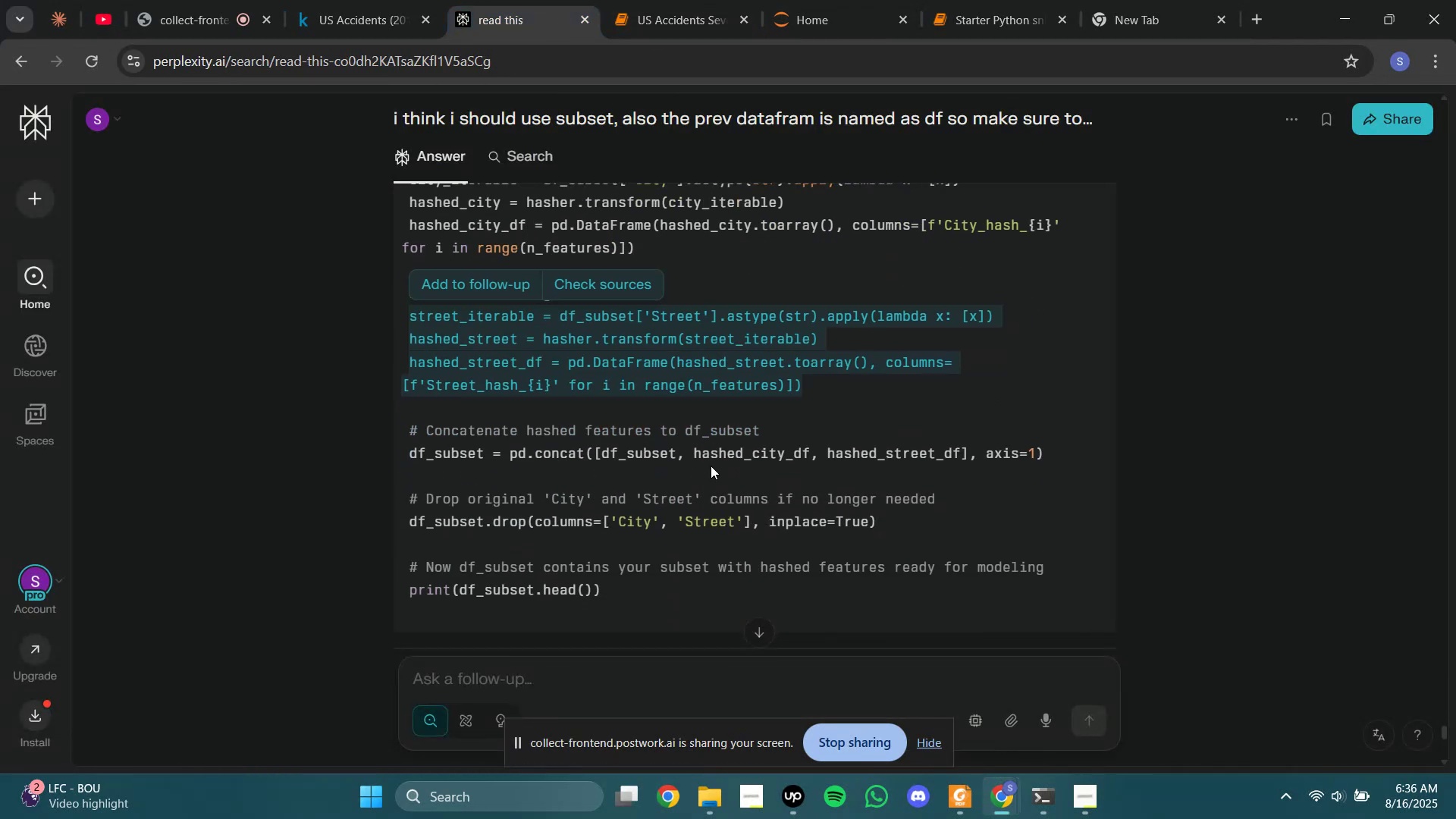 
left_click([711, 466])
 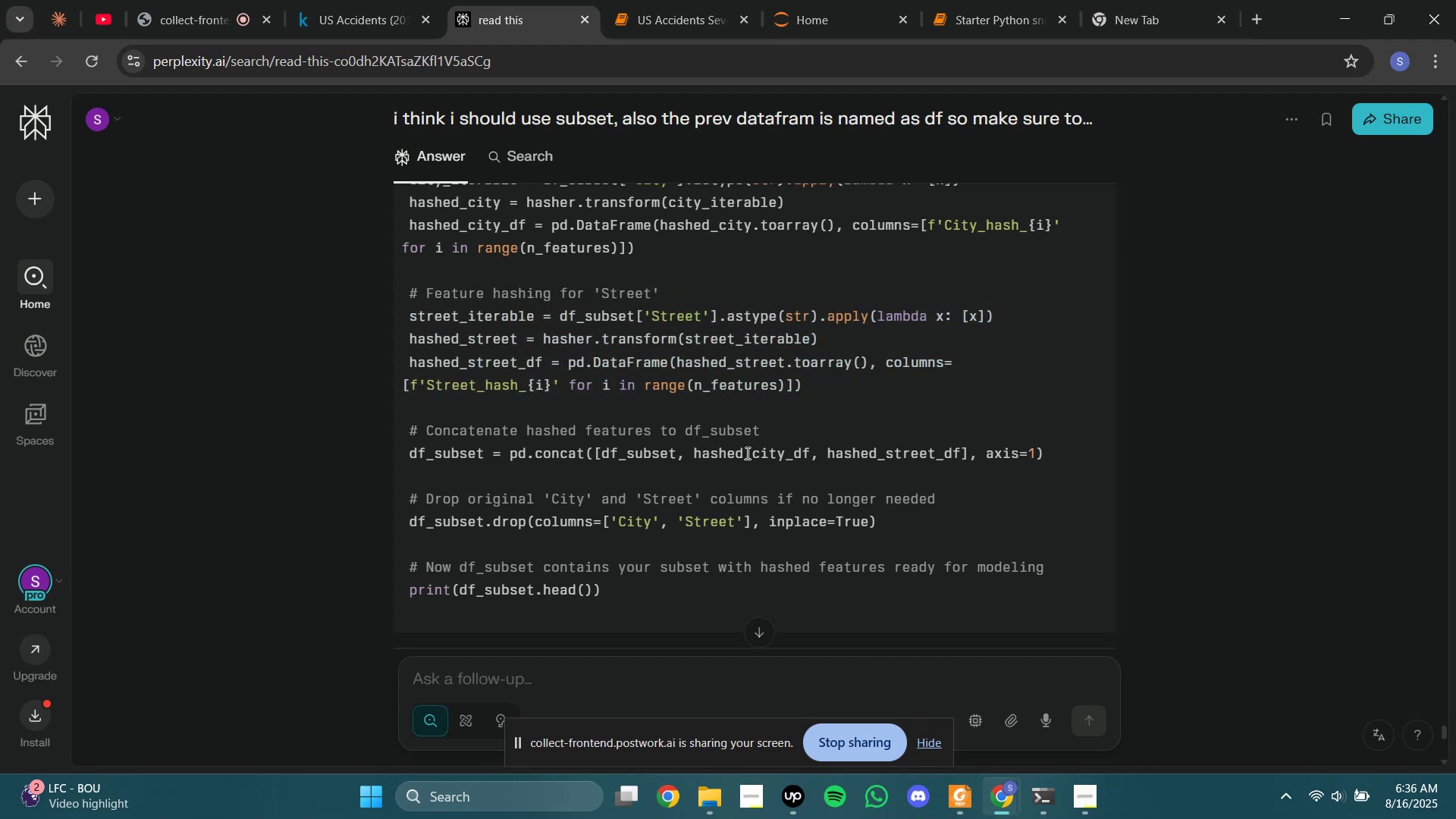 
scroll: coordinate [746, 453], scroll_direction: none, amount: 0.0
 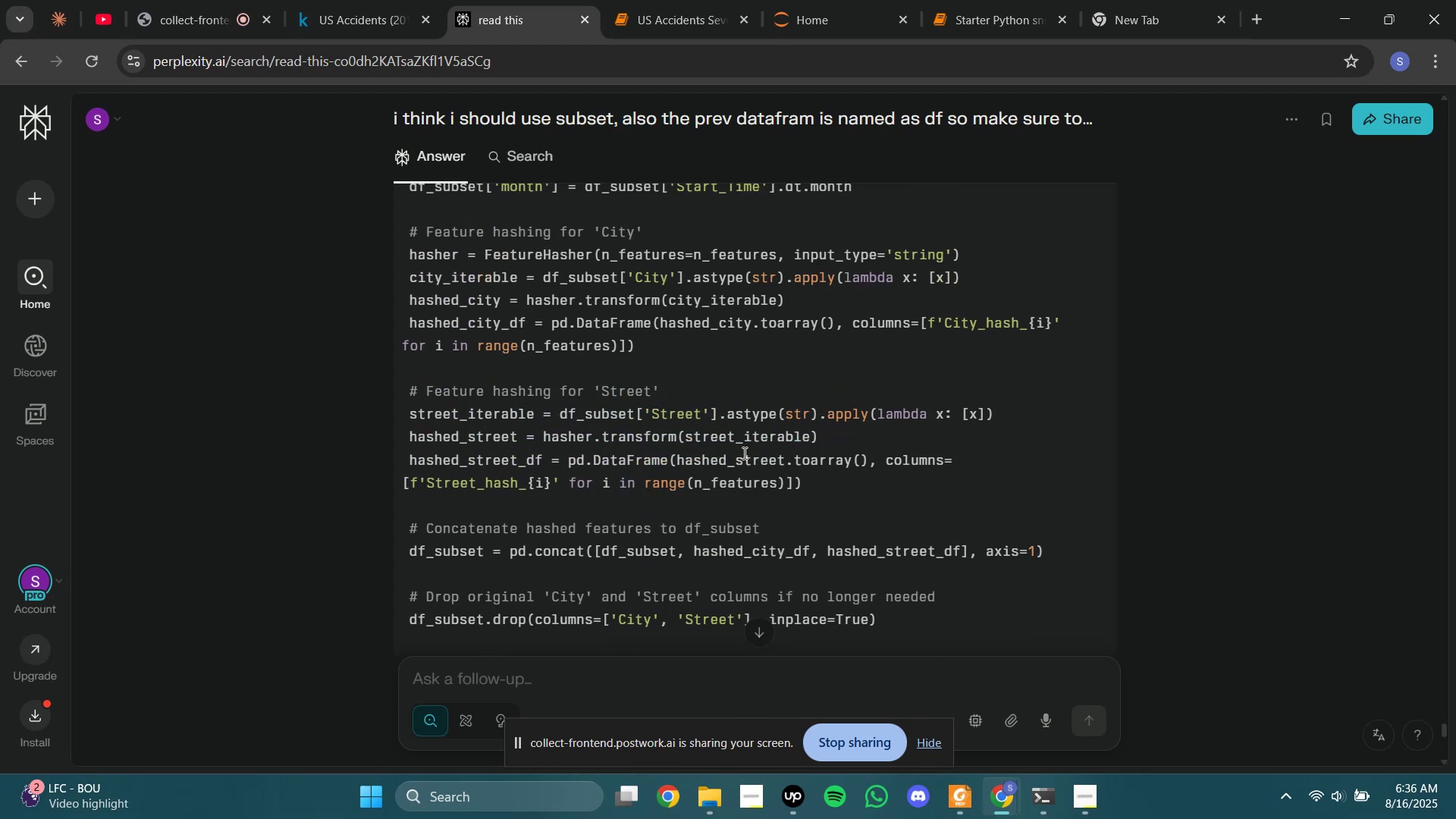 
wait(5.52)
 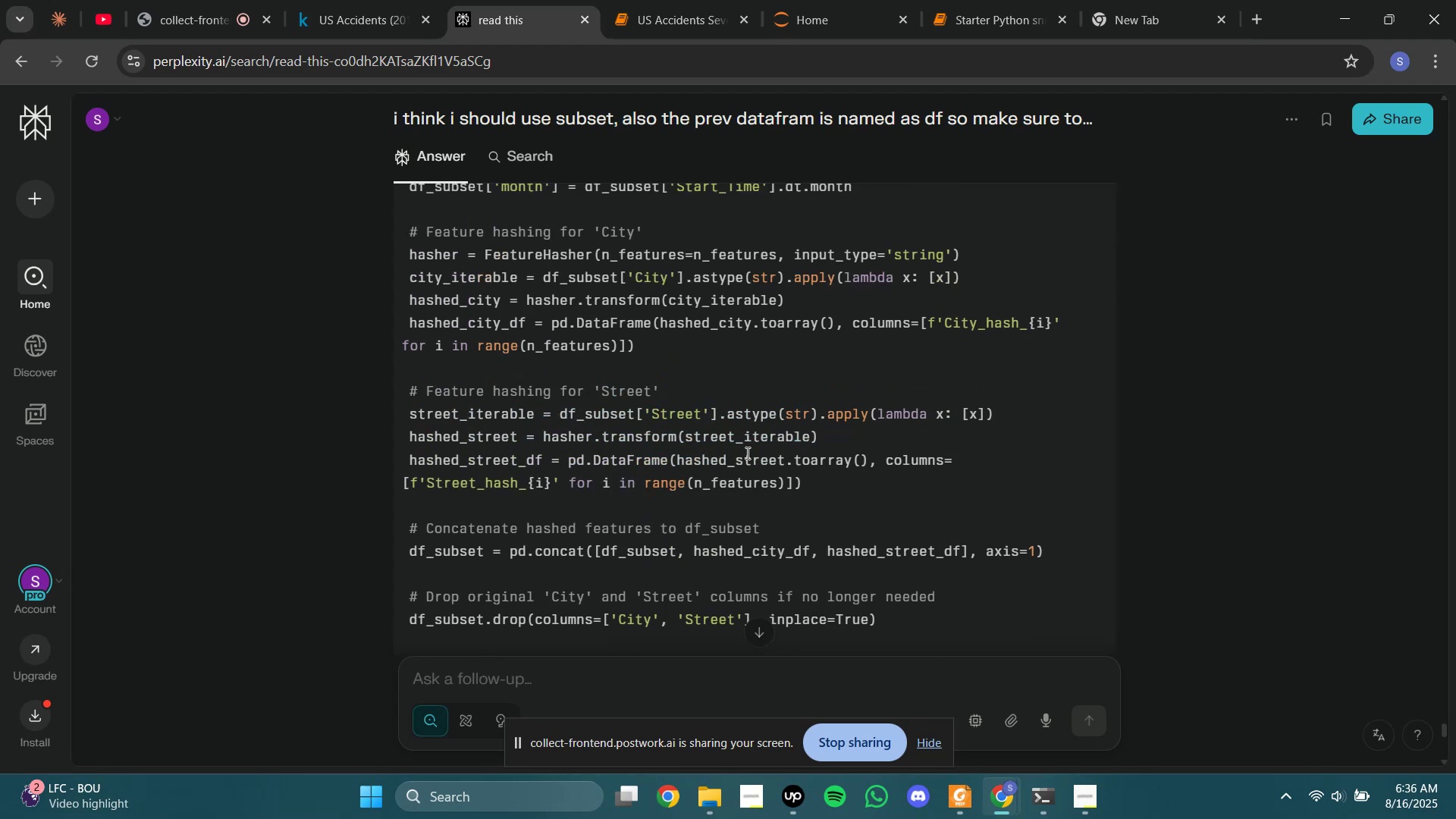 
left_click_drag(start_coordinate=[818, 484], to_coordinate=[395, 405])
 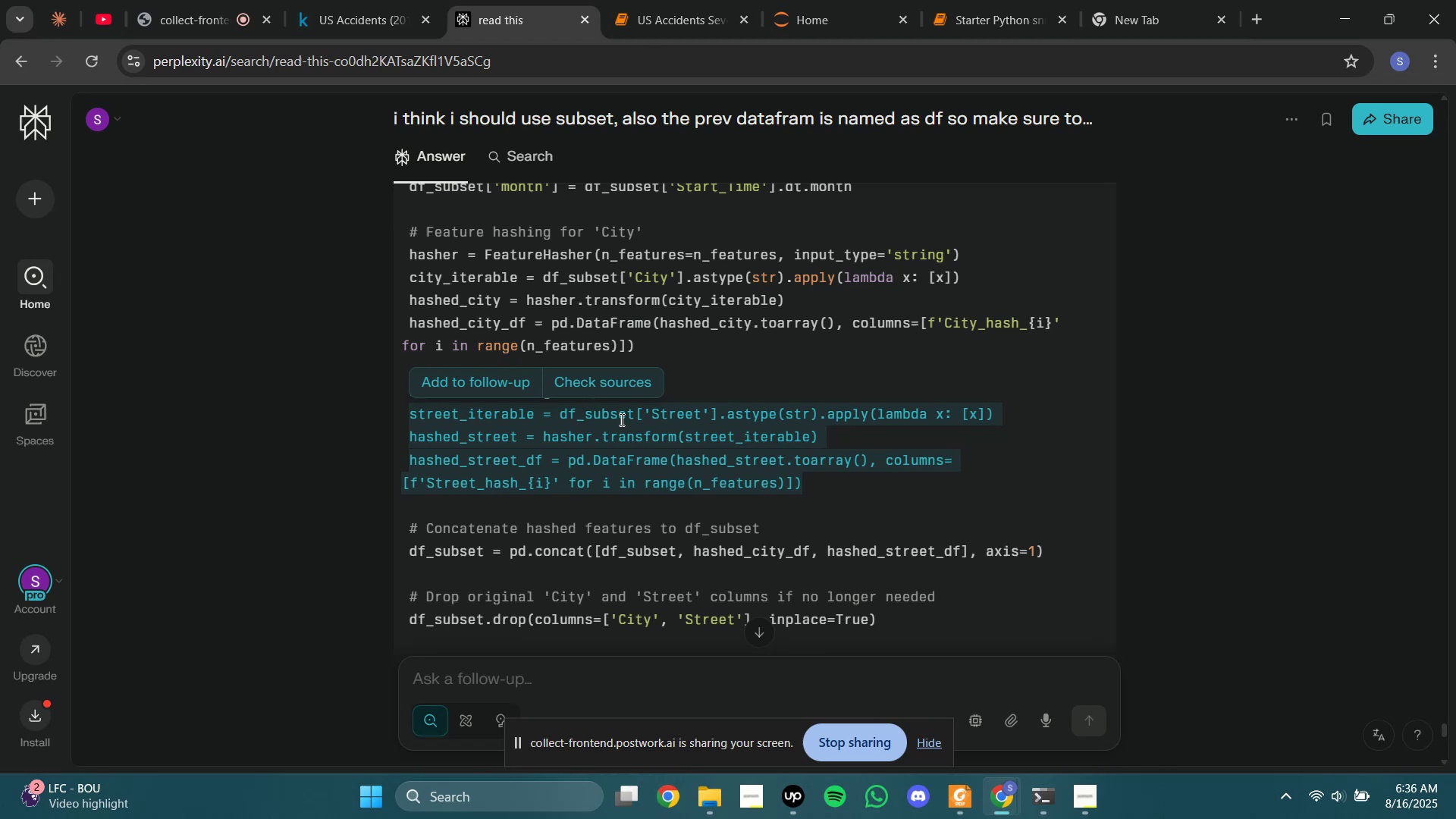 
left_click([620, 419])
 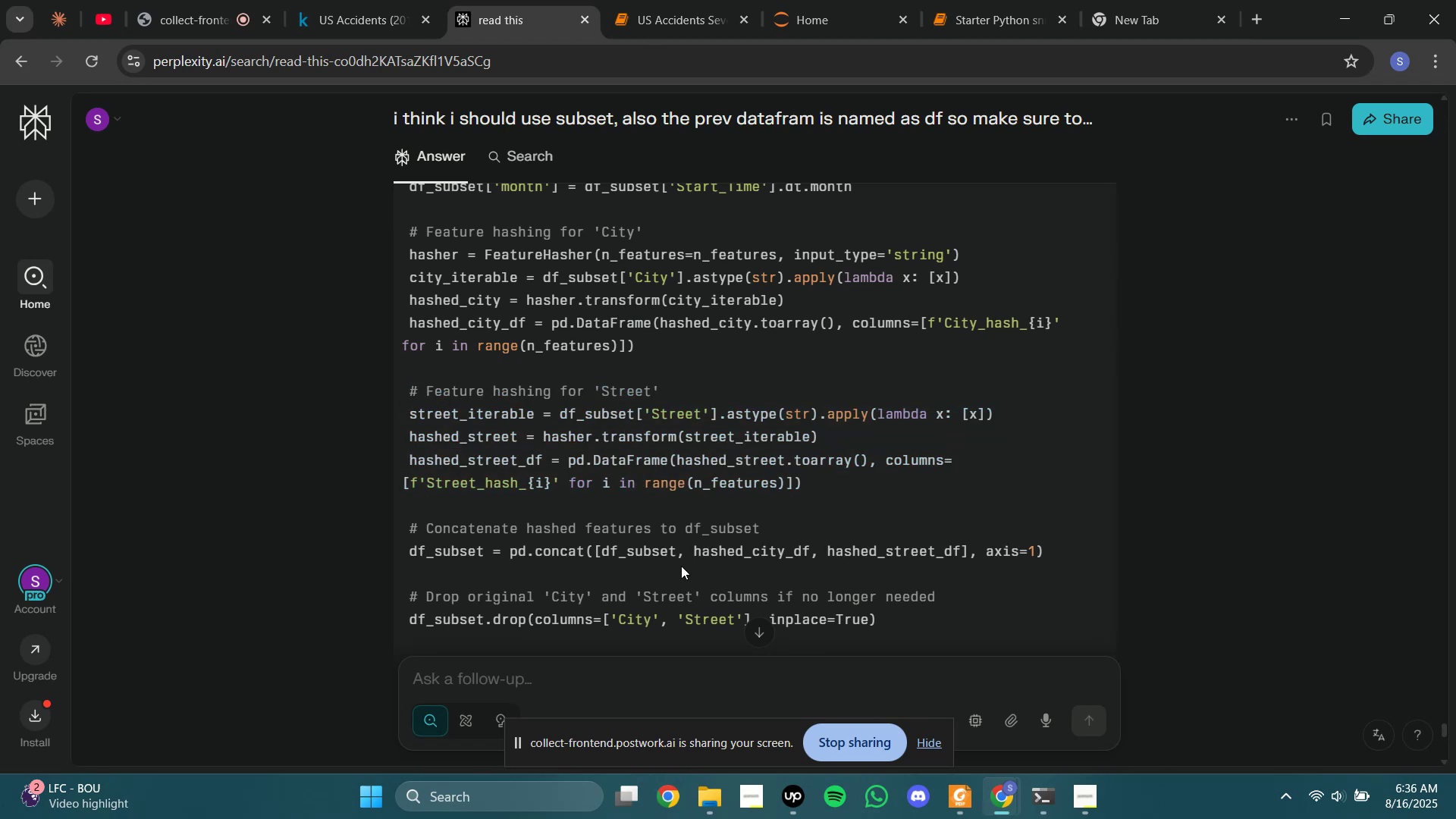 
wait(12.63)
 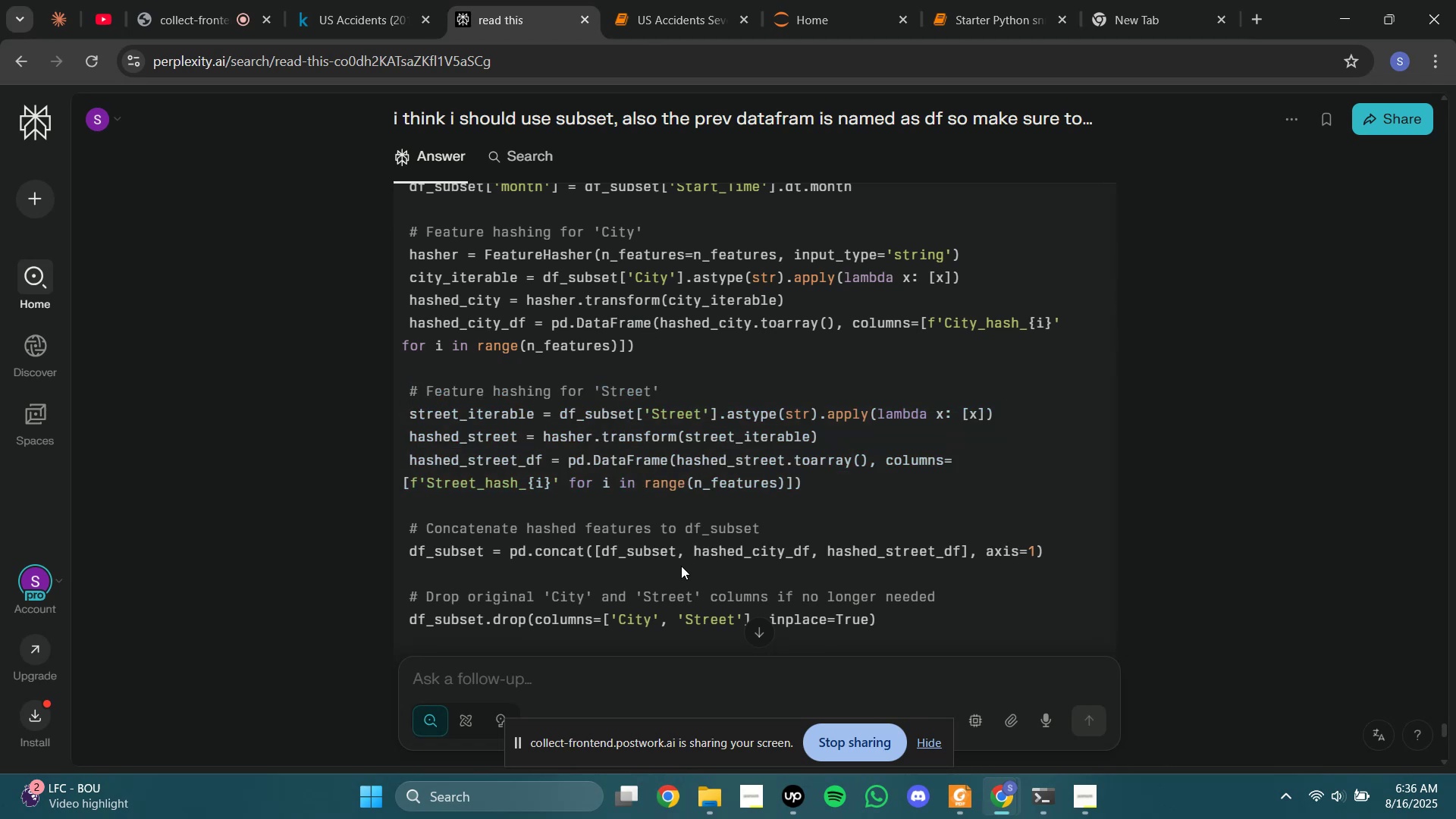 
left_click_drag(start_coordinate=[837, 494], to_coordinate=[387, 388])
 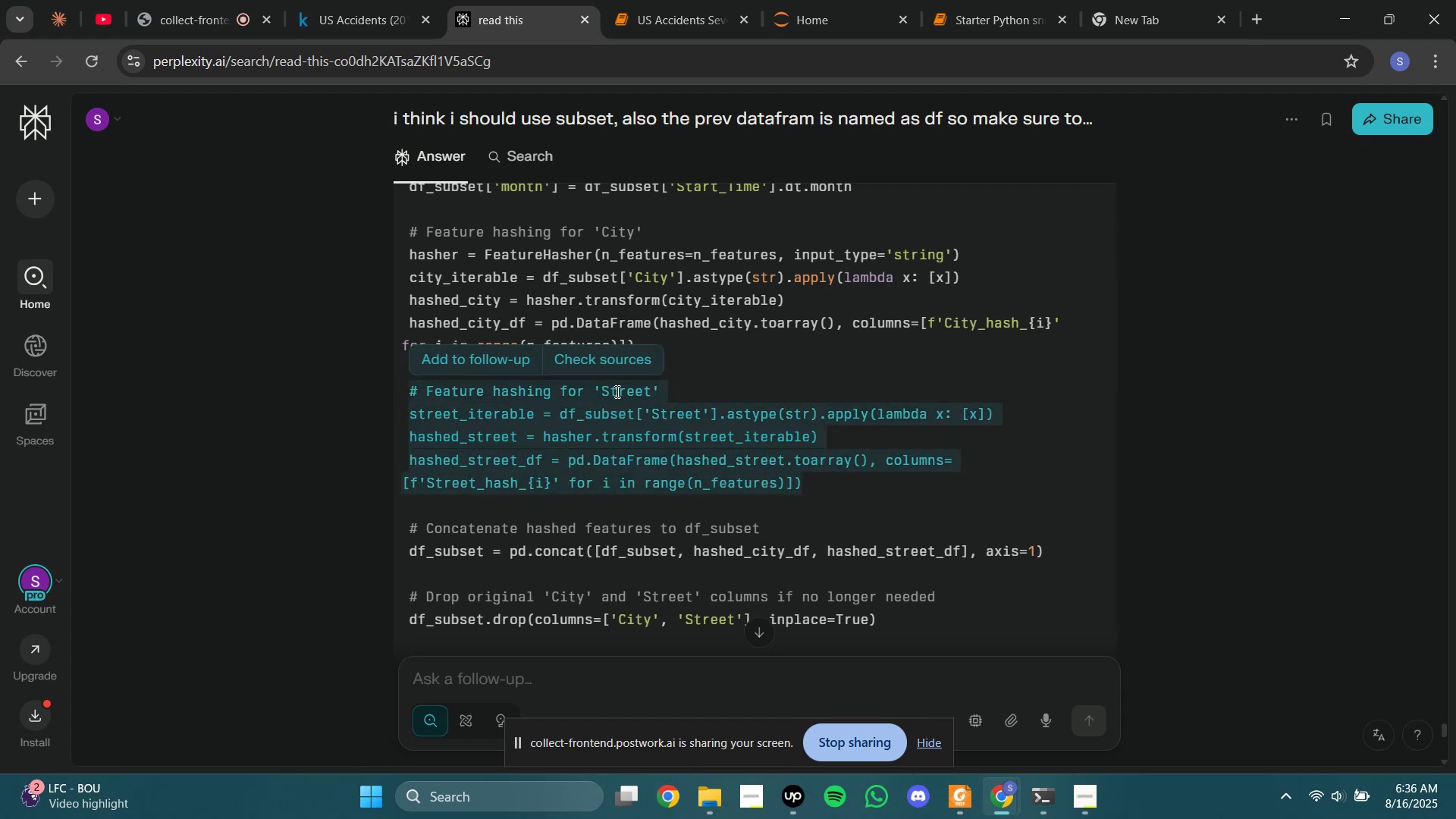 
key(Control+C)
 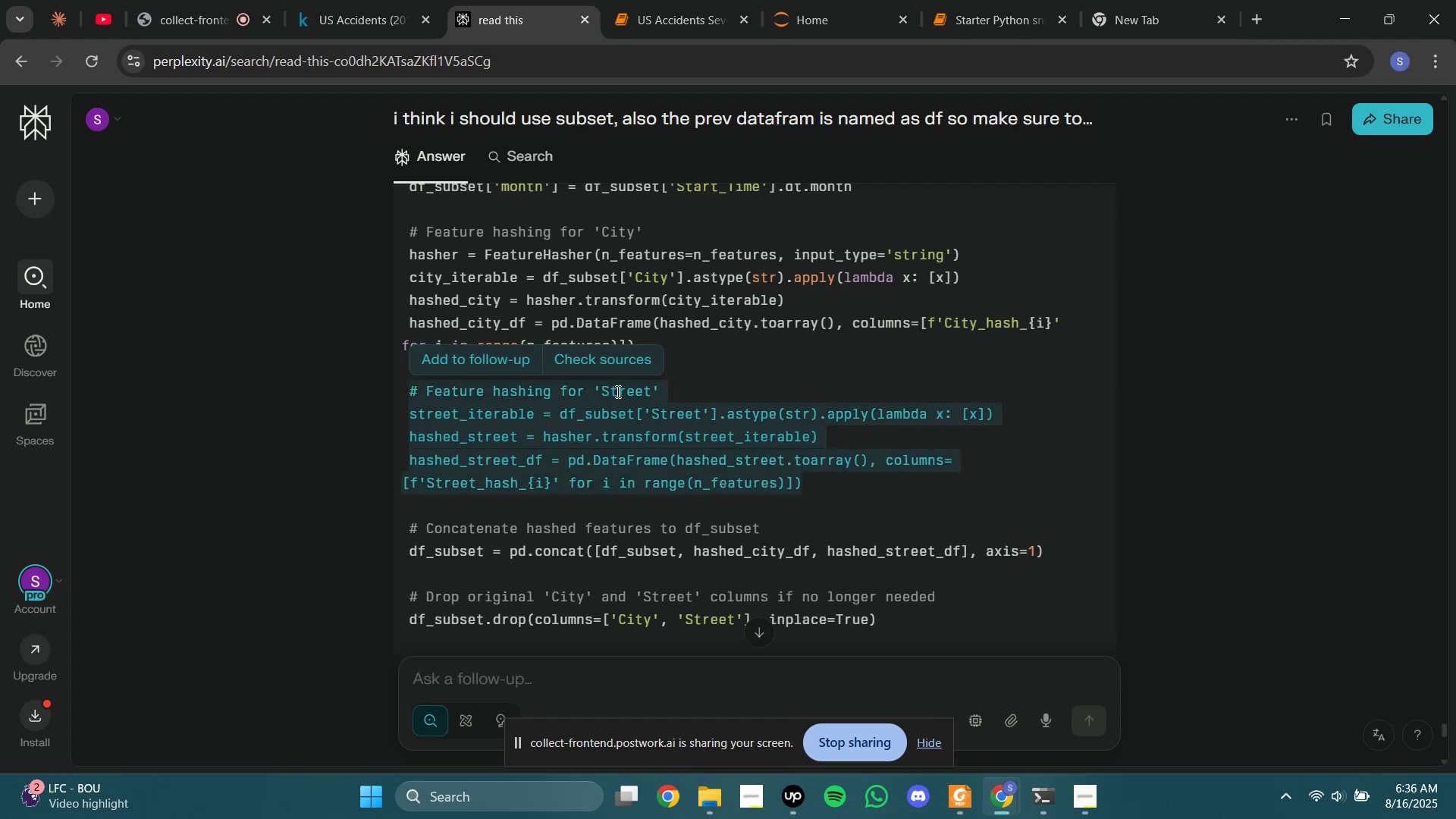 
left_click([617, 391])
 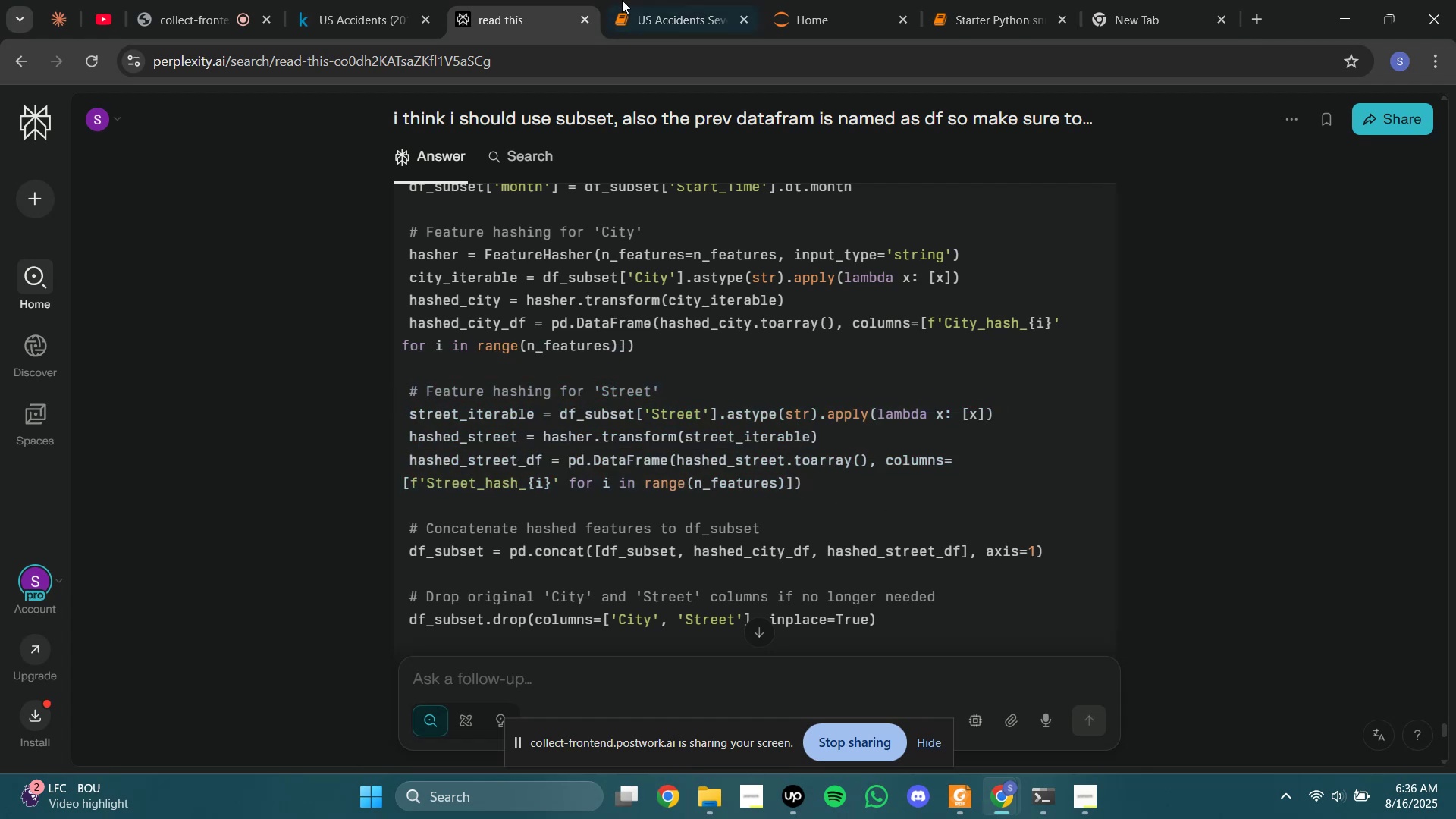 
left_click([627, 0])
 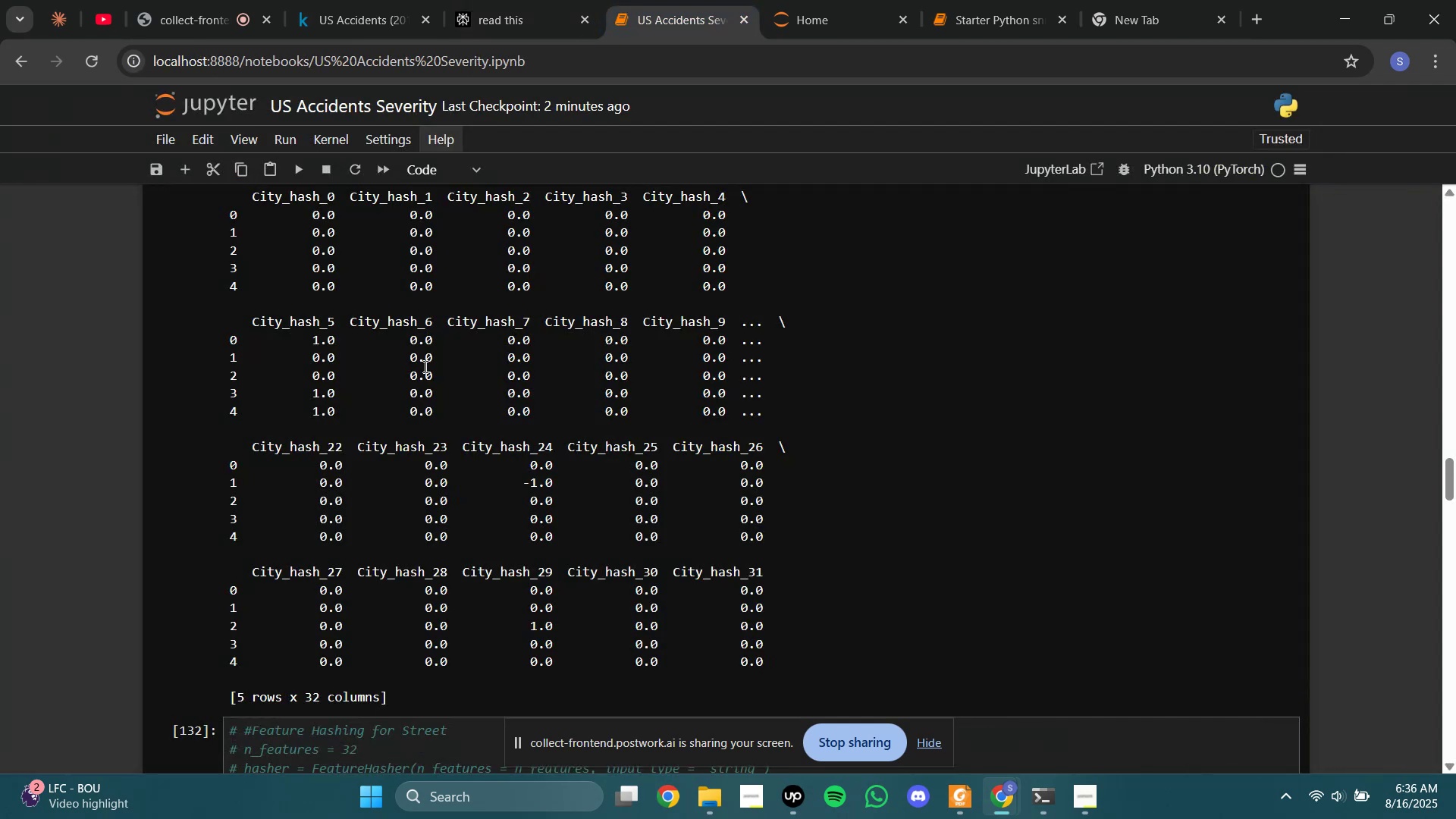 
scroll: coordinate [426, 380], scroll_direction: down, amount: 2.0
 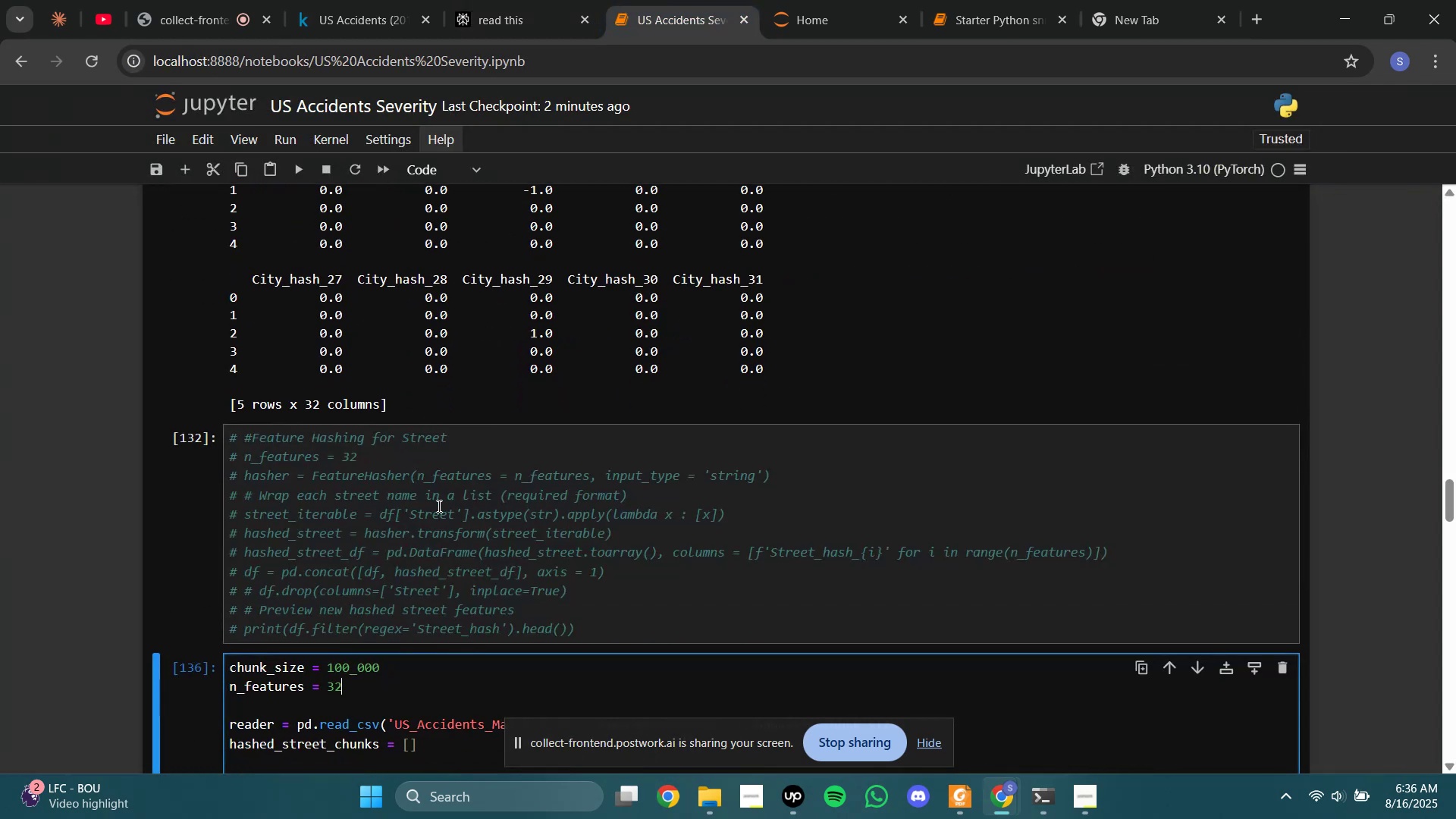 
left_click([438, 506])
 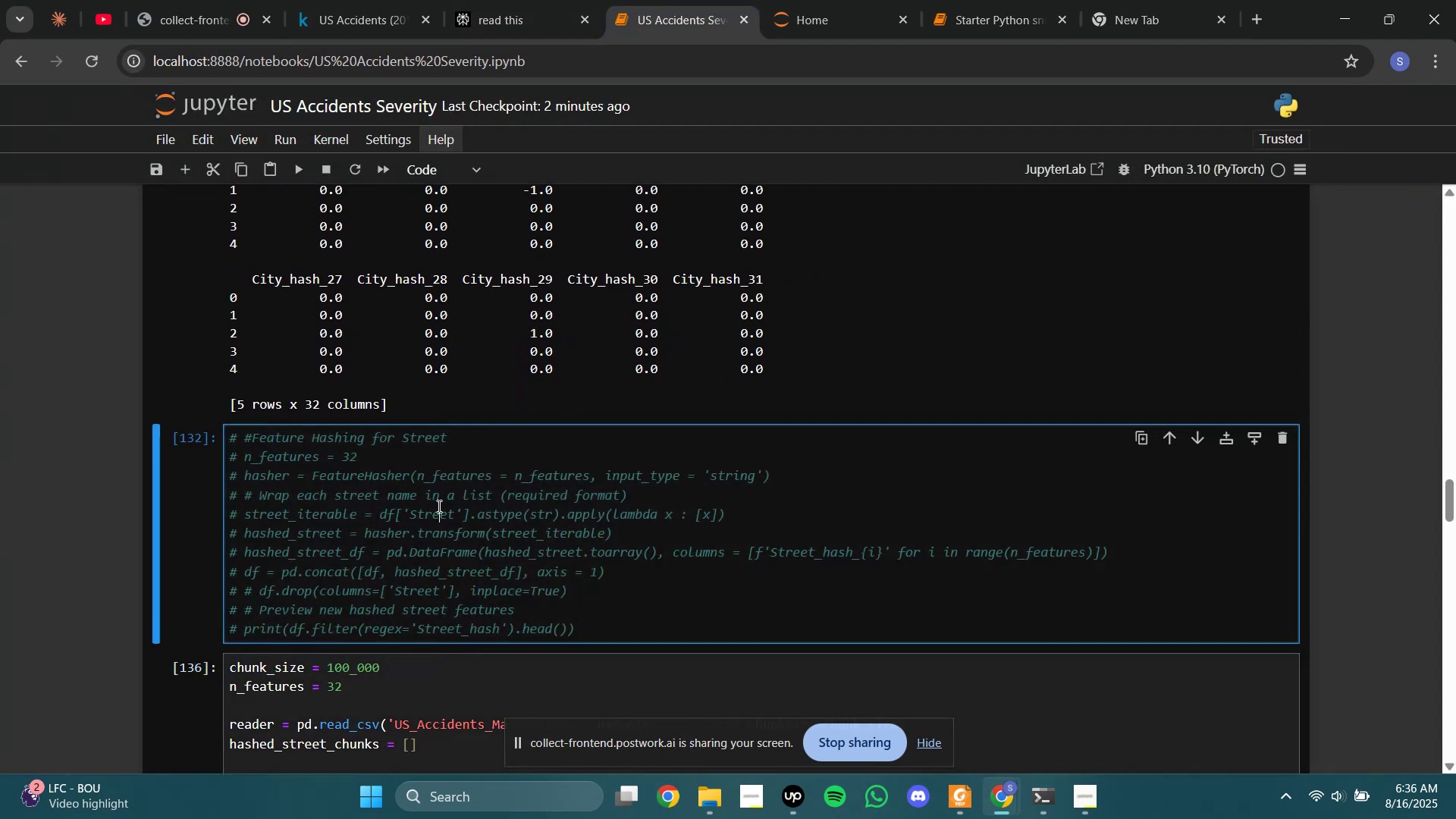 
key(Control+A)
 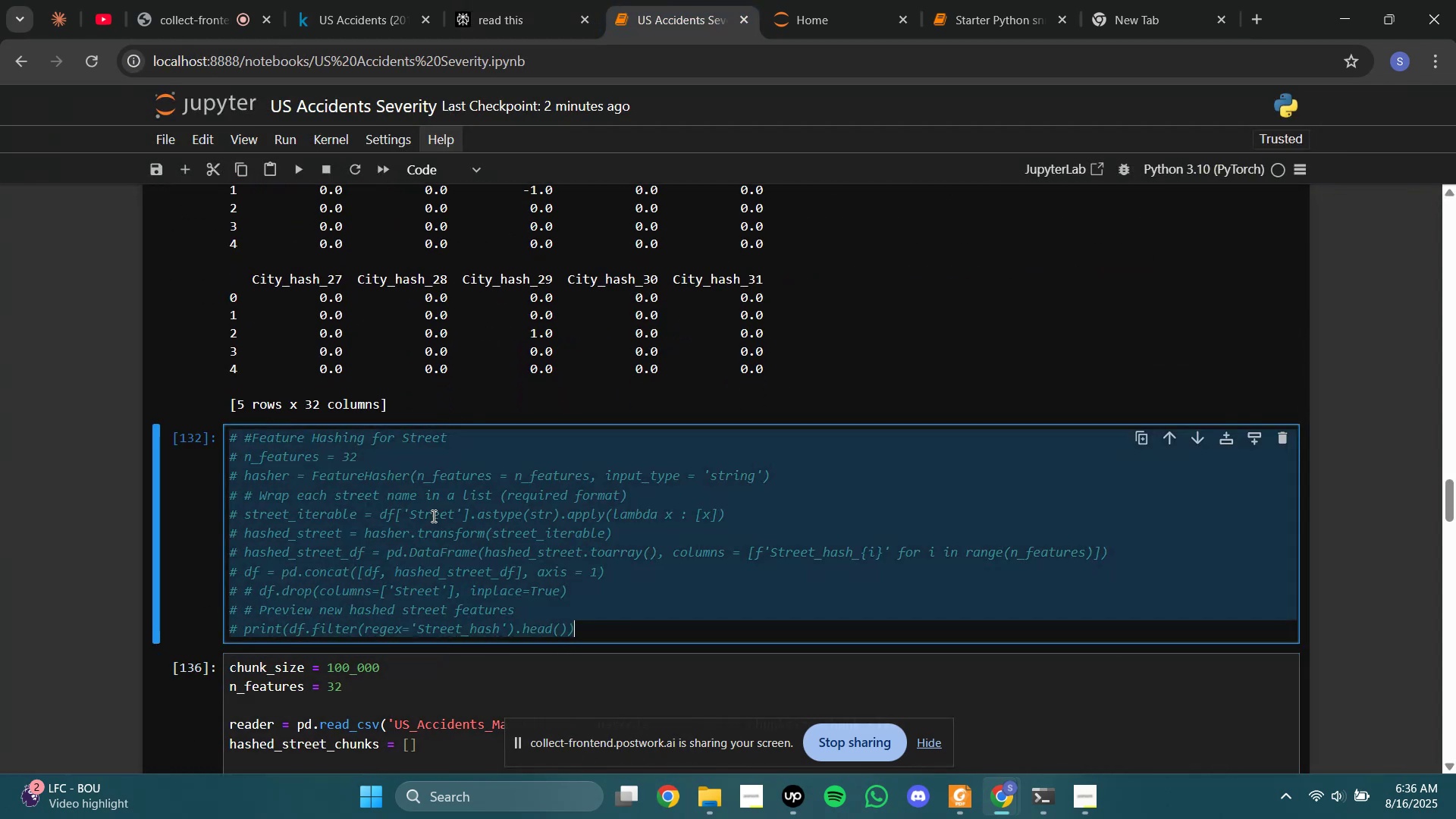 
key(Control+V)
 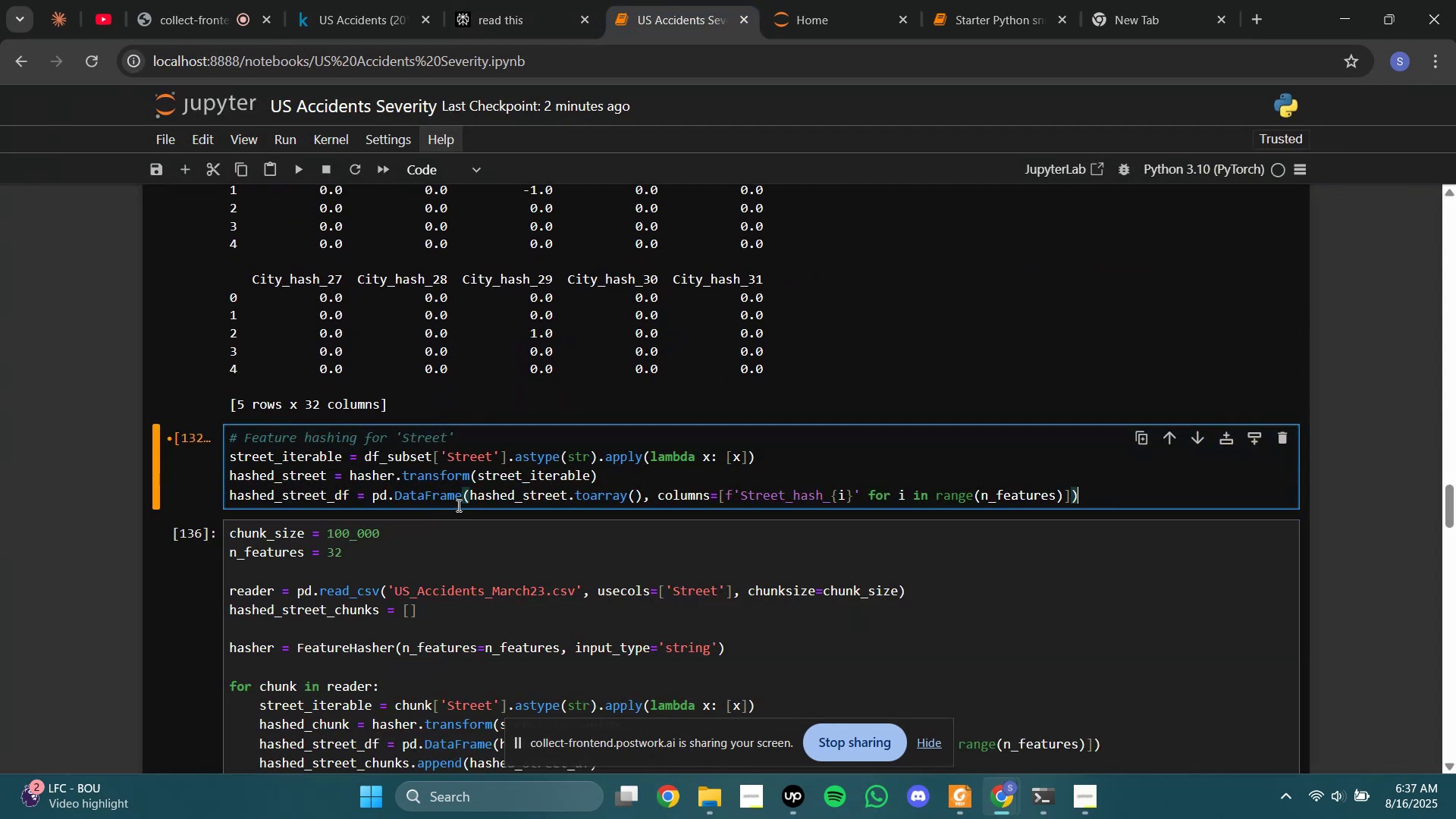 
left_click([476, 485])
 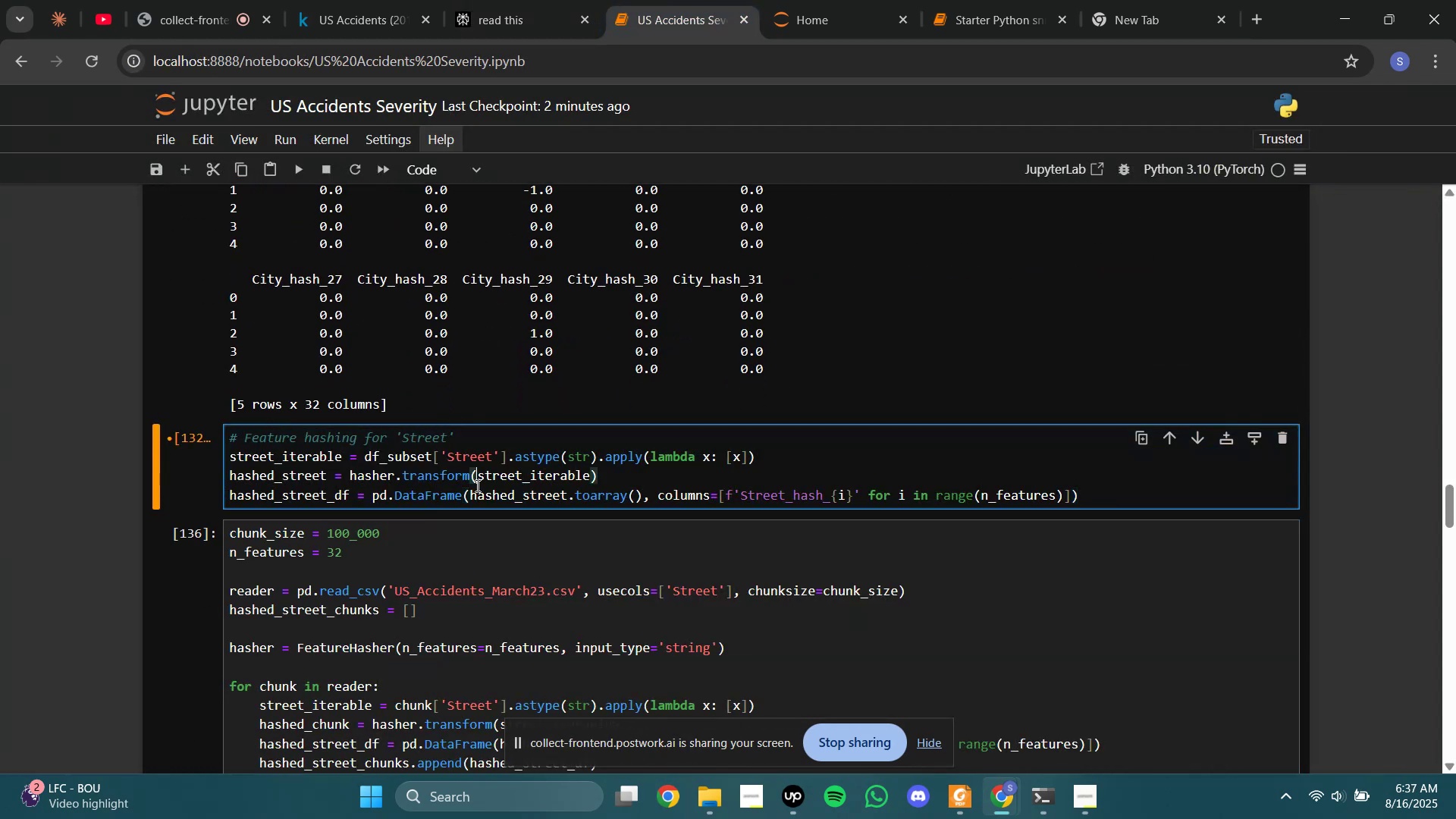 
key(Shift+Enter)
 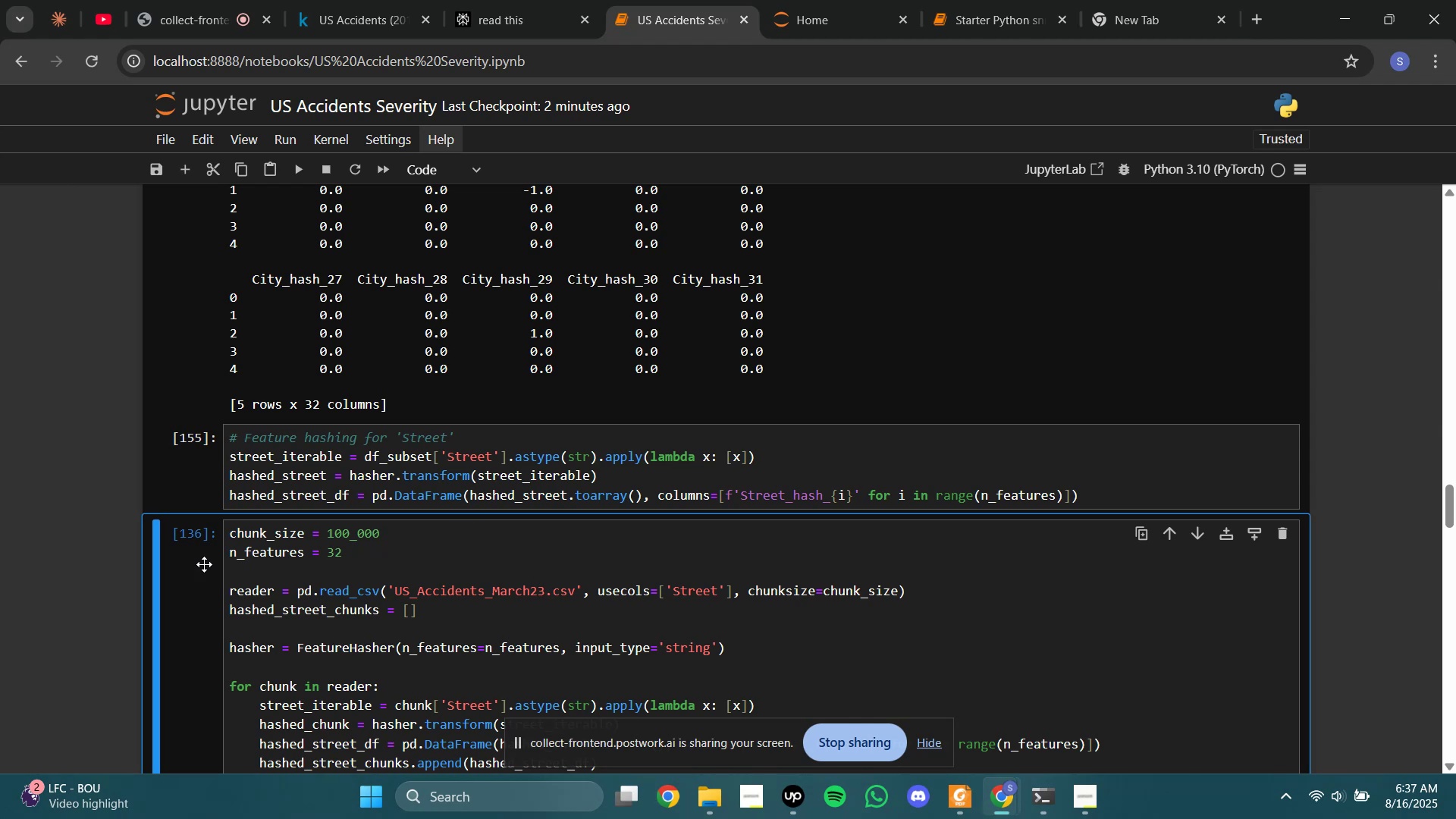 
left_click([197, 565])
 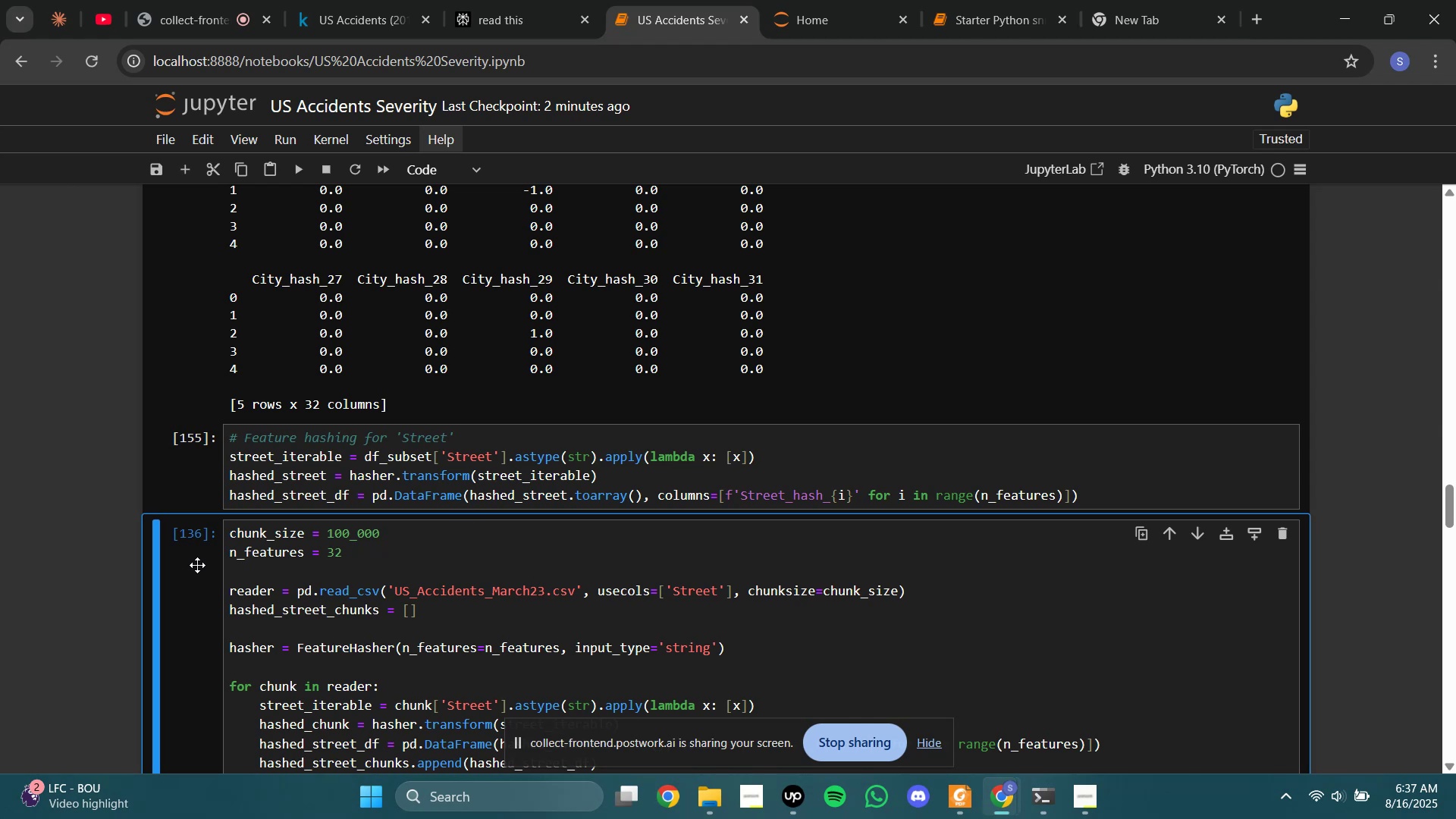 
key(A)
 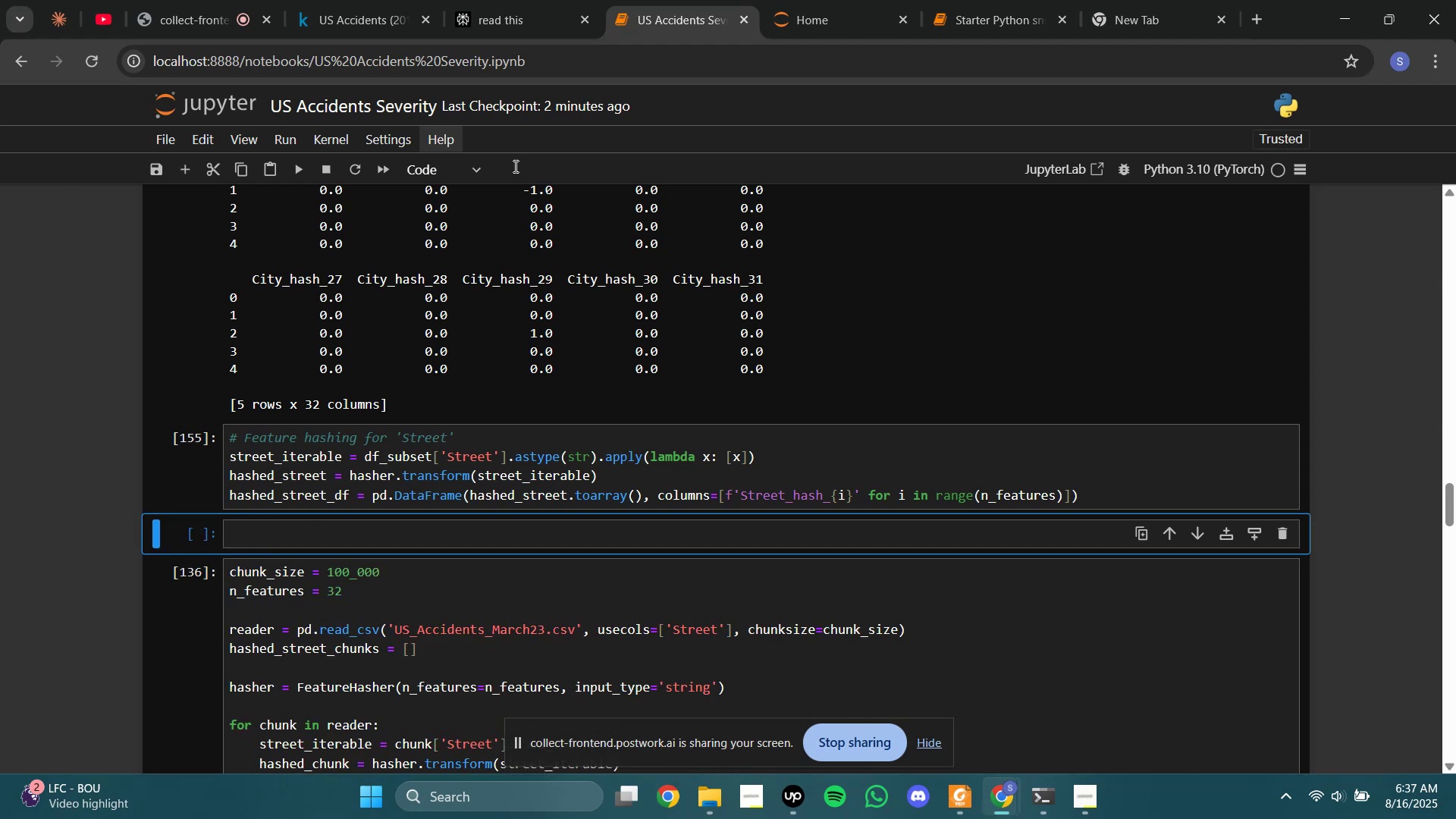 
left_click([584, 0])
 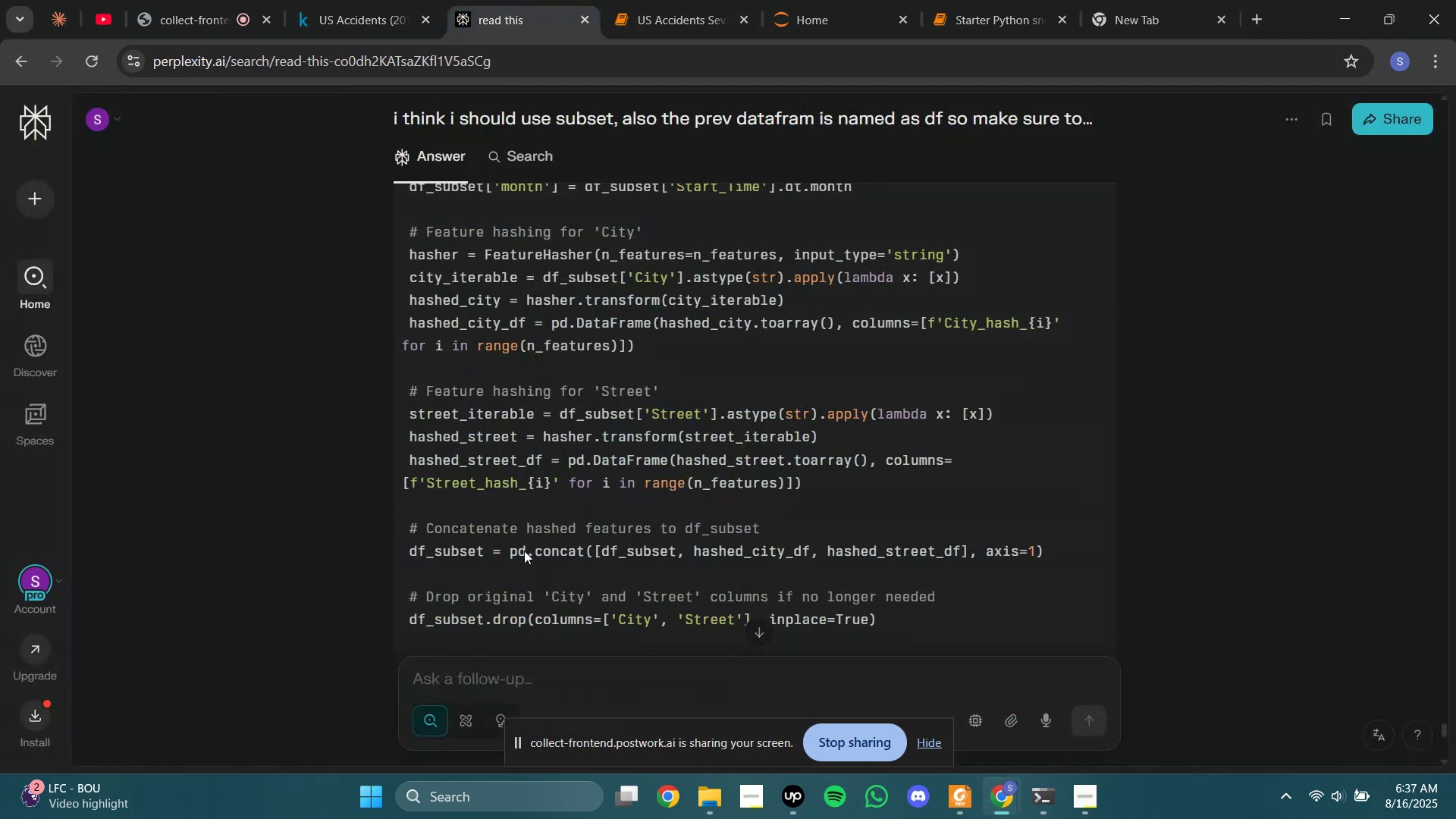 
double_click([515, 539])
 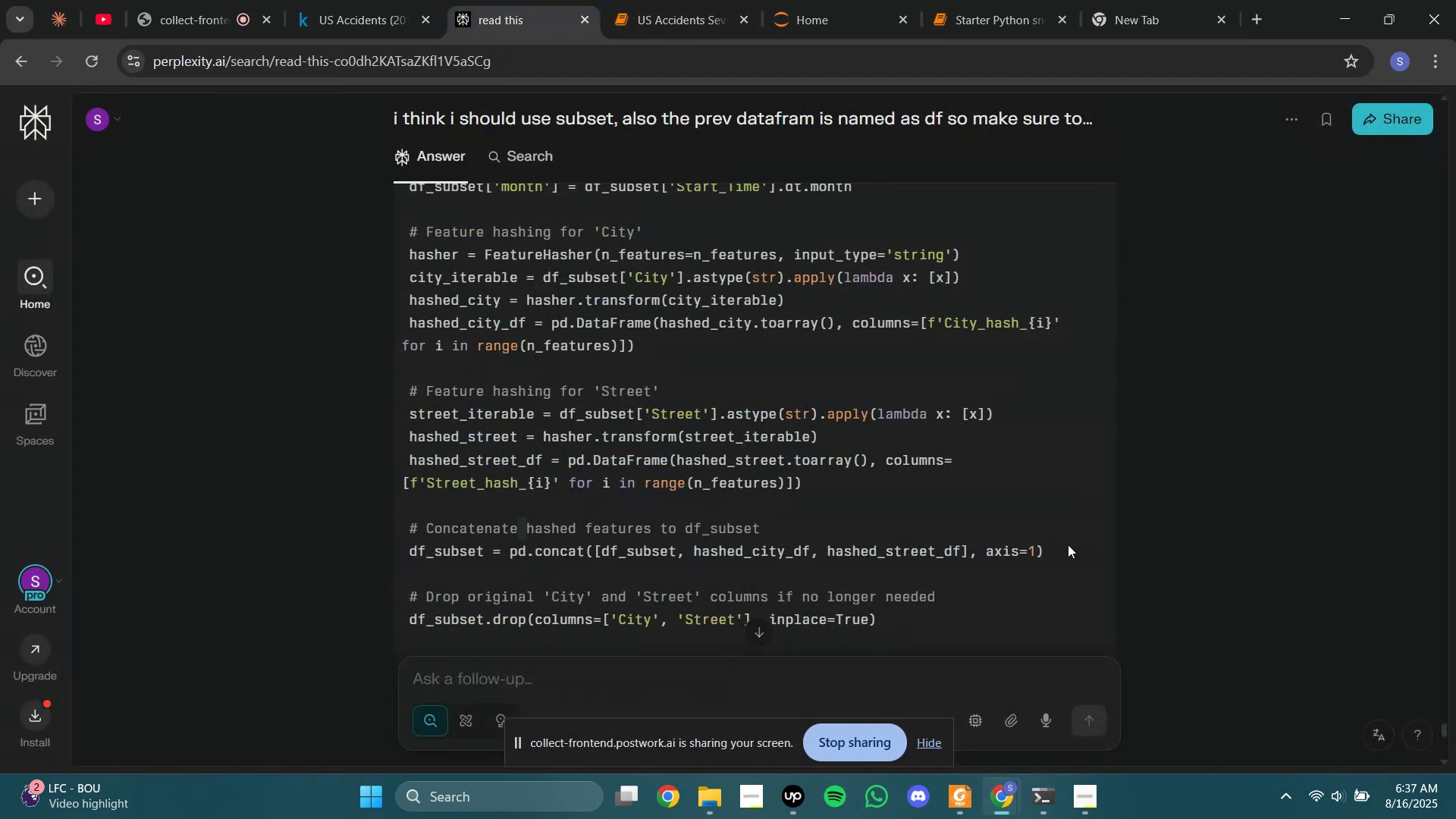 
left_click_drag(start_coordinate=[1062, 544], to_coordinate=[339, 535])
 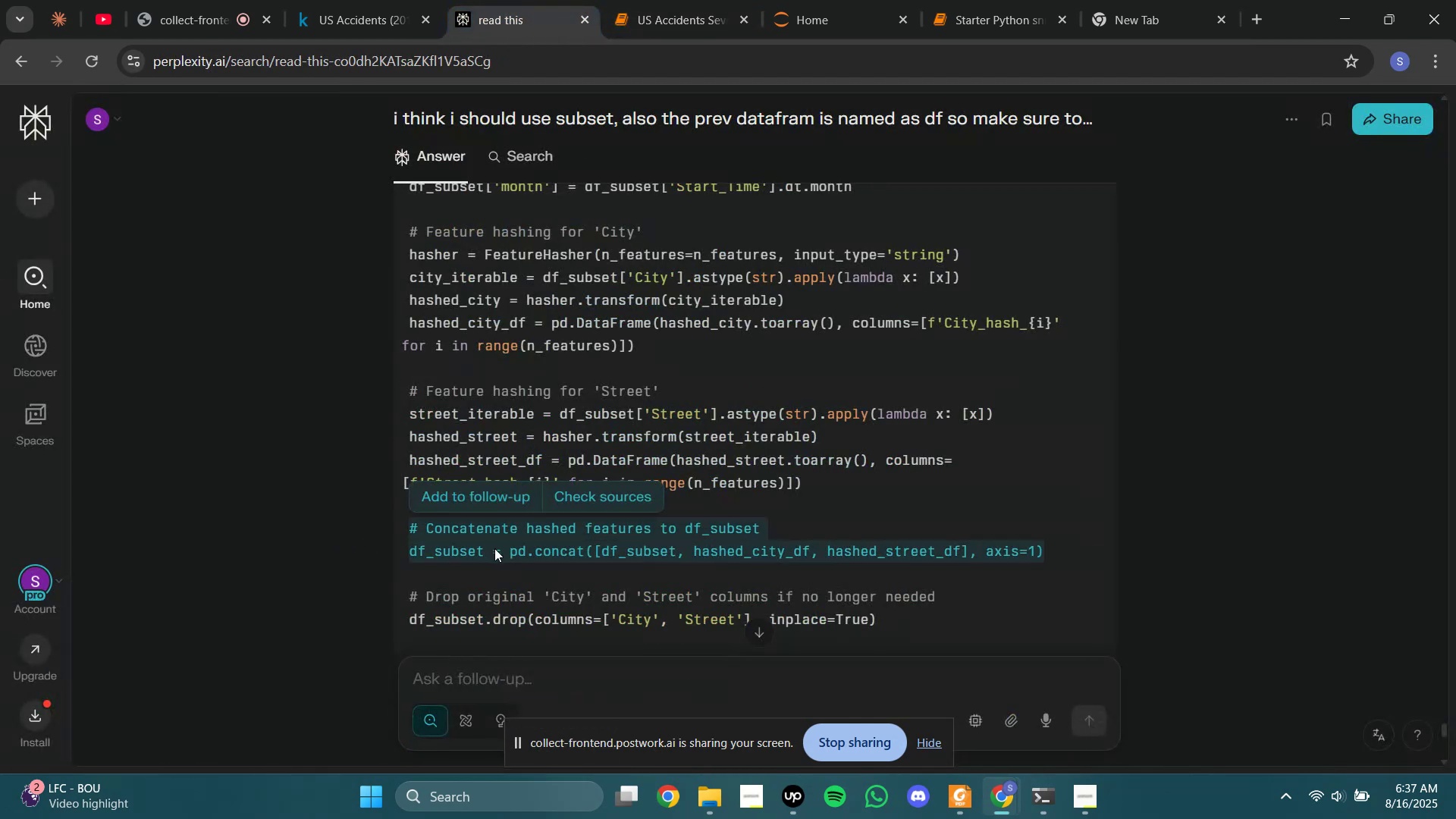 
key(Control+C)
 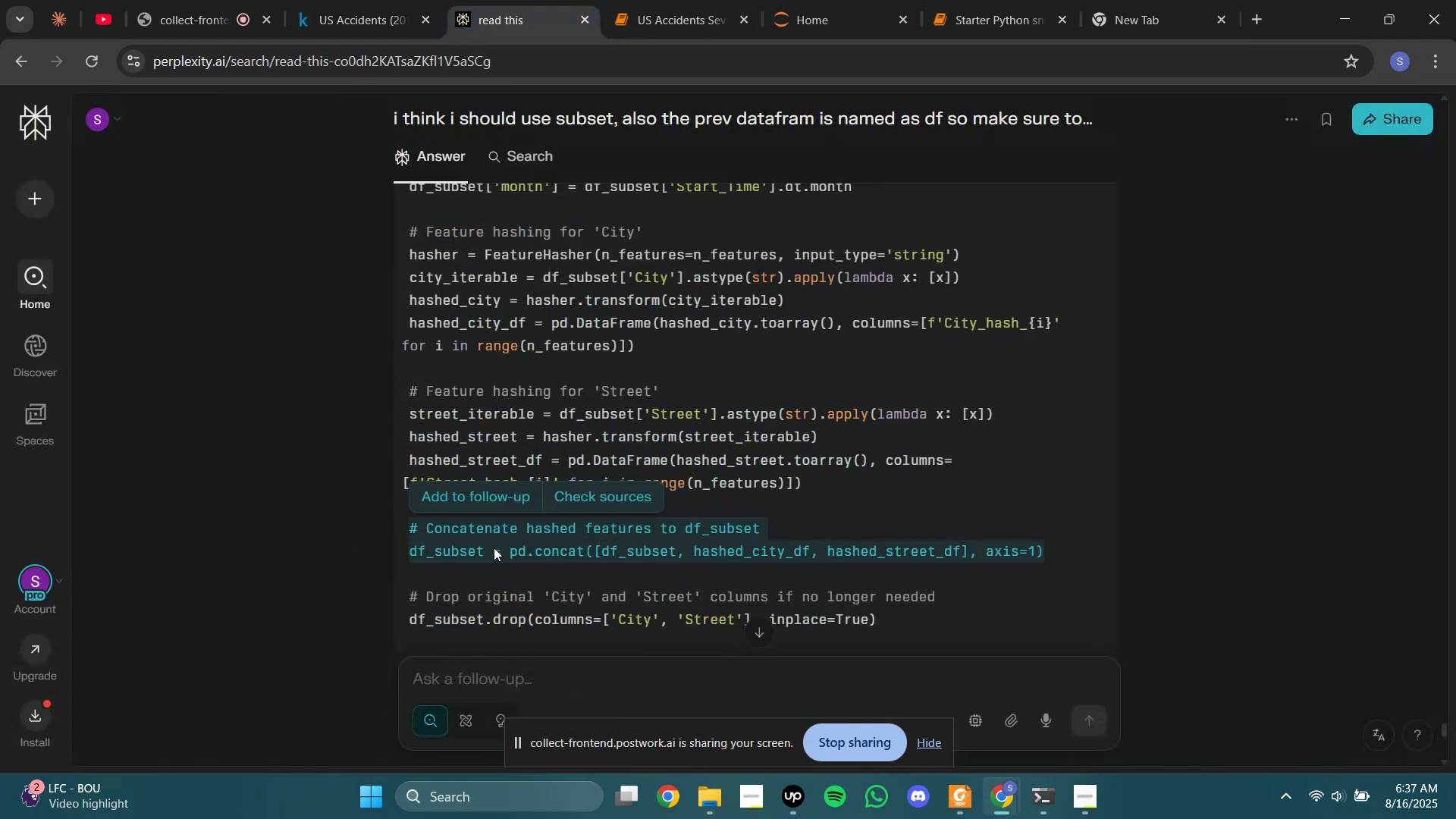 
left_click([494, 548])
 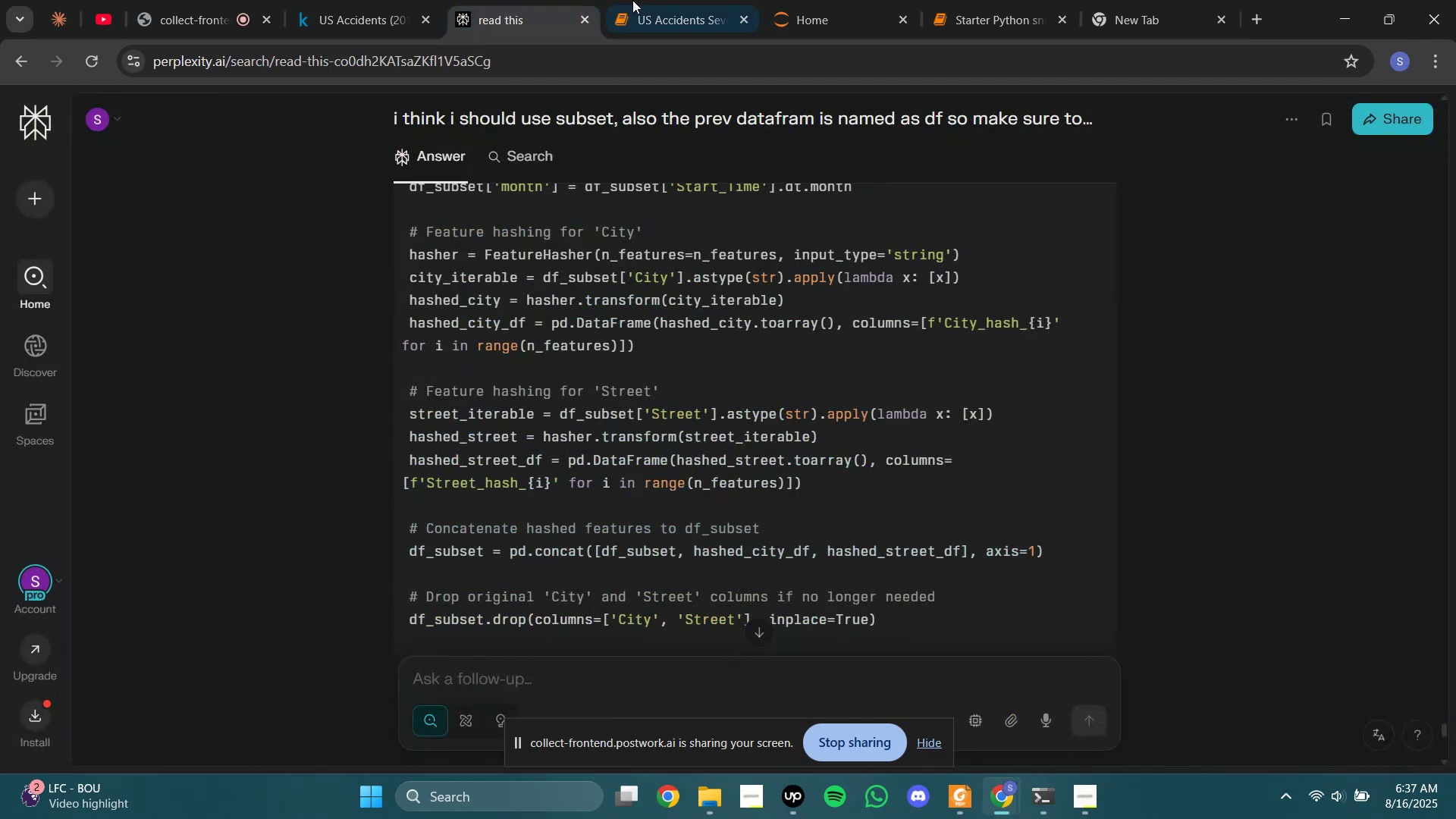 
left_click([635, 0])
 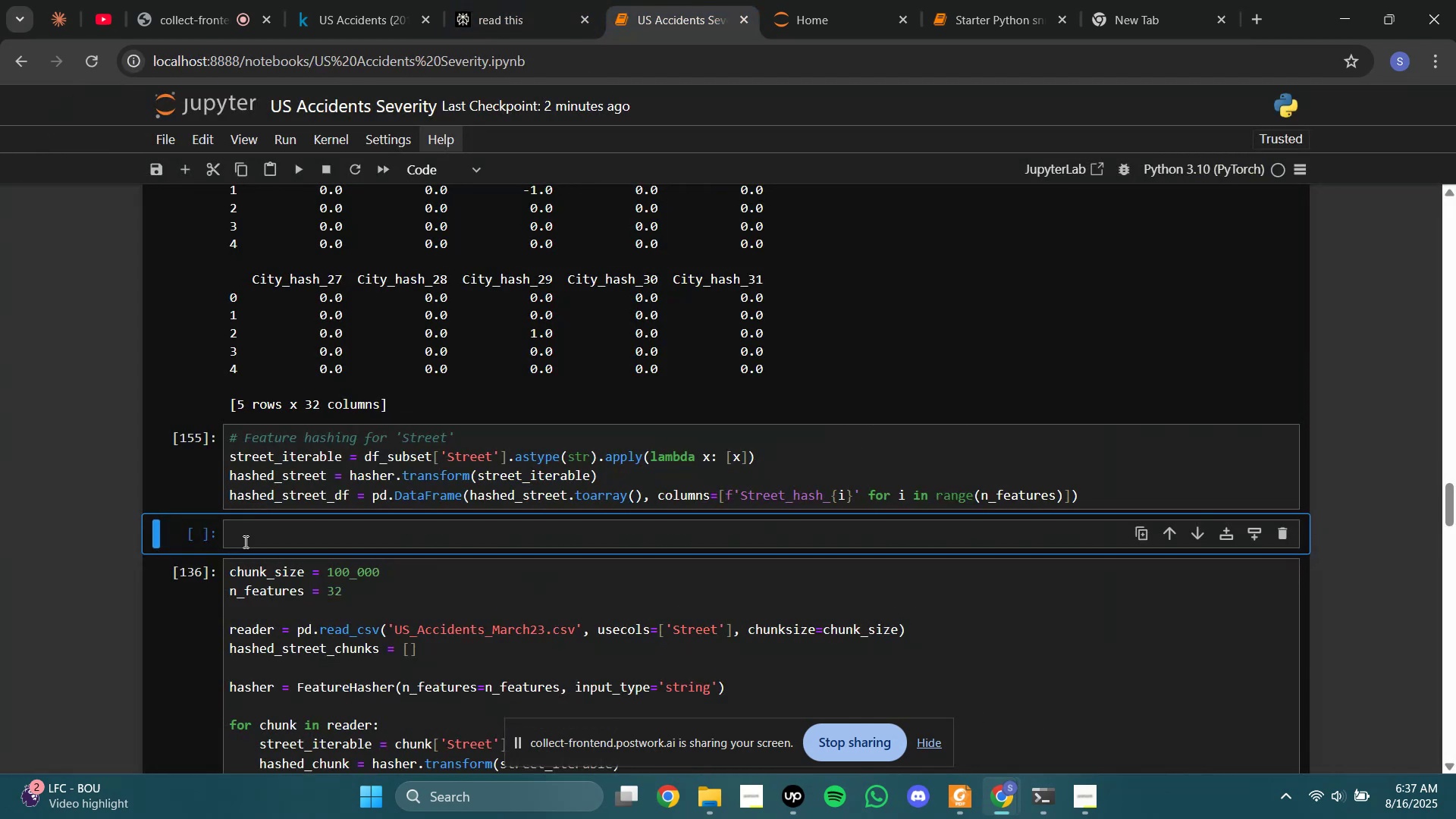 
left_click([244, 541])
 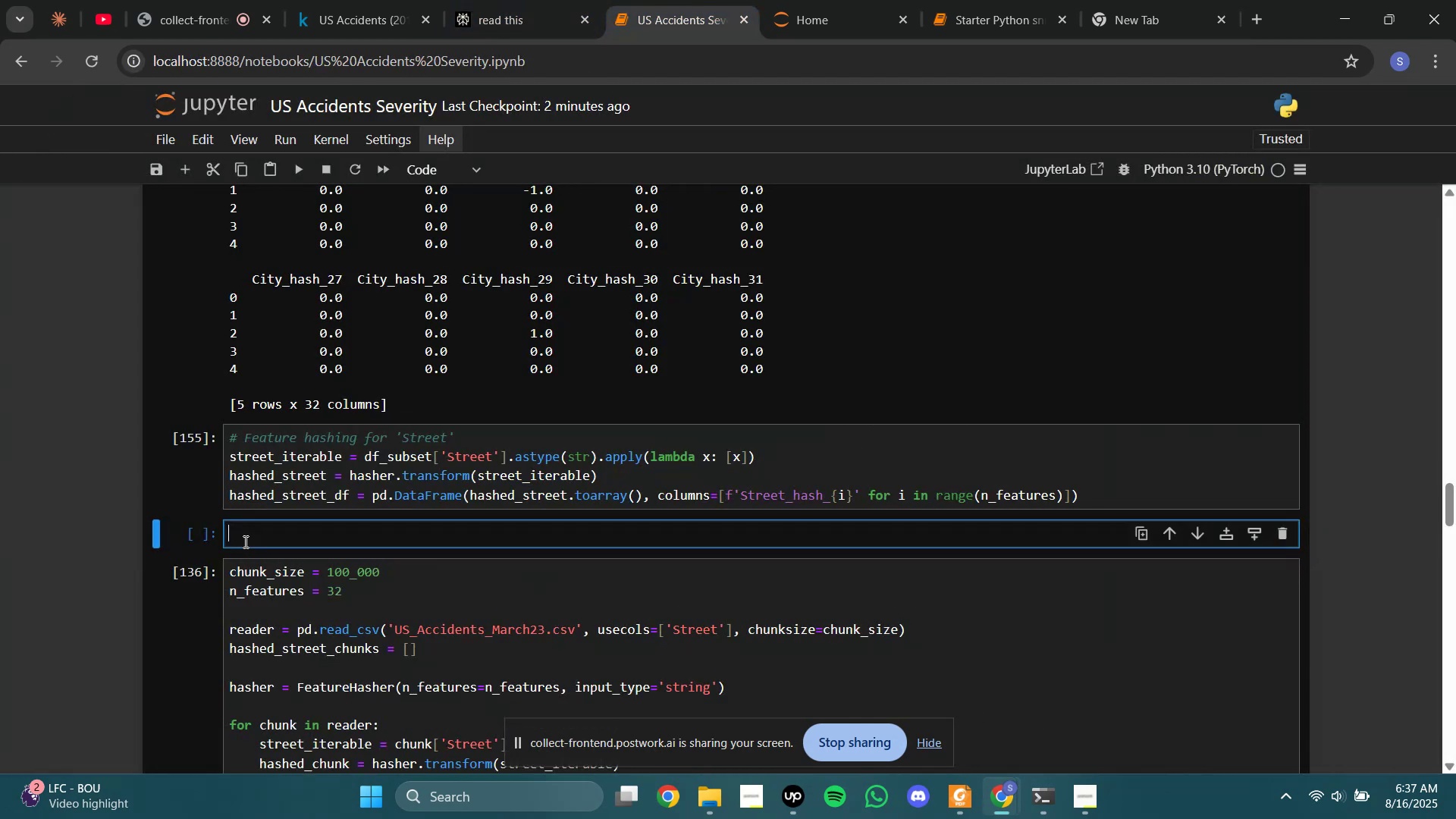 
key(Control+V)
 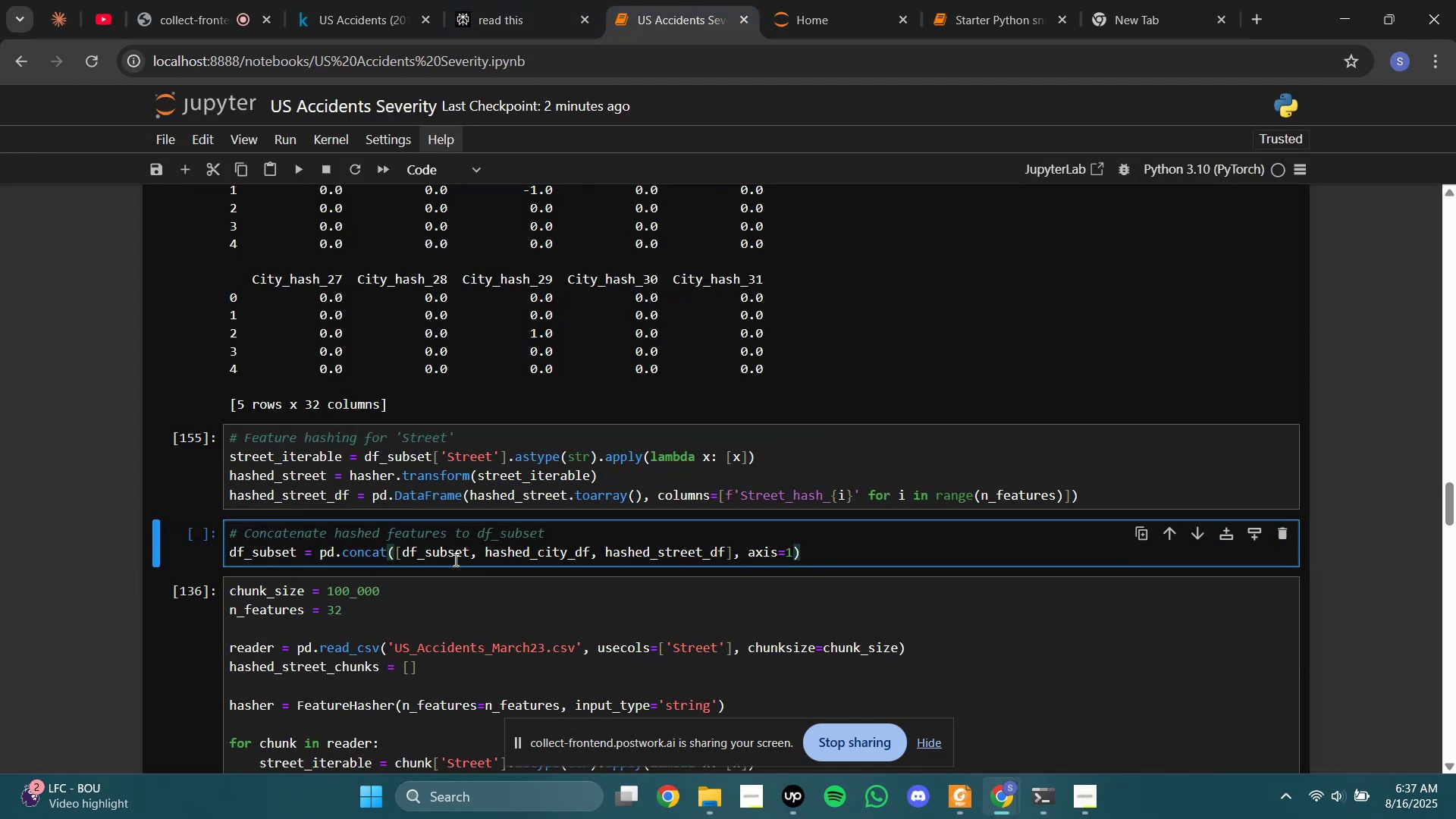 
left_click_drag(start_coordinate=[467, 560], to_coordinate=[414, 560])
 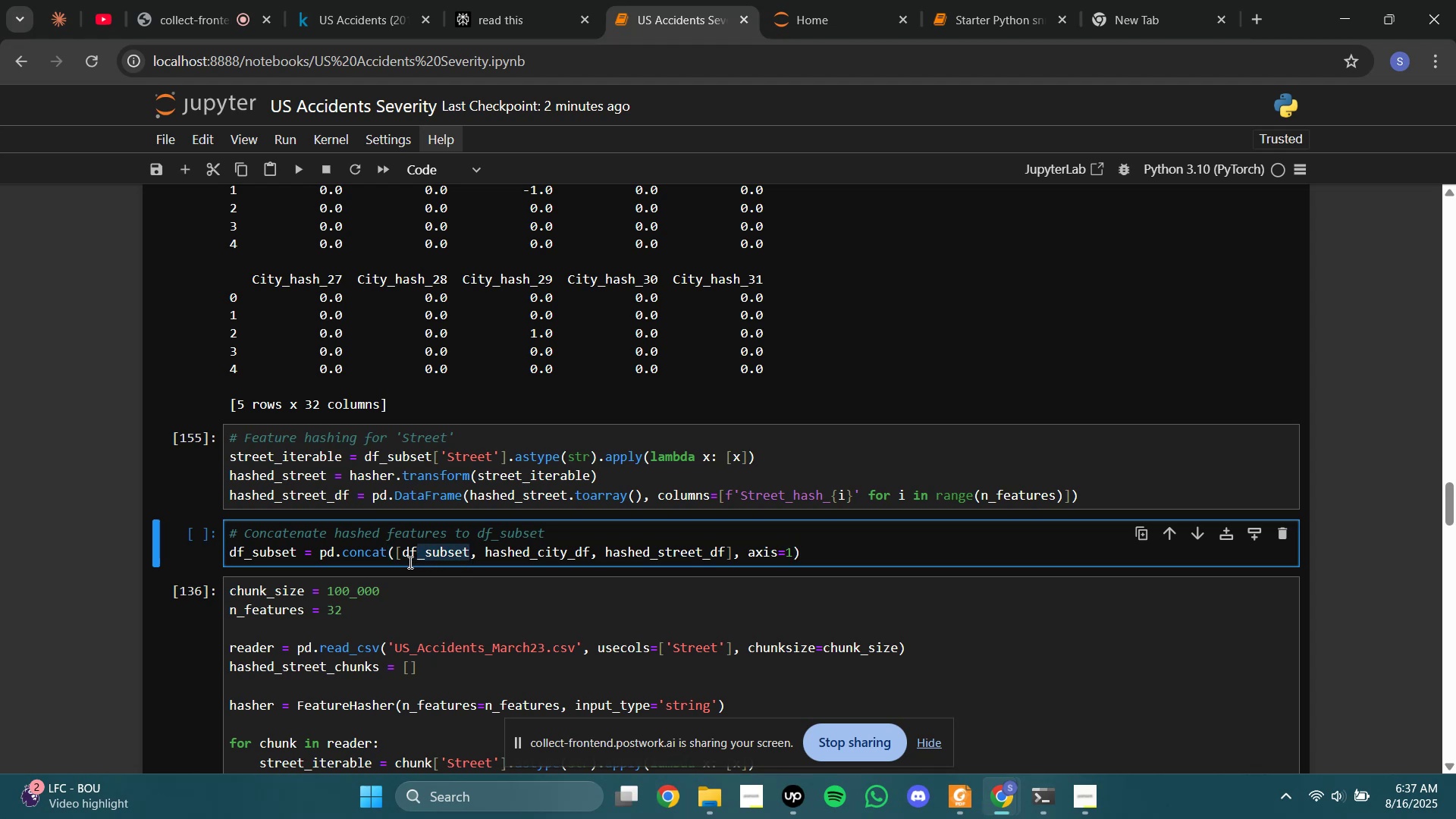 
key(Backspace)
 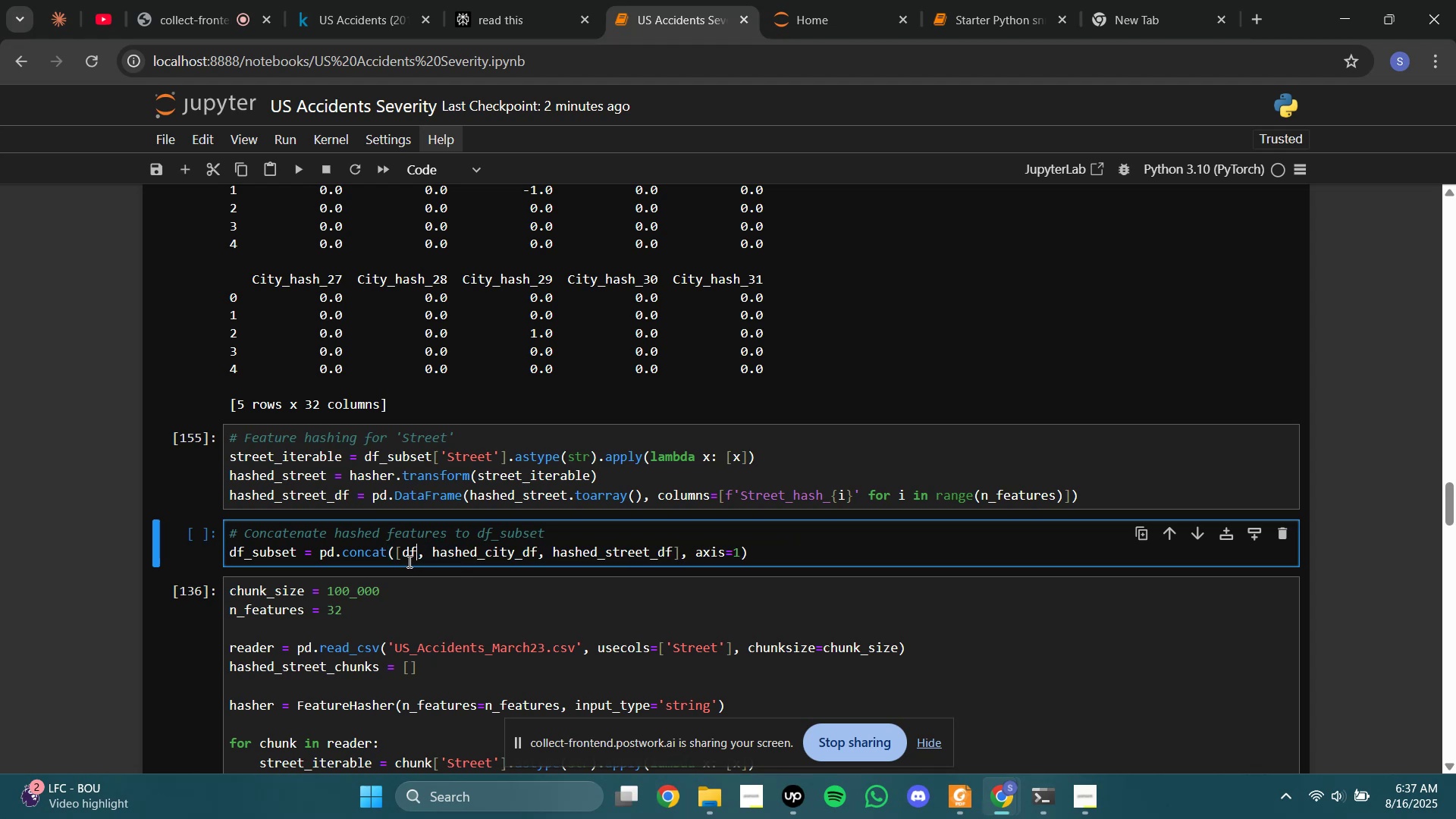 
hold_key(key=ShiftRight, duration=1.41)
 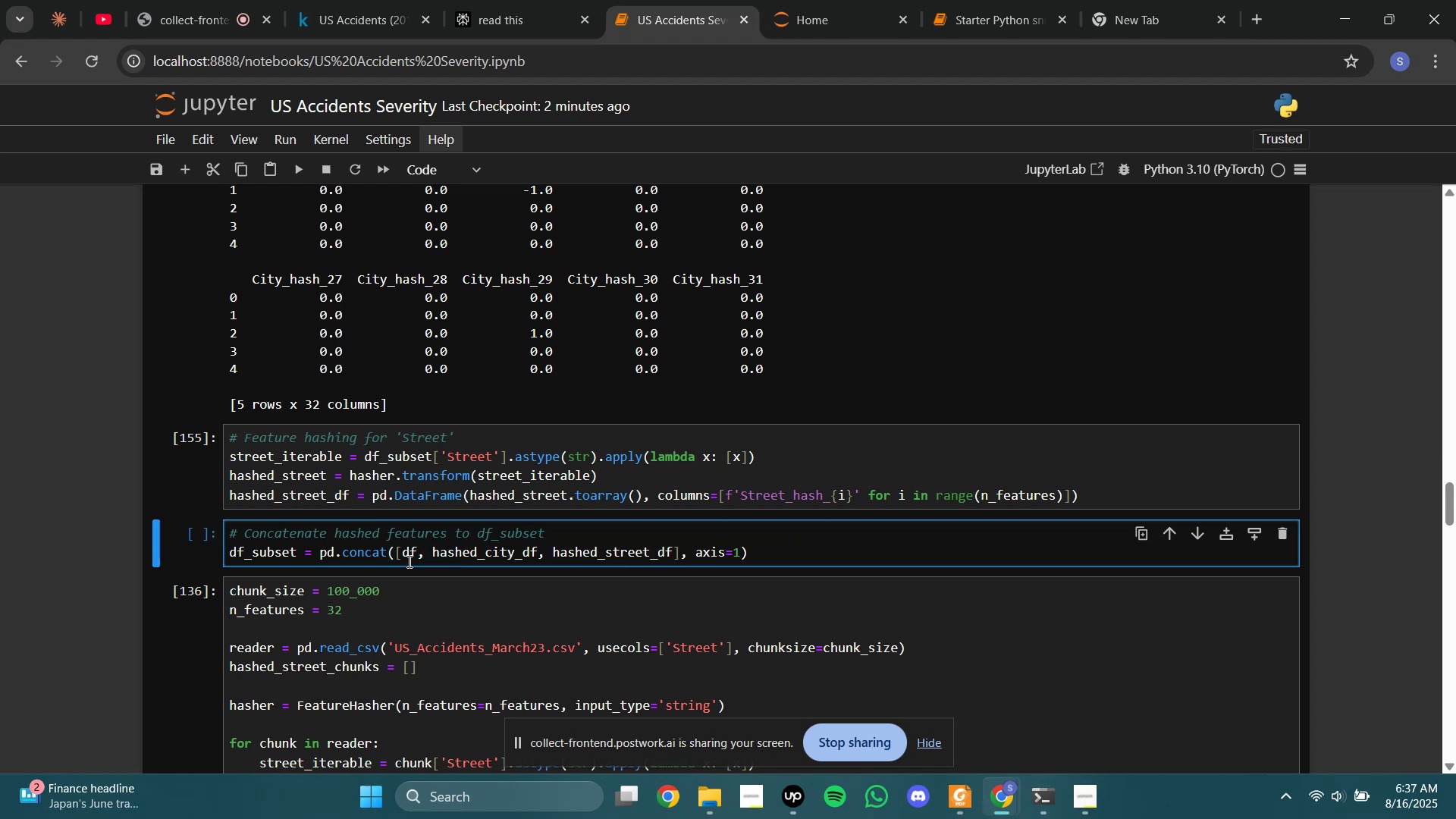 
key(Shift+Enter)
 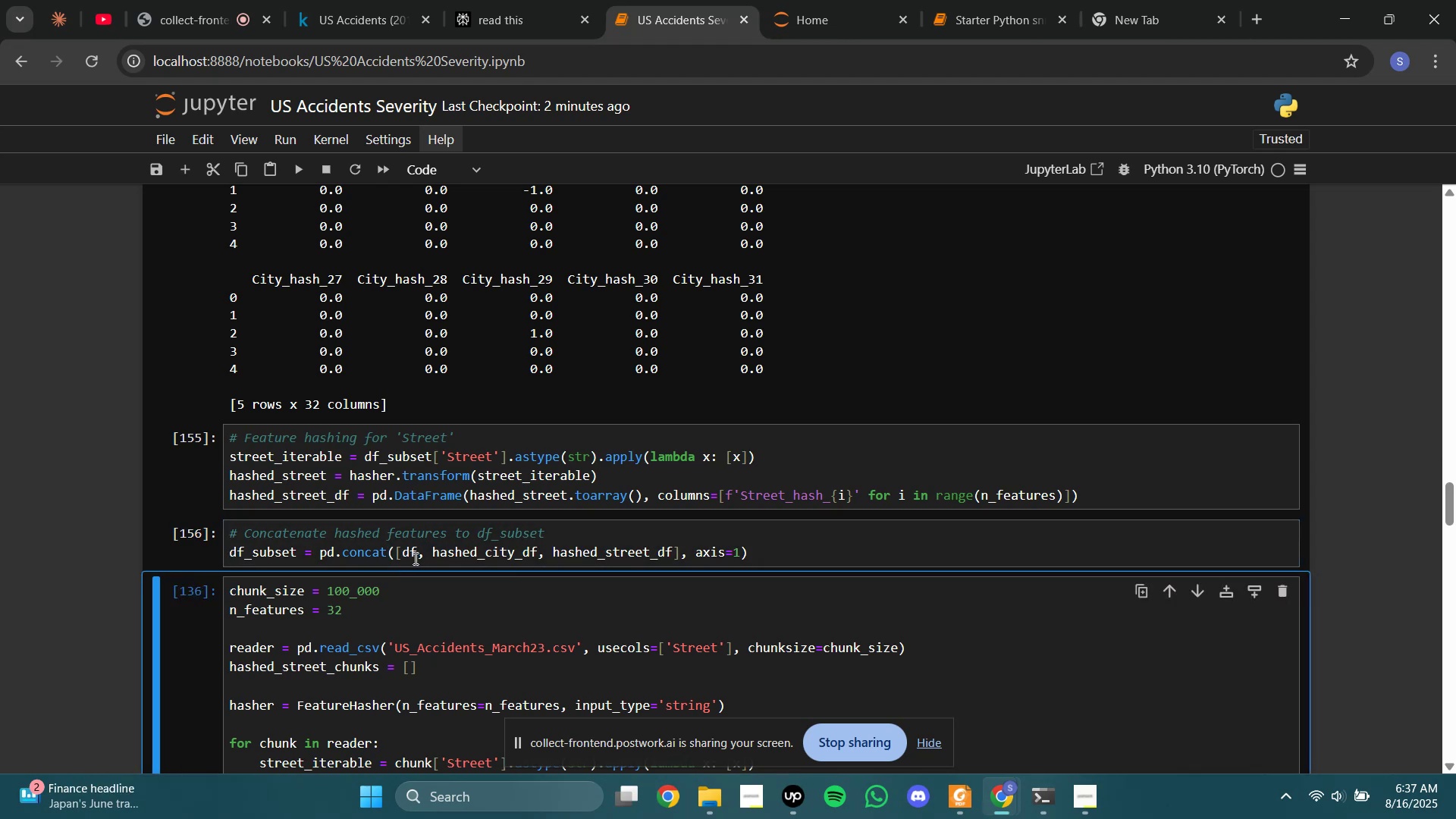 
left_click([501, 0])
 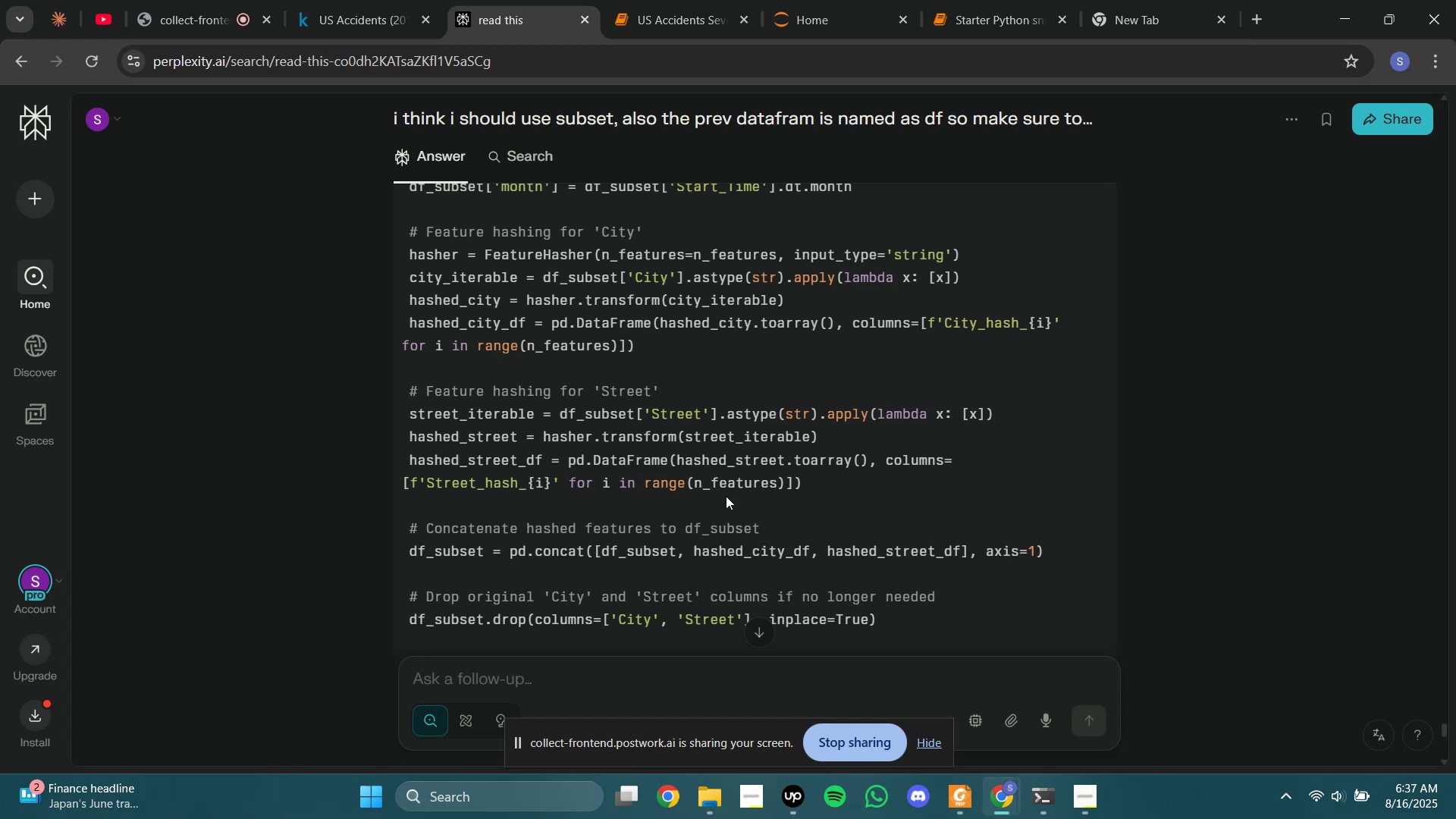 
scroll: coordinate [737, 513], scroll_direction: down, amount: 3.0
 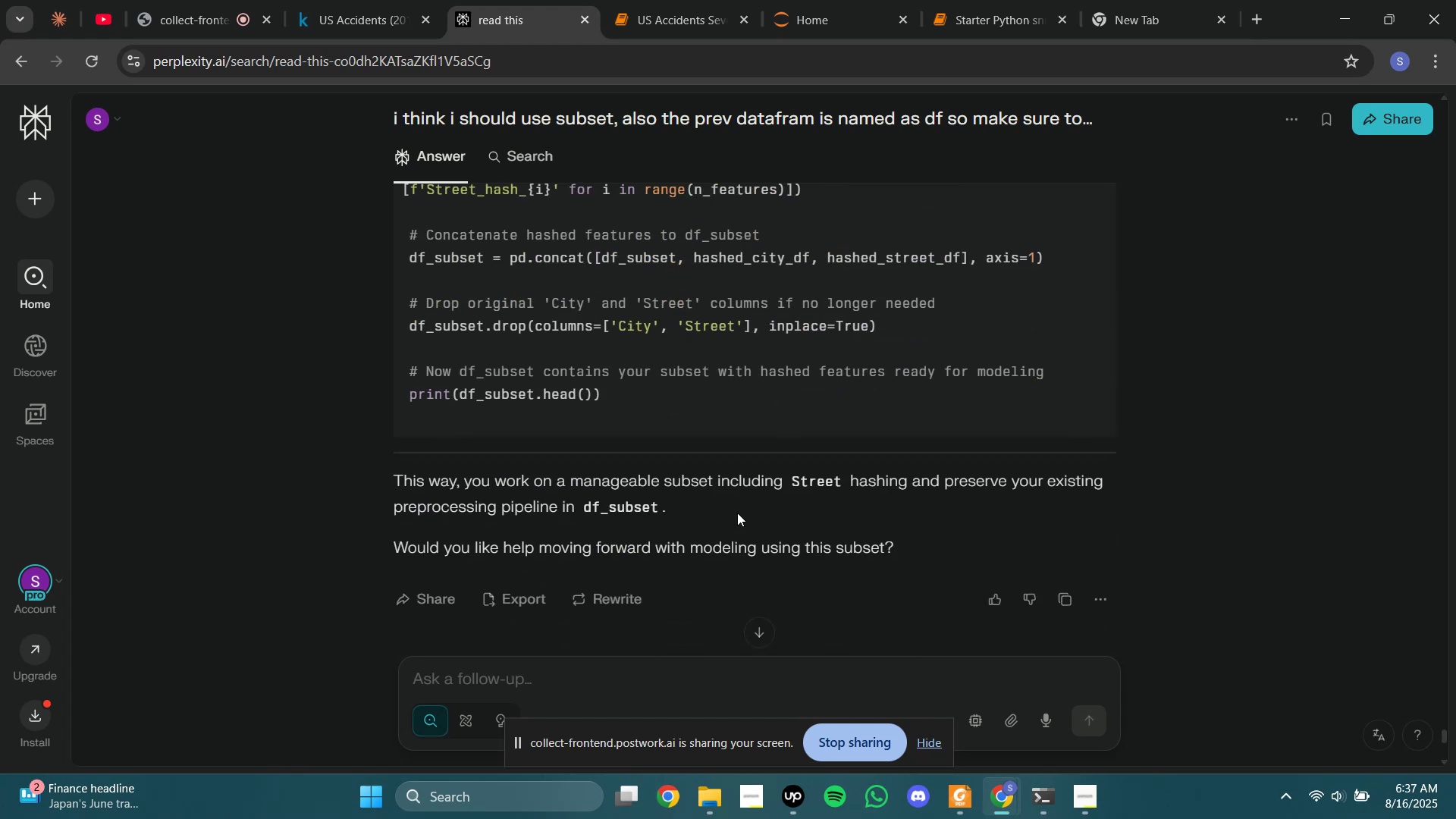 
scroll: coordinate [737, 513], scroll_direction: none, amount: 0.0
 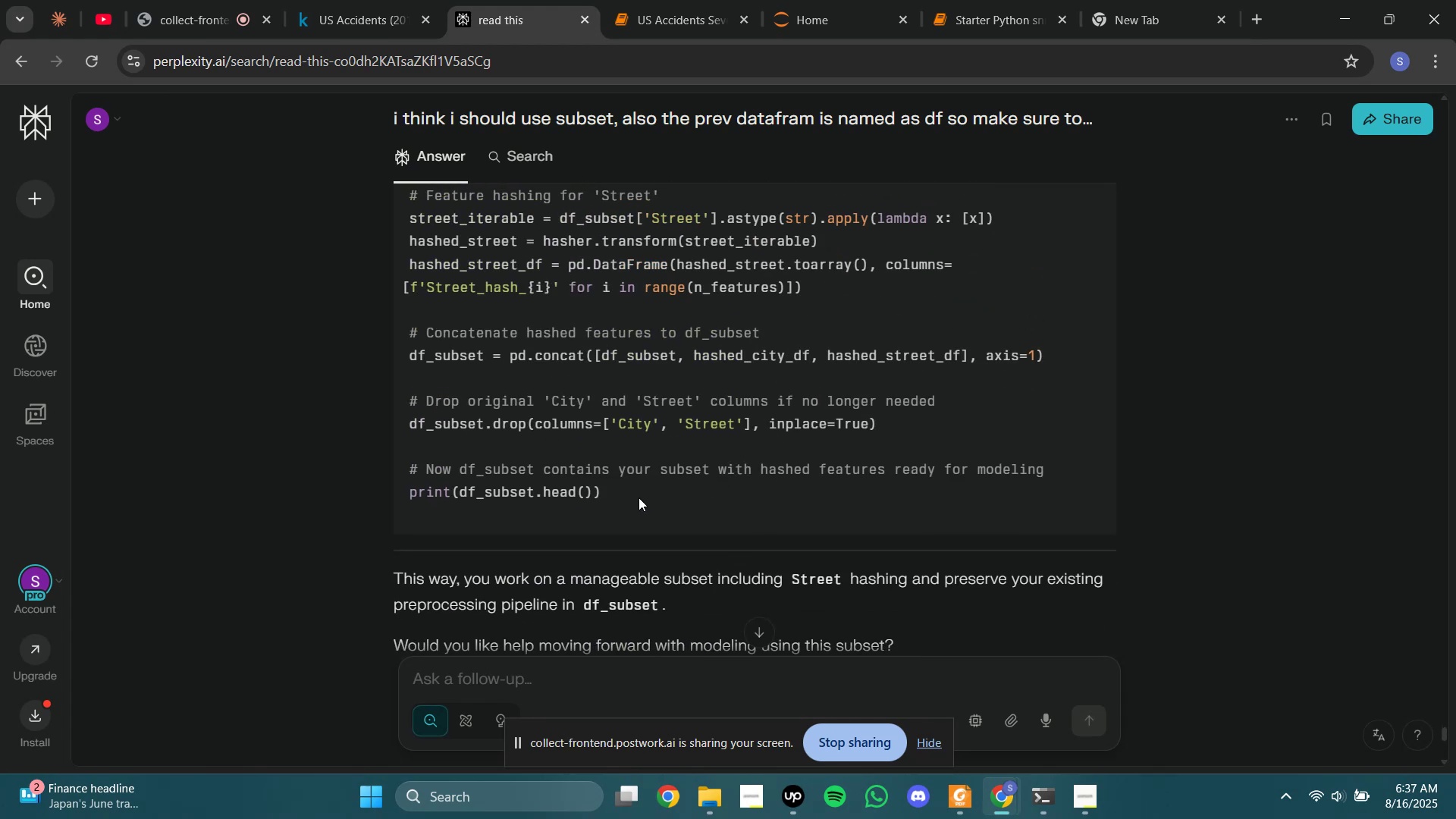 
left_click_drag(start_coordinate=[614, 497], to_coordinate=[359, 409])
 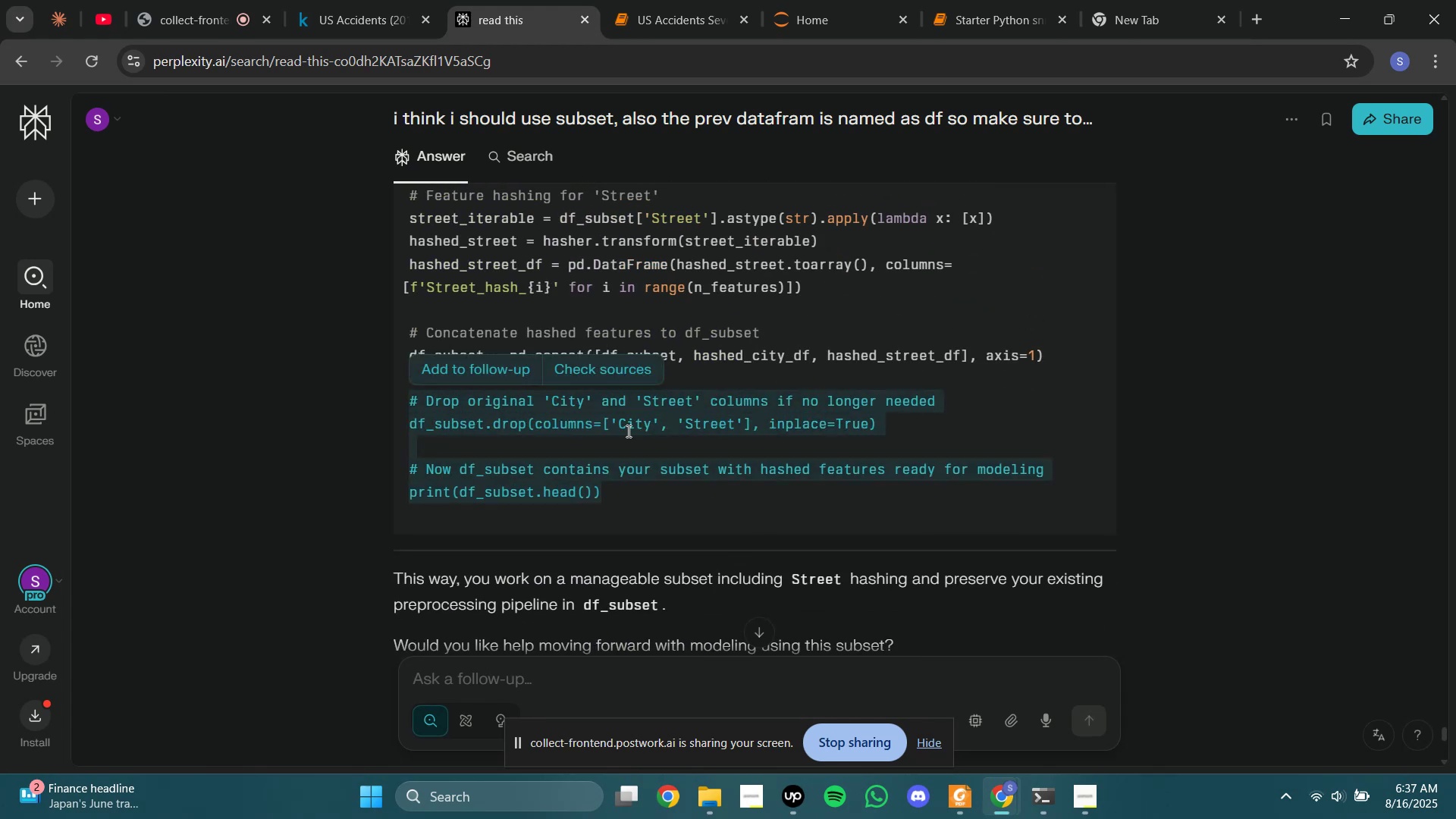 
key(Control+C)
 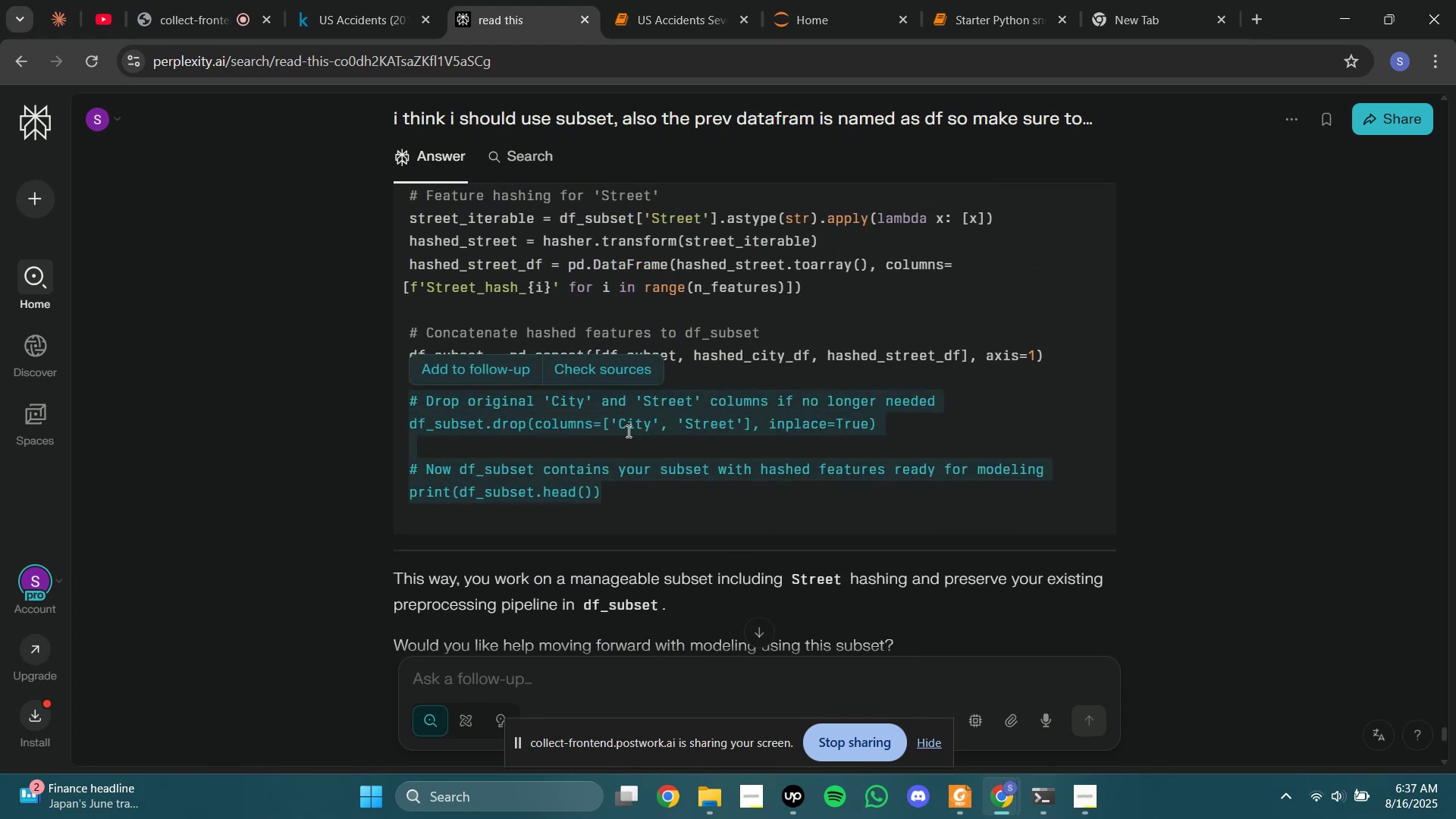 
left_click([627, 431])
 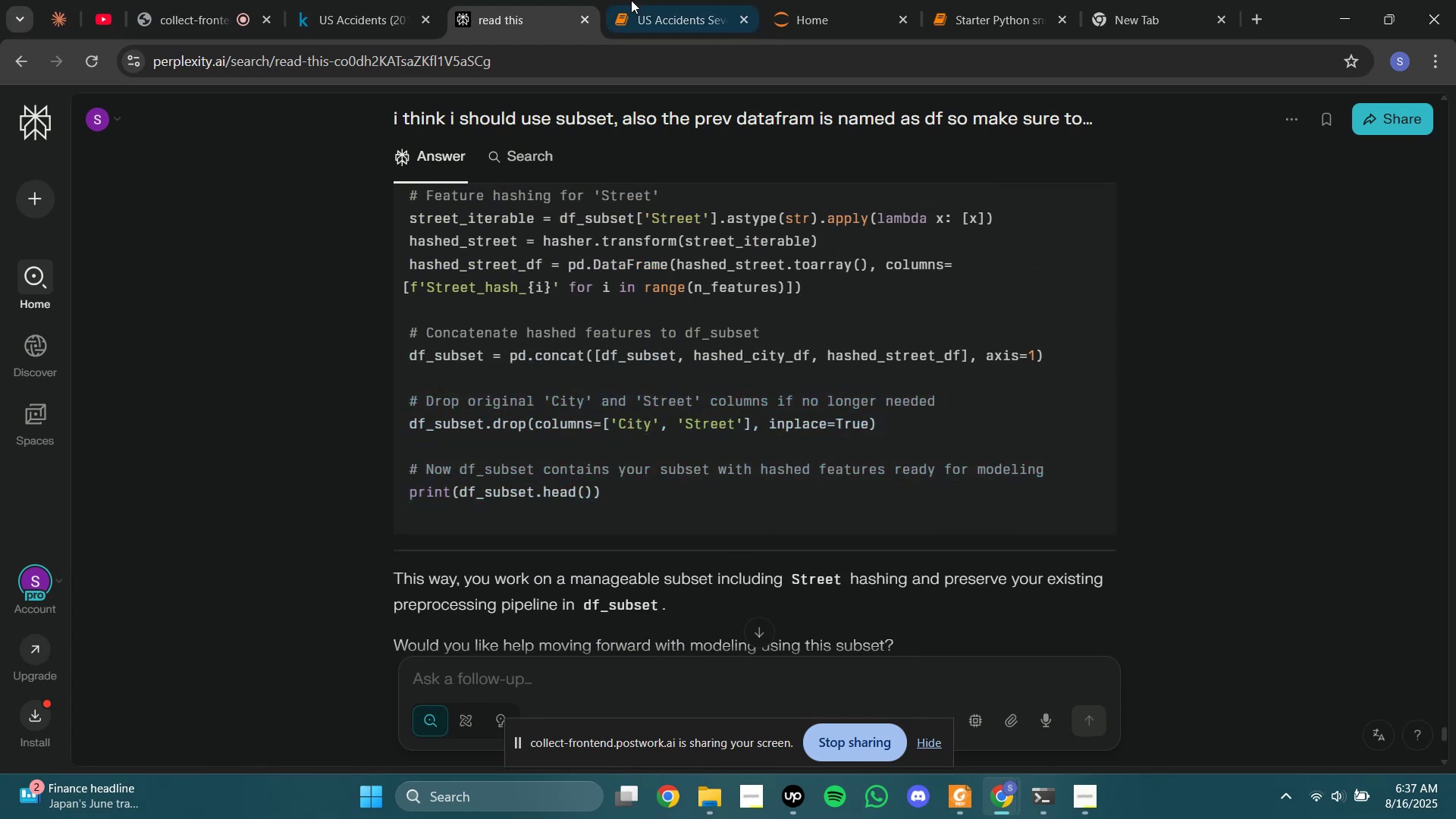 
left_click([631, 0])
 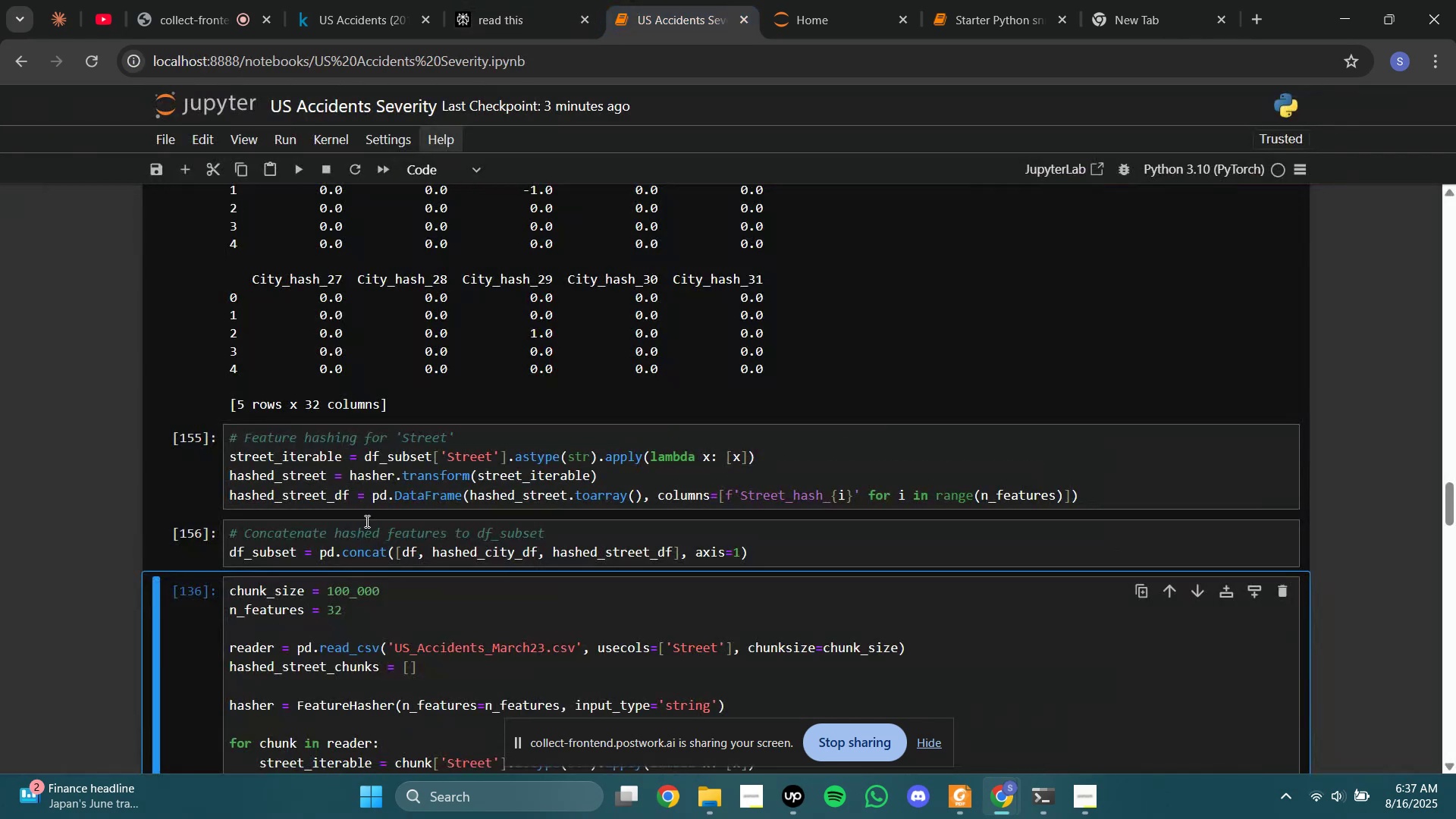 
scroll: coordinate [366, 518], scroll_direction: down, amount: 1.0
 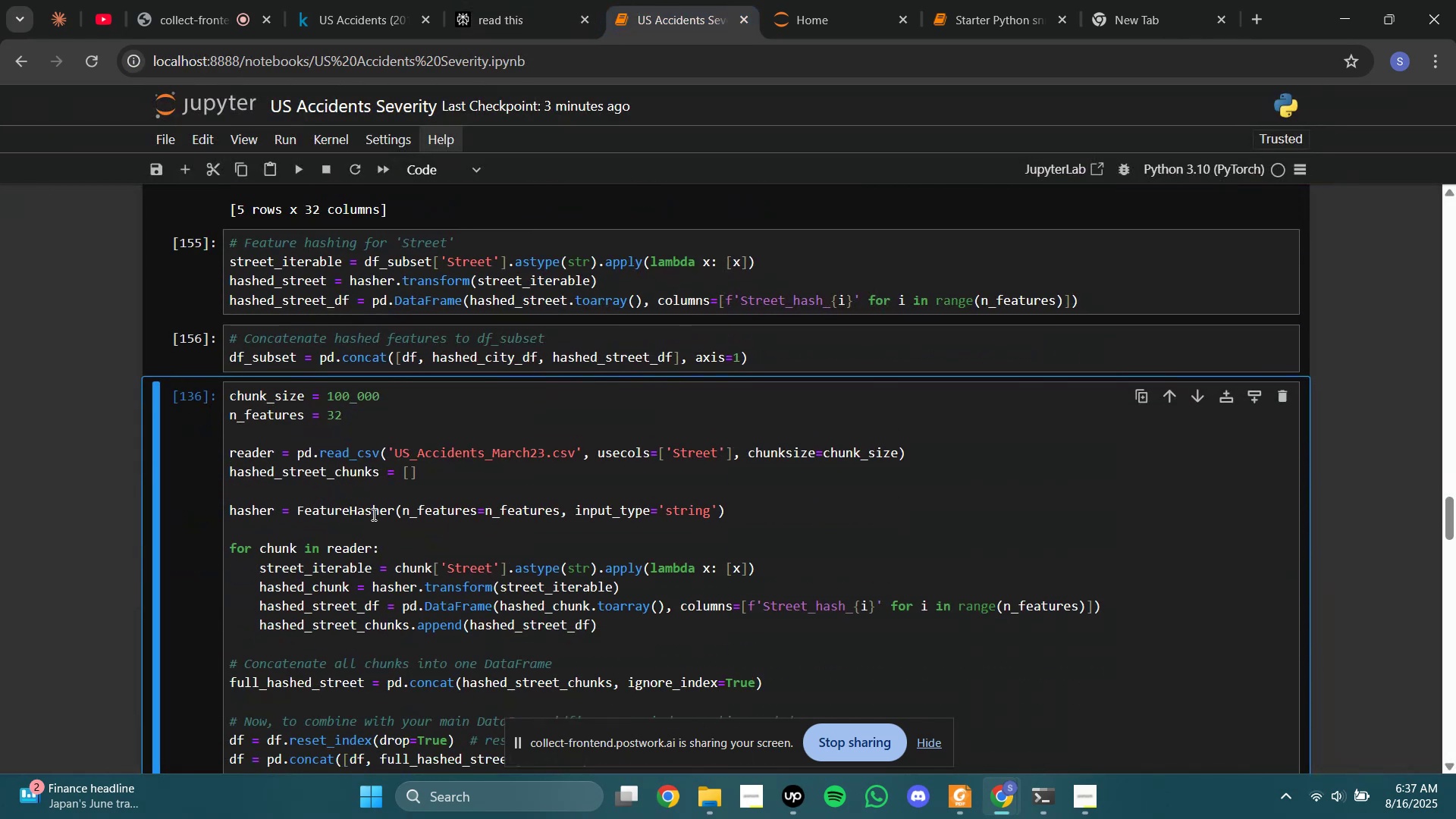 
left_click([372, 513])
 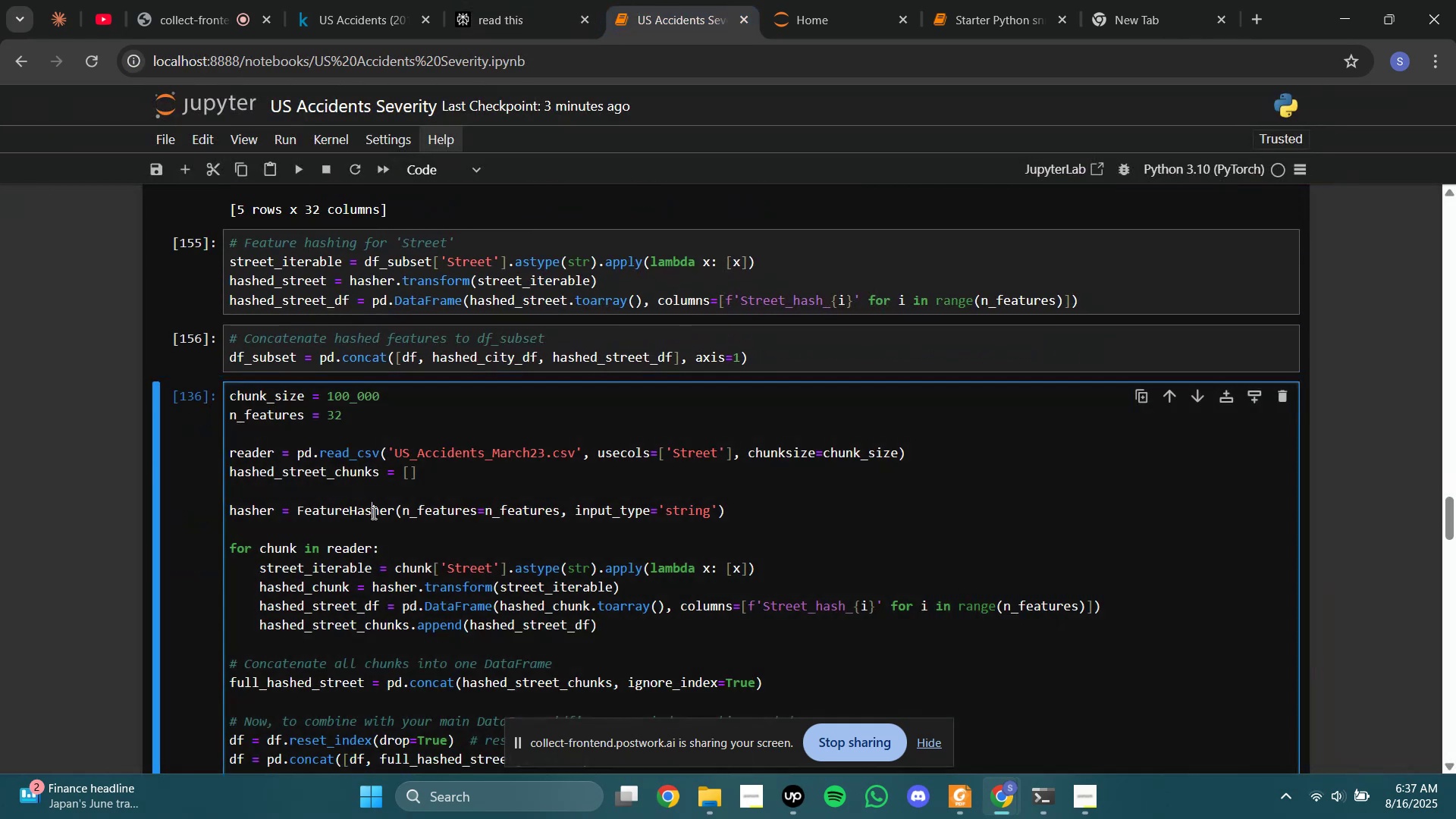 
key(Control+A)
 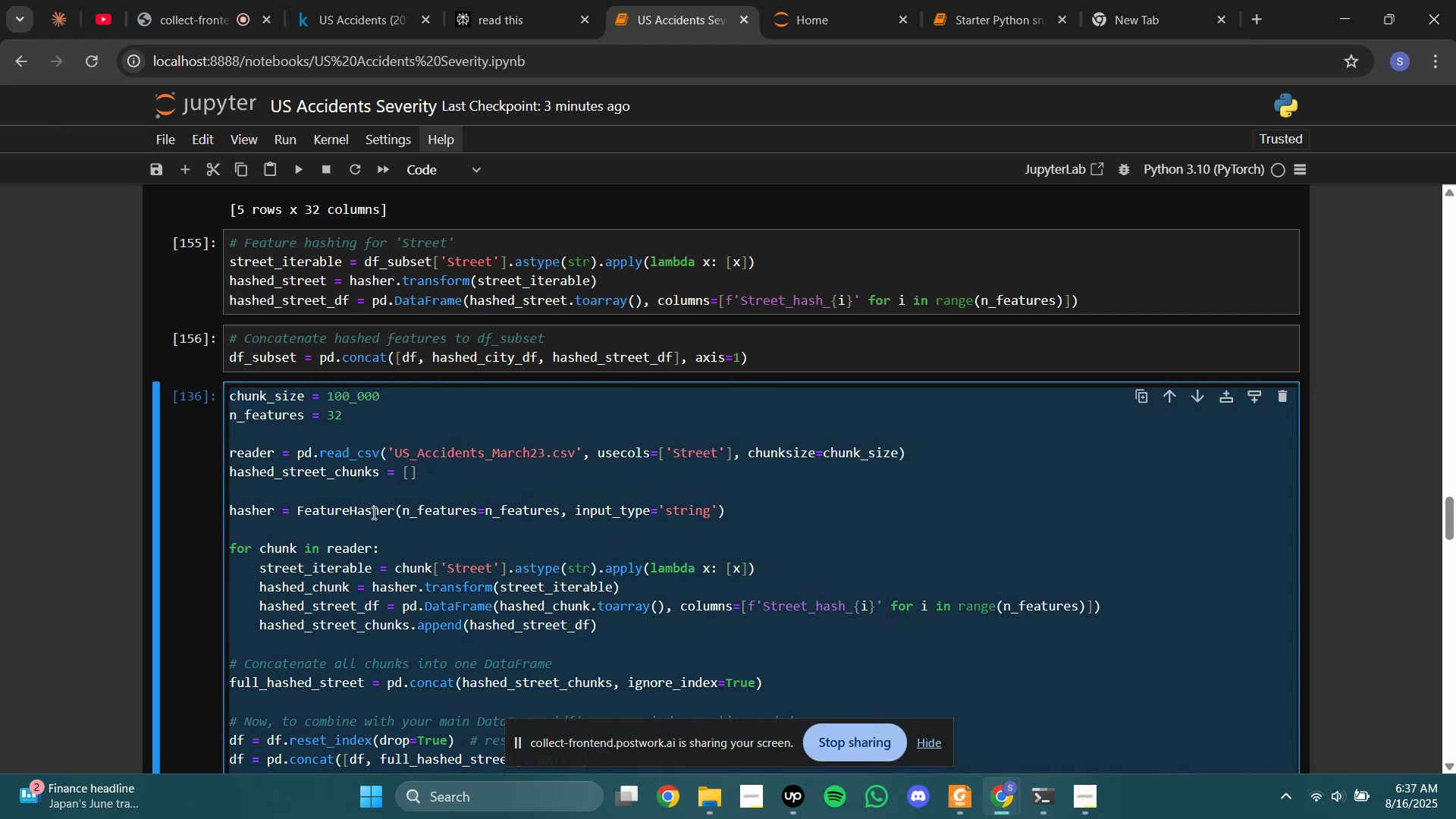 
key(Control+V)
 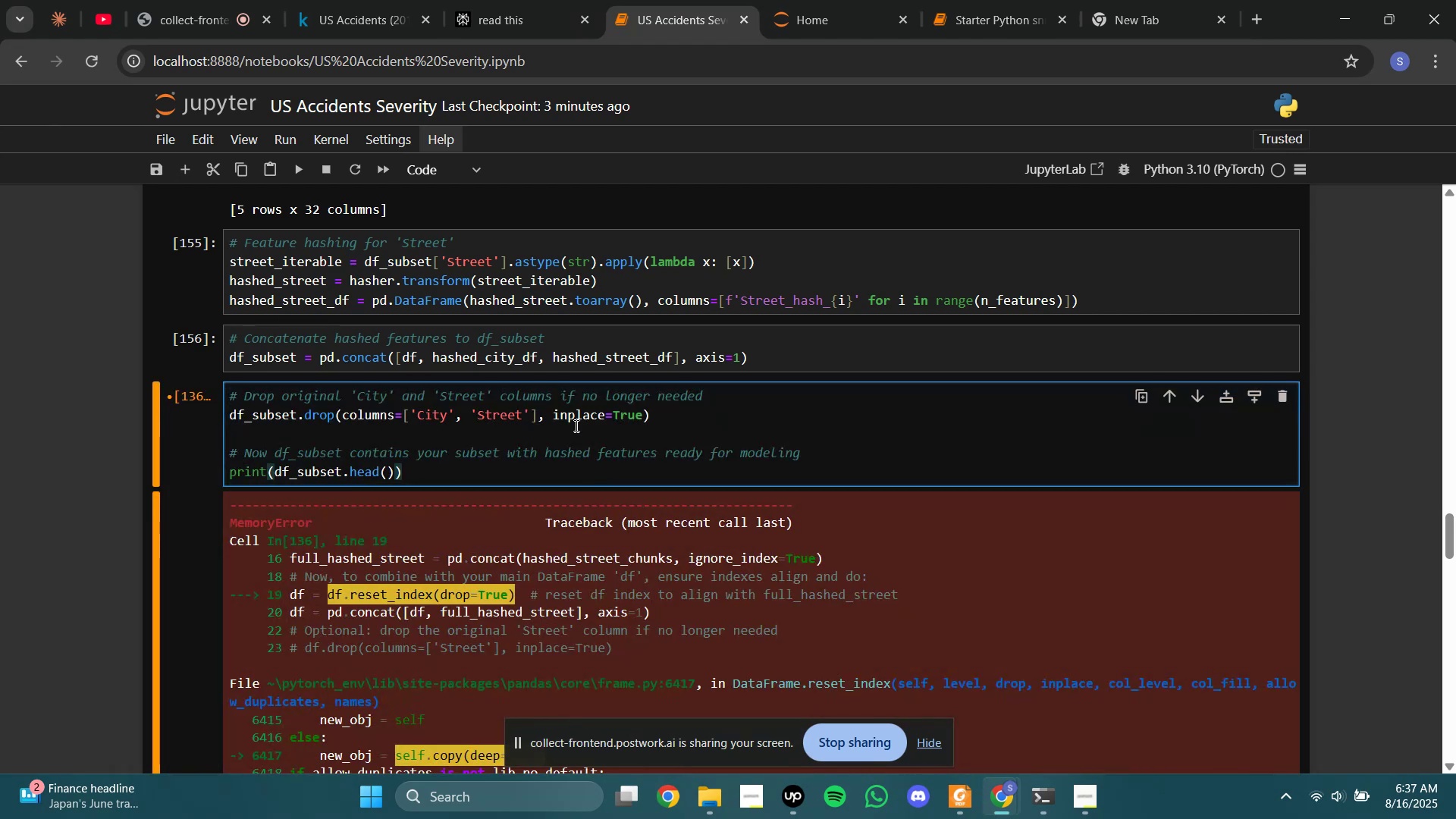 
left_click_drag(start_coordinate=[685, 426], to_coordinate=[22, 407])
 